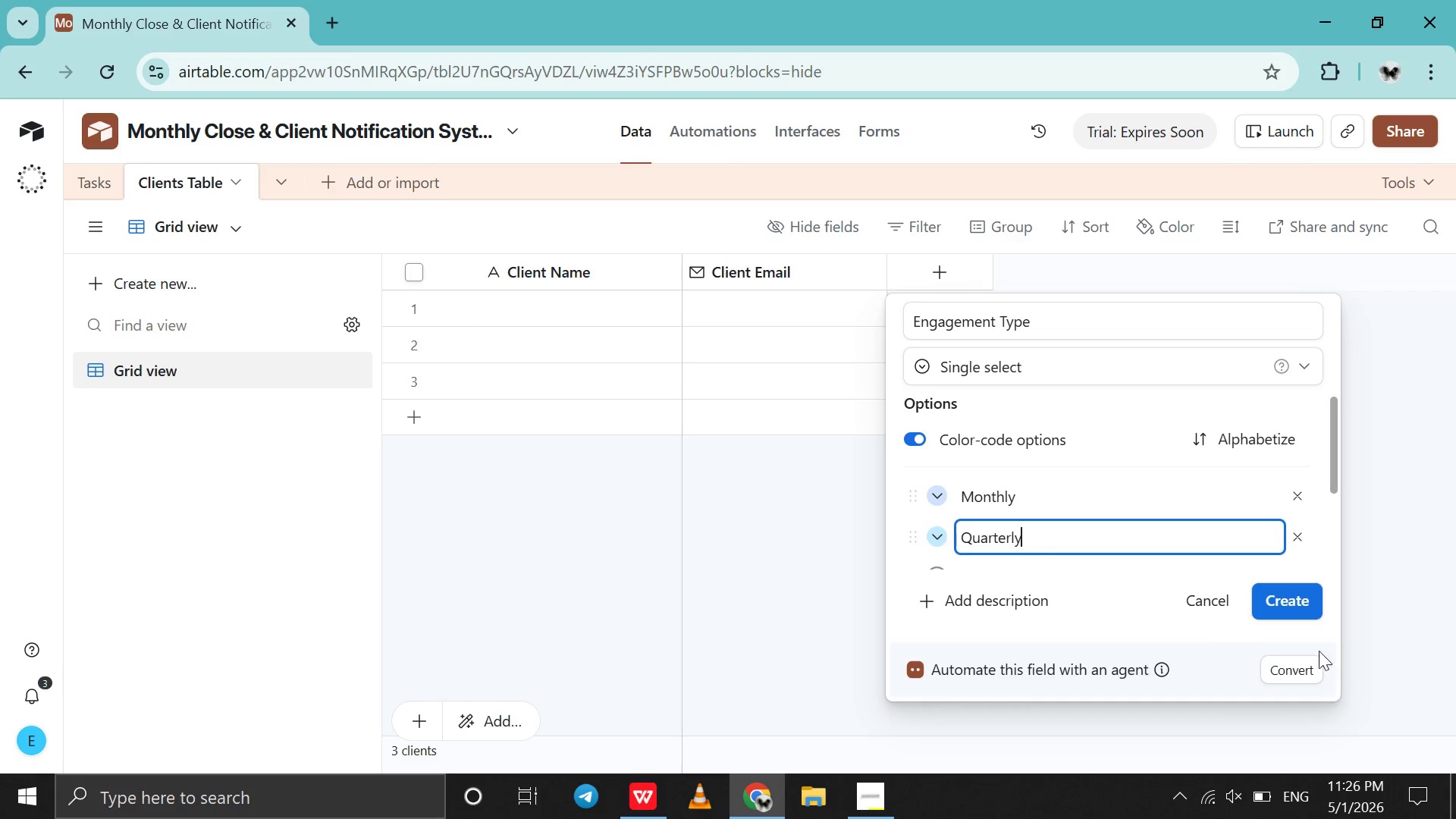 
left_click([1293, 606])
 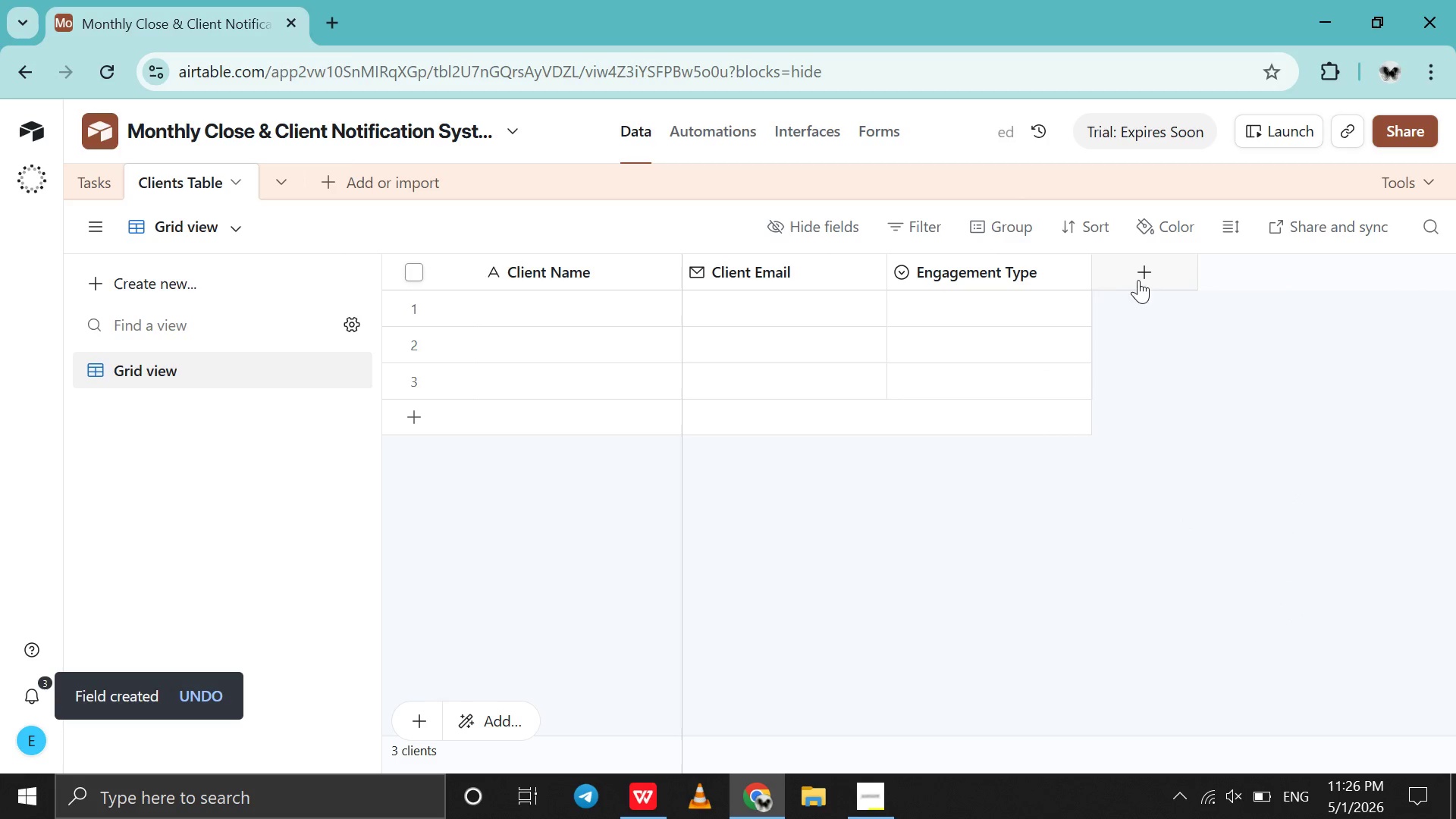 
left_click([1128, 274])
 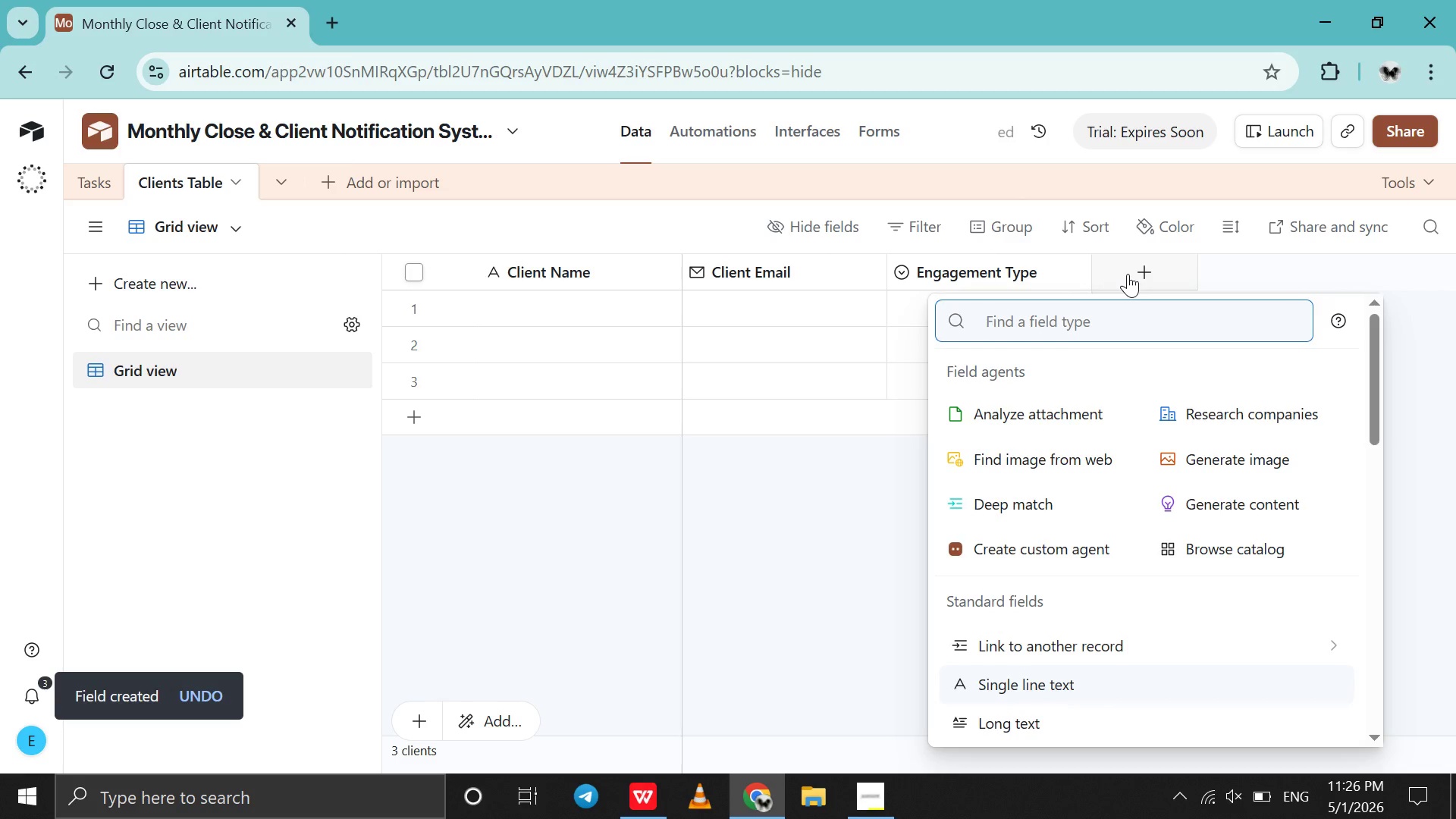 
type(Si)
 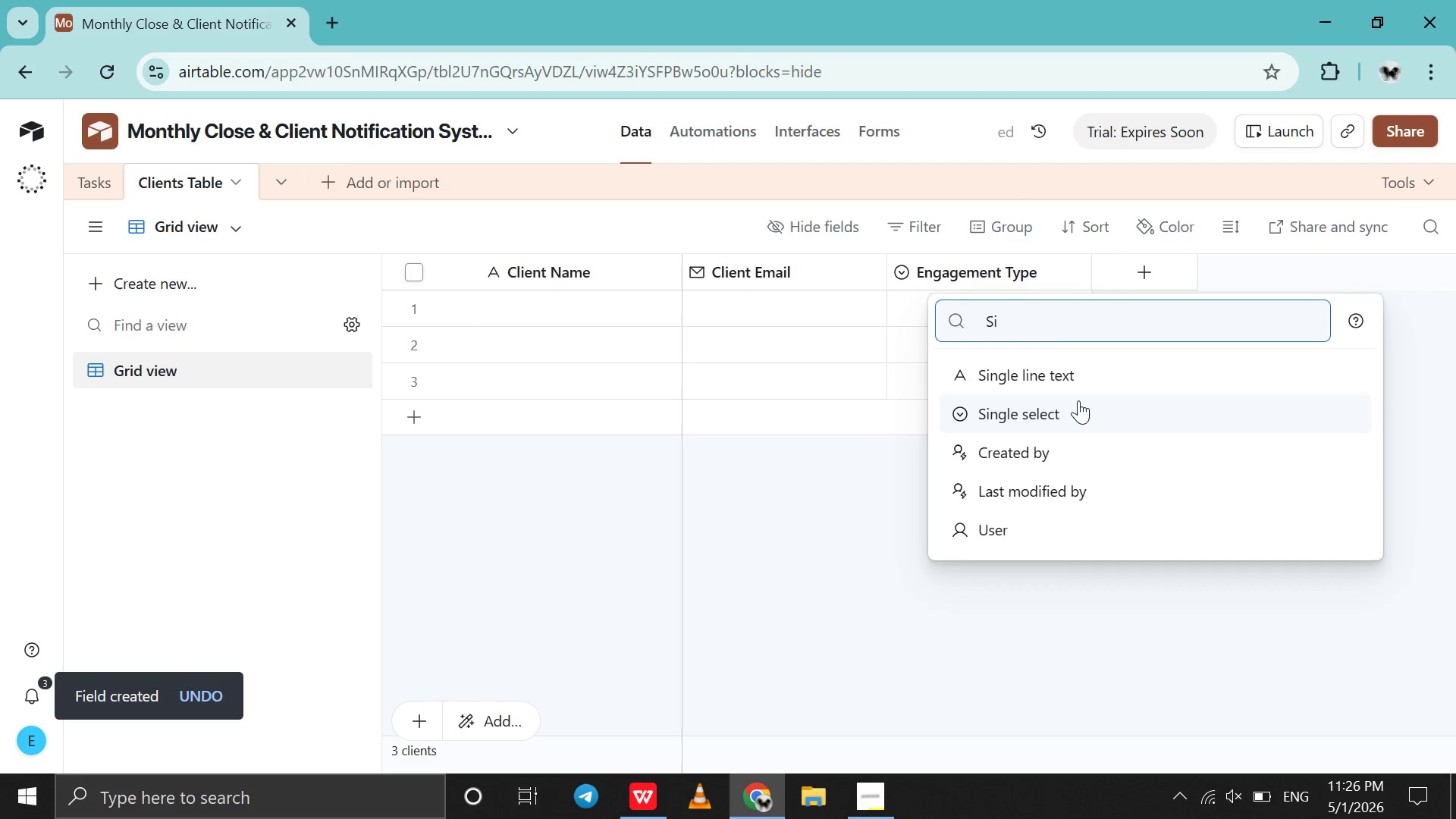 
left_click([1078, 400])
 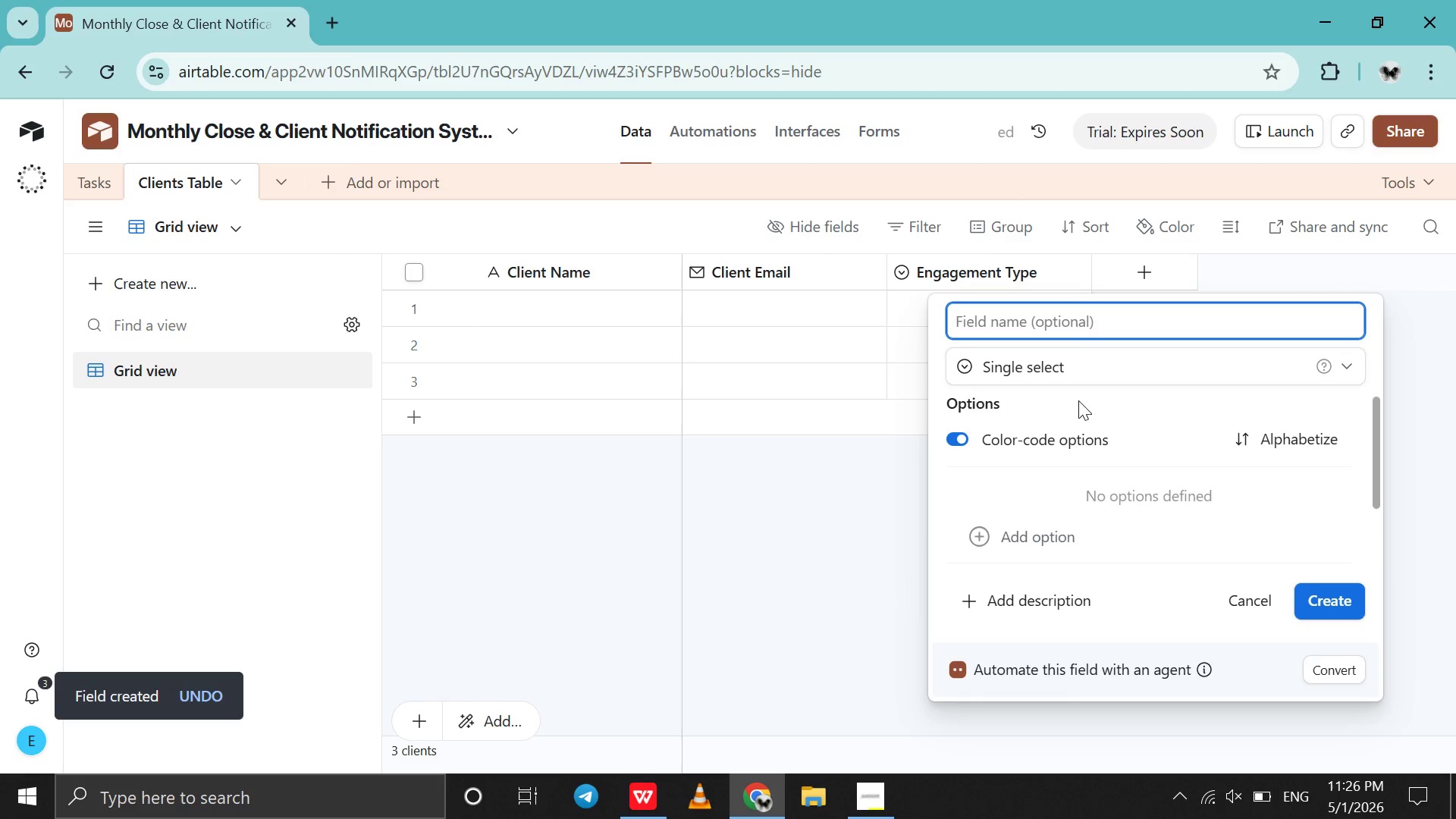 
type(Status)
 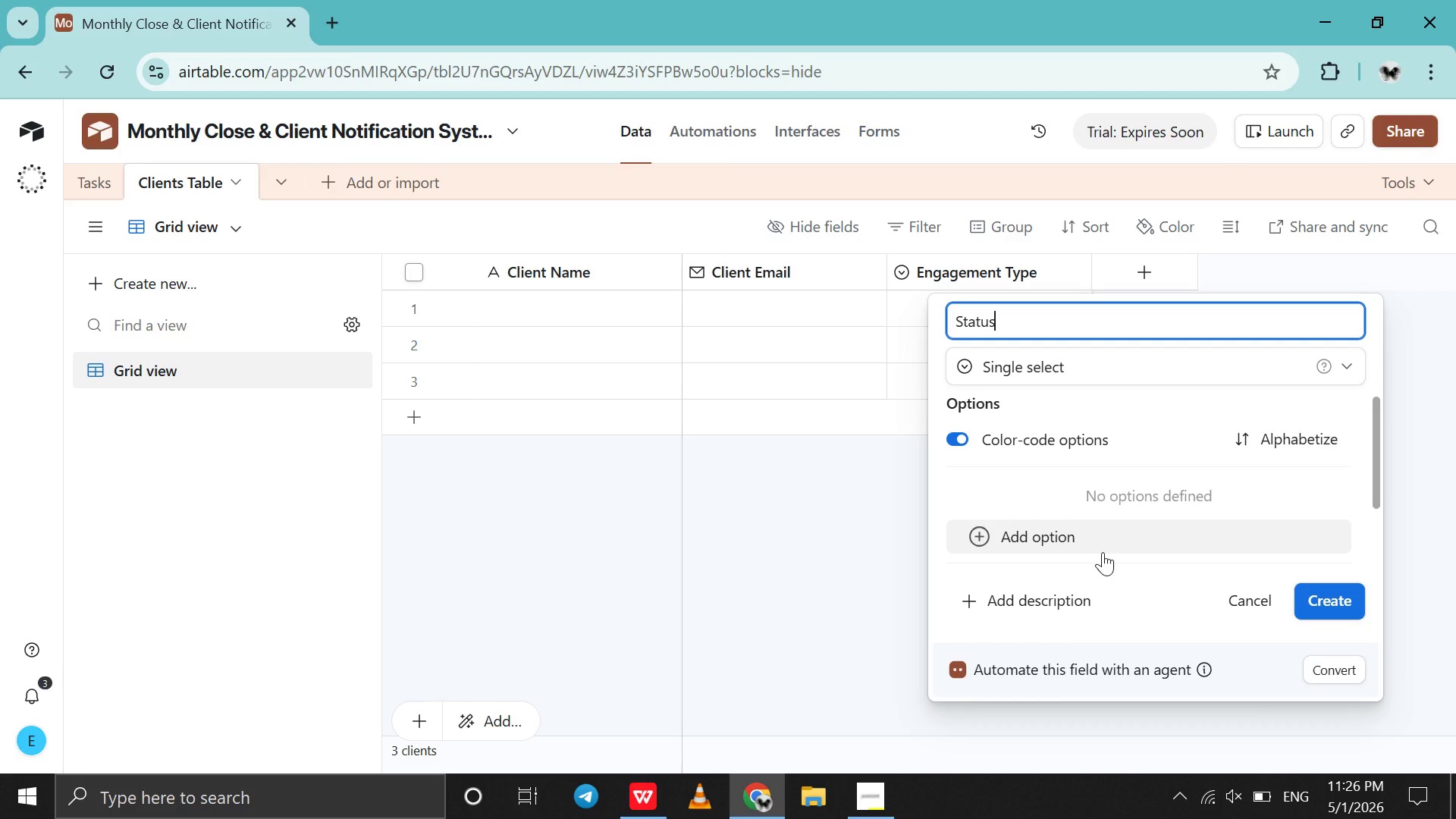 
left_click([1103, 552])
 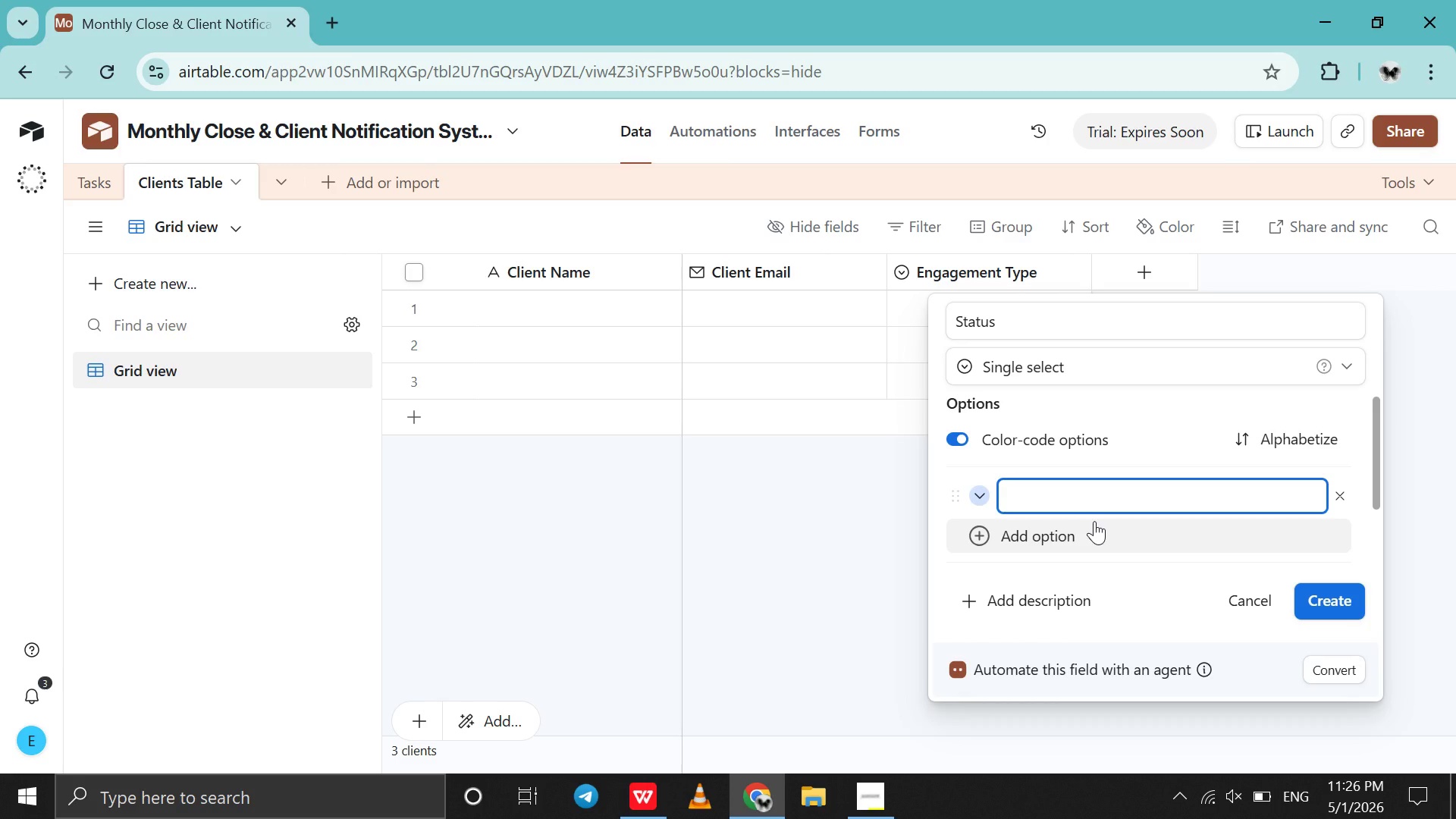 
type(Active)
 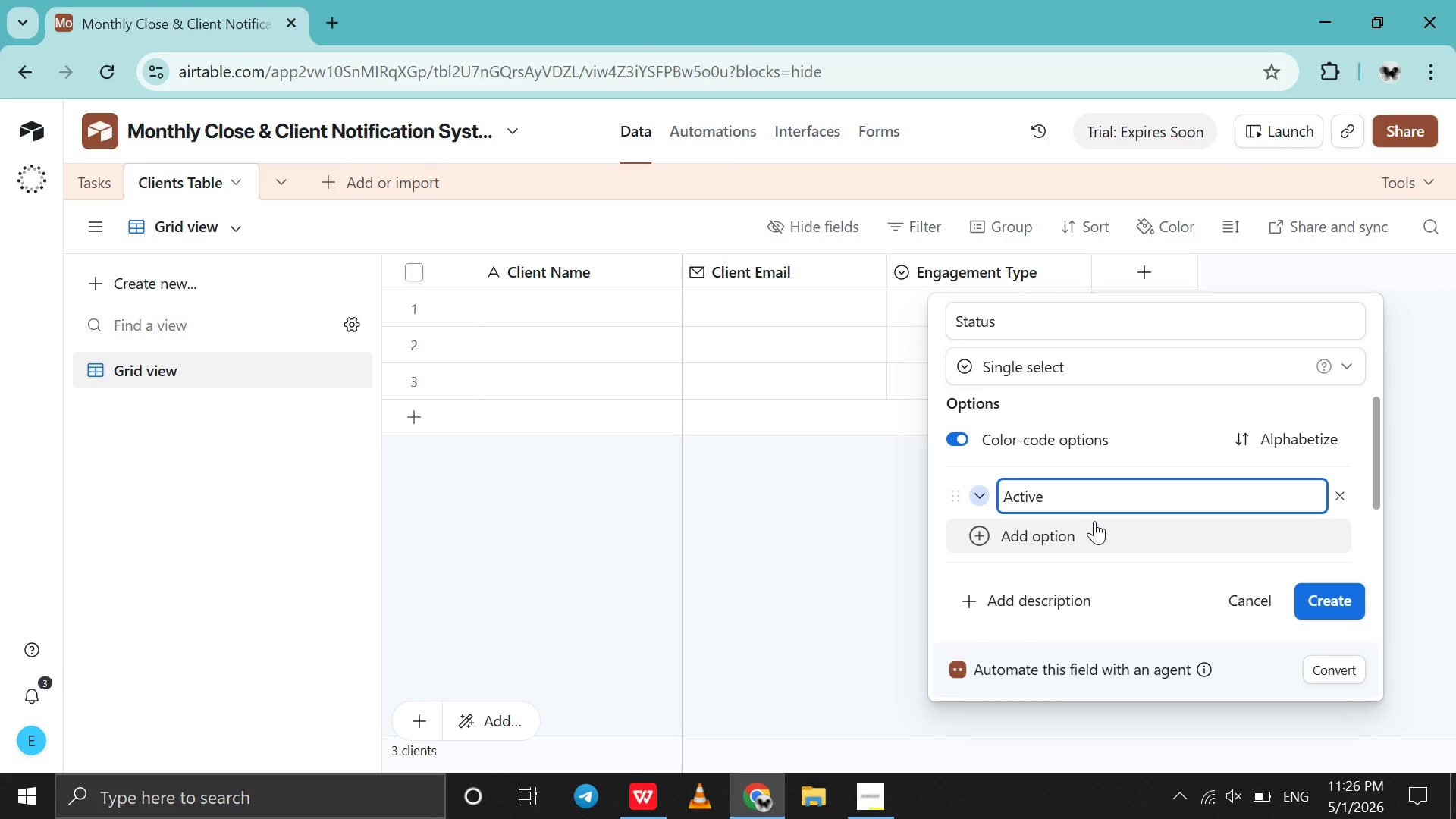 
key(Shift+Enter)
 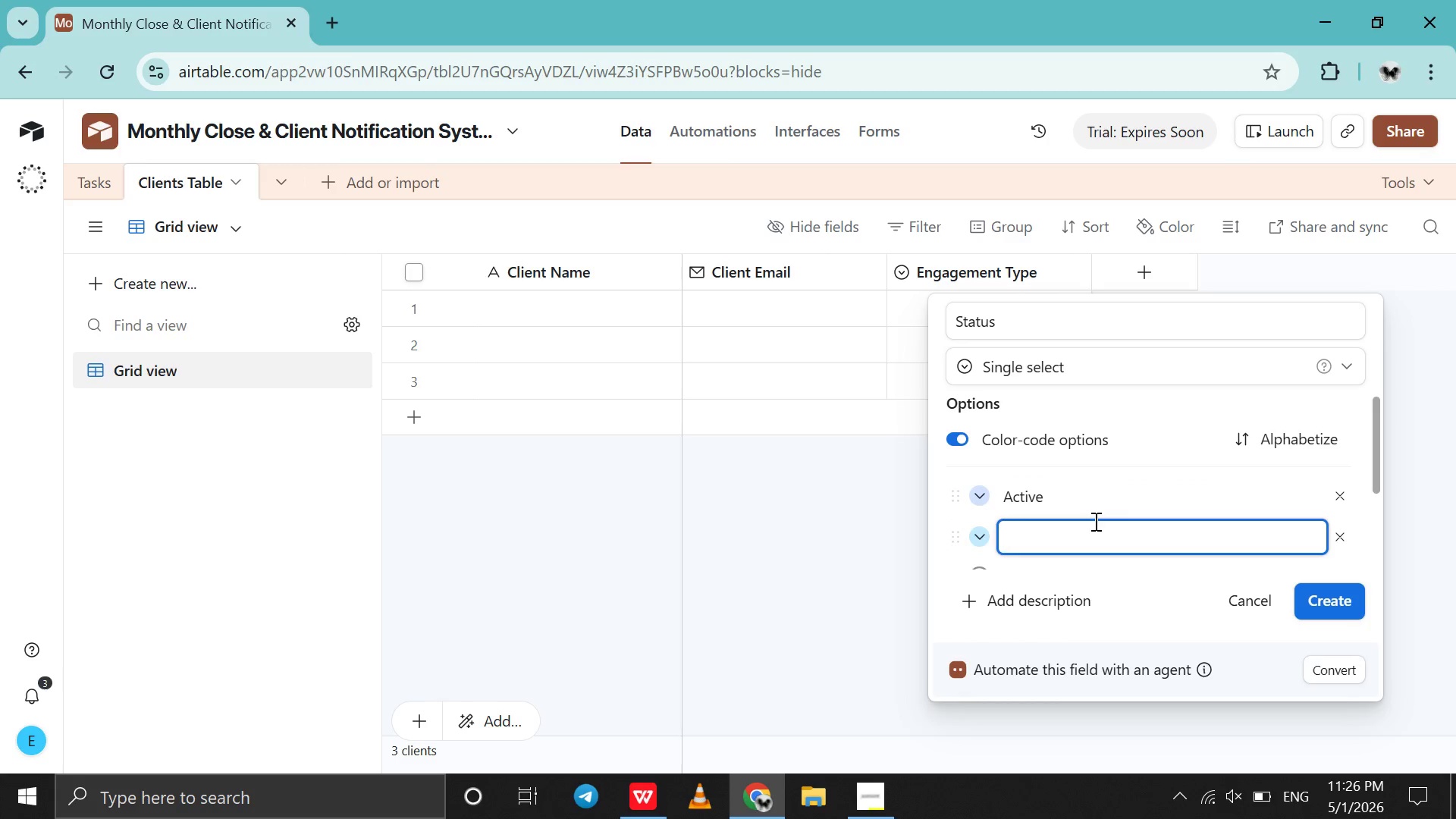 
type(At Rissk)
key(Backspace)
key(Backspace)
type(k)
 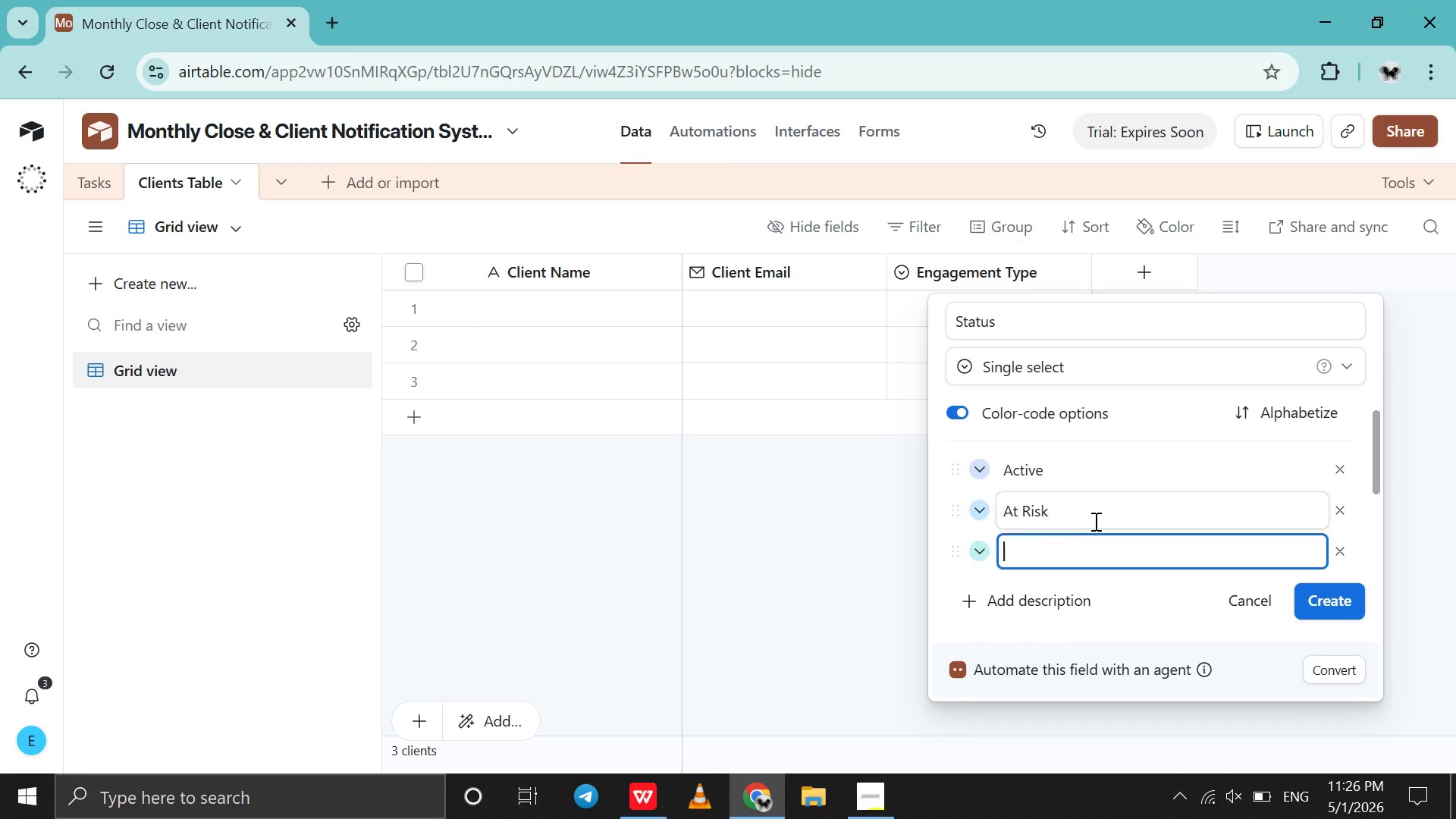 
key(Shift+Enter)
 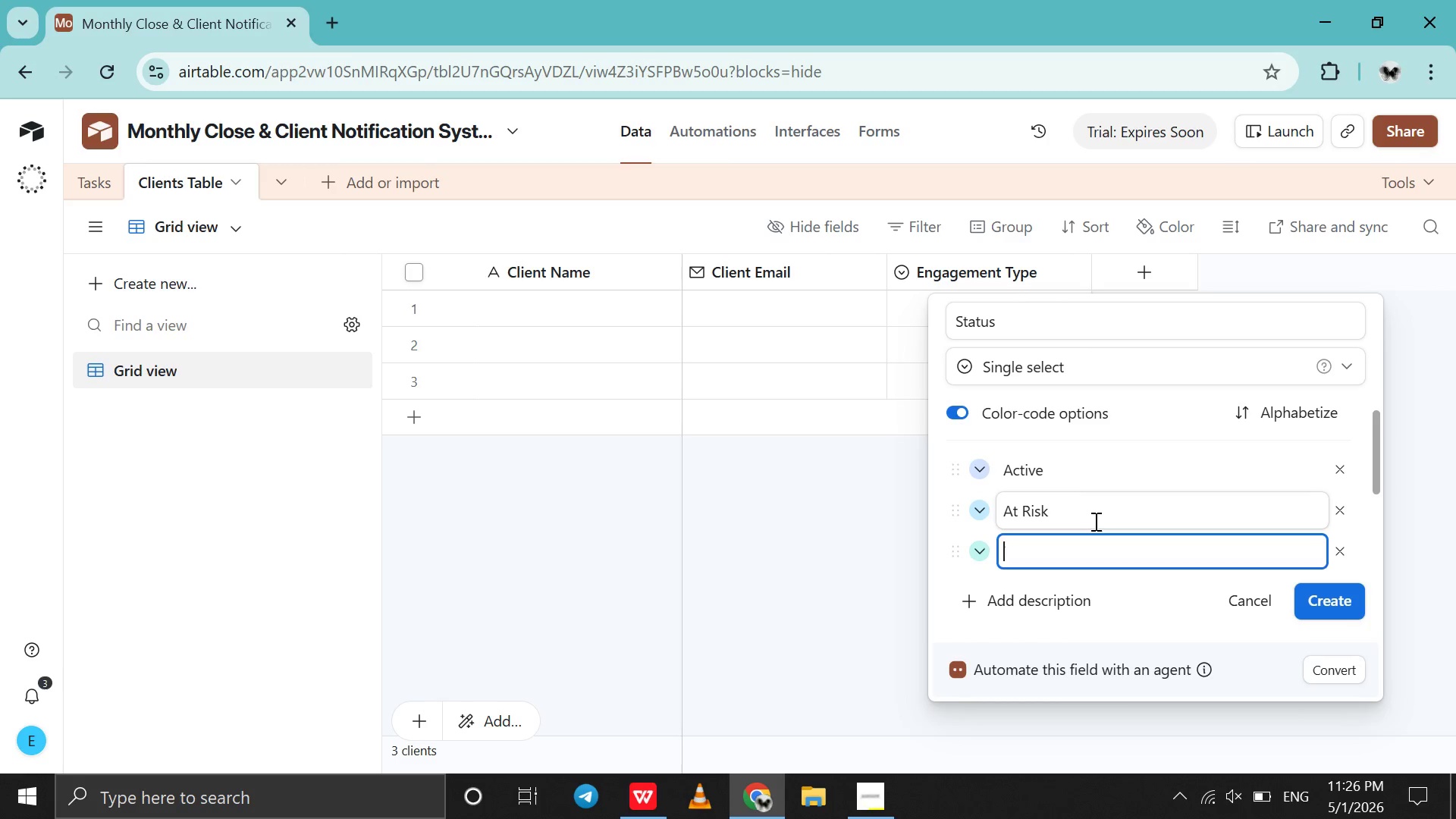 
type(Inactive)
 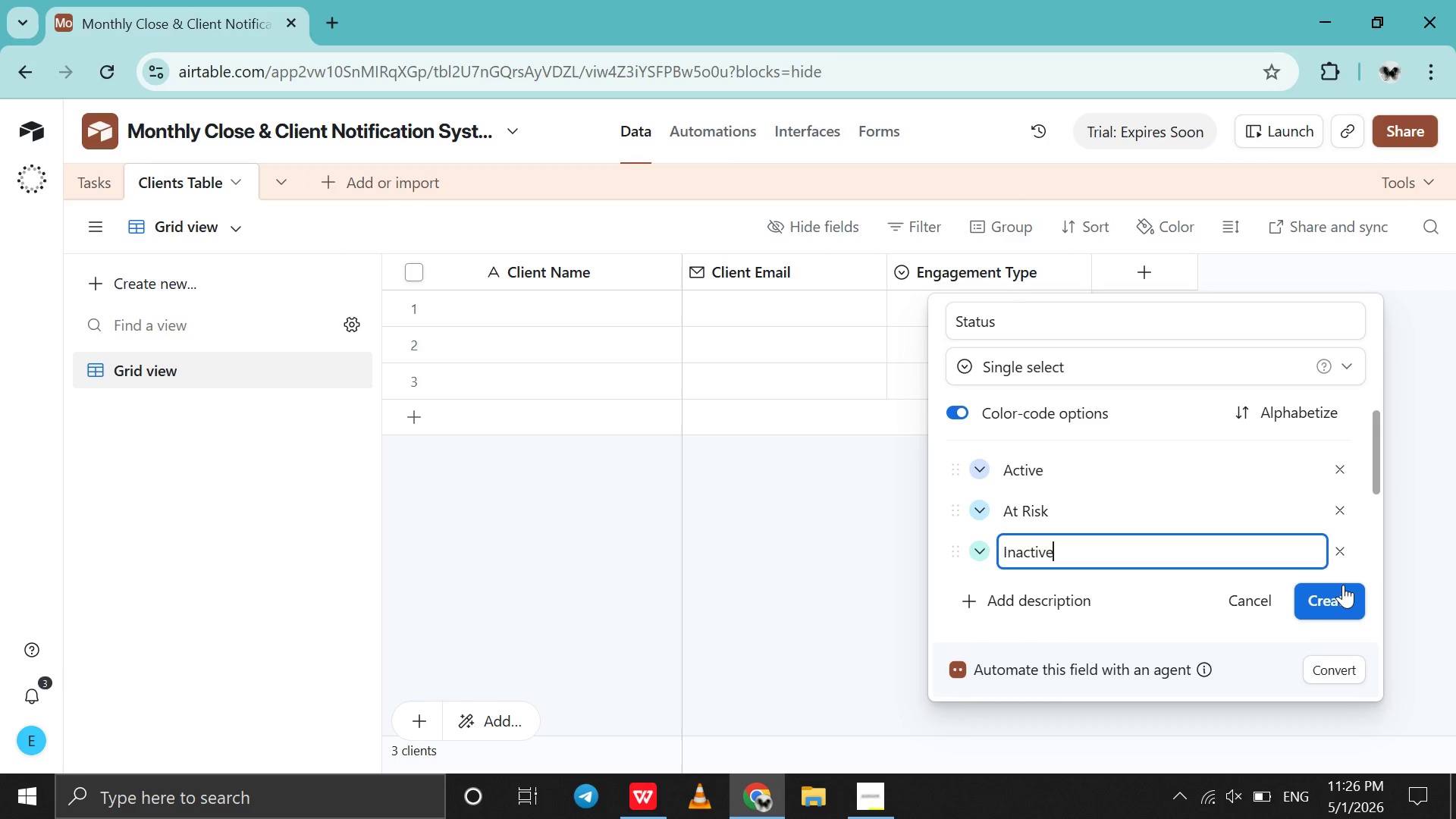 
left_click([1343, 585])
 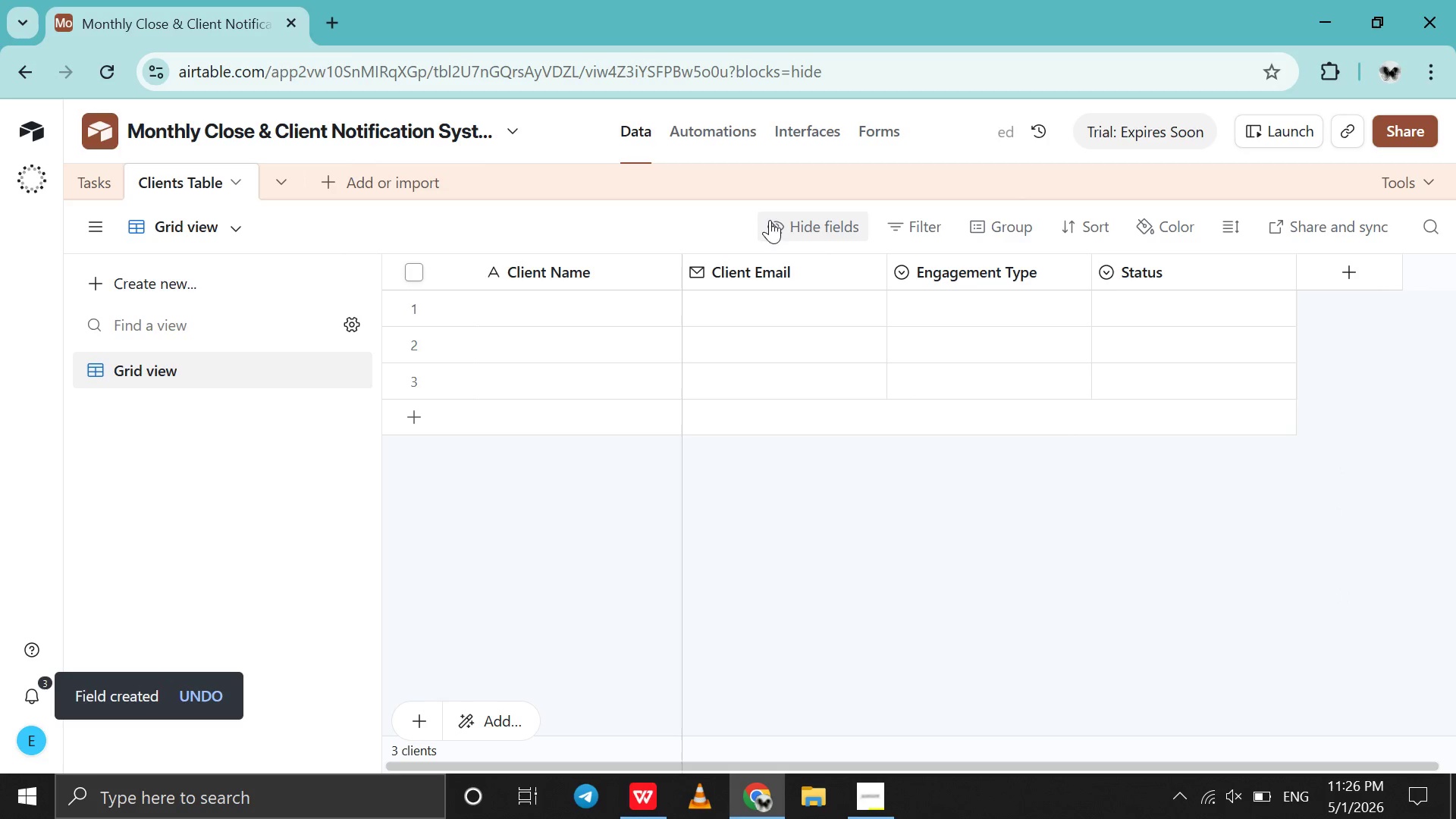 
left_click([407, 168])
 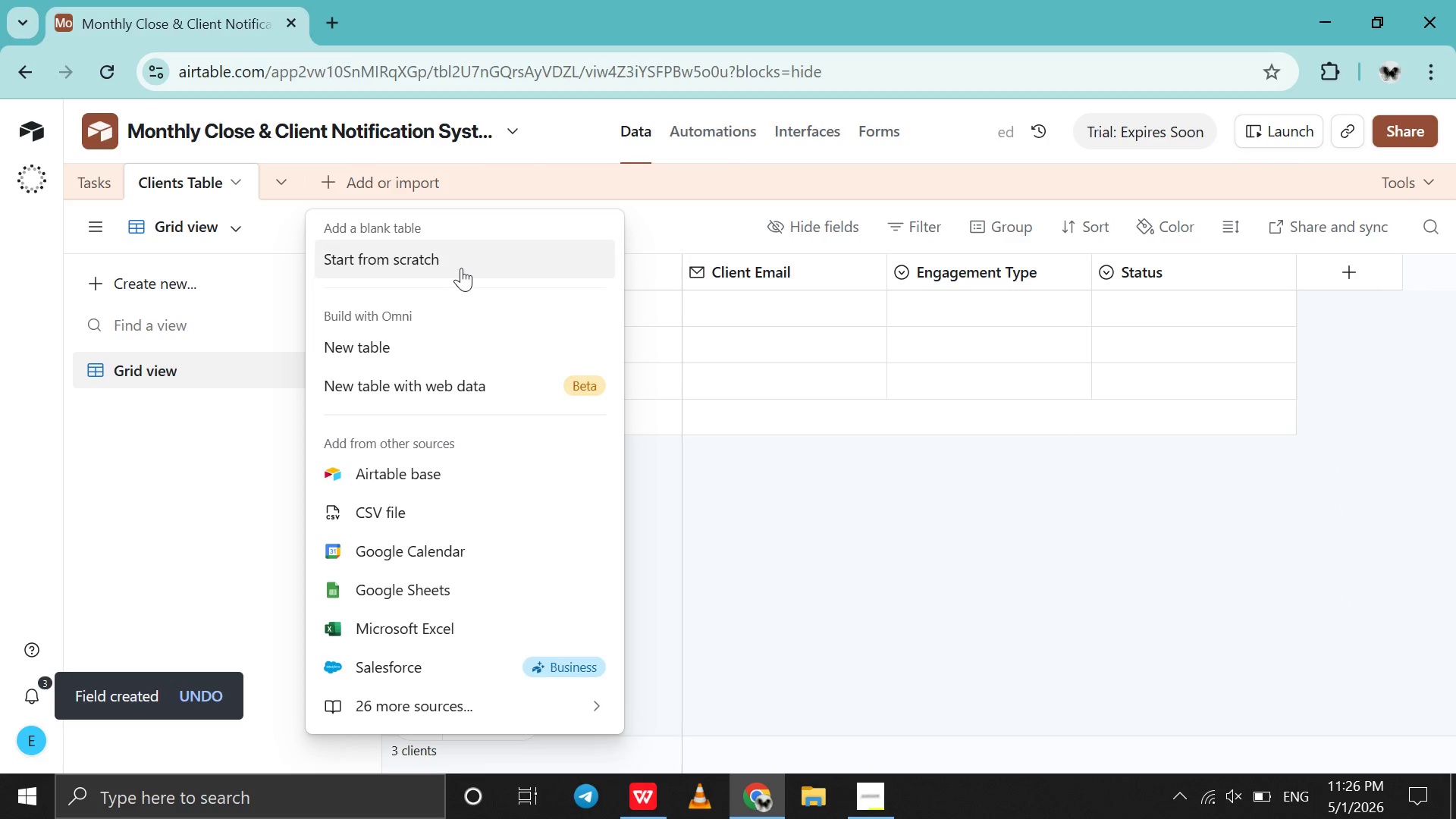 
left_click([461, 268])
 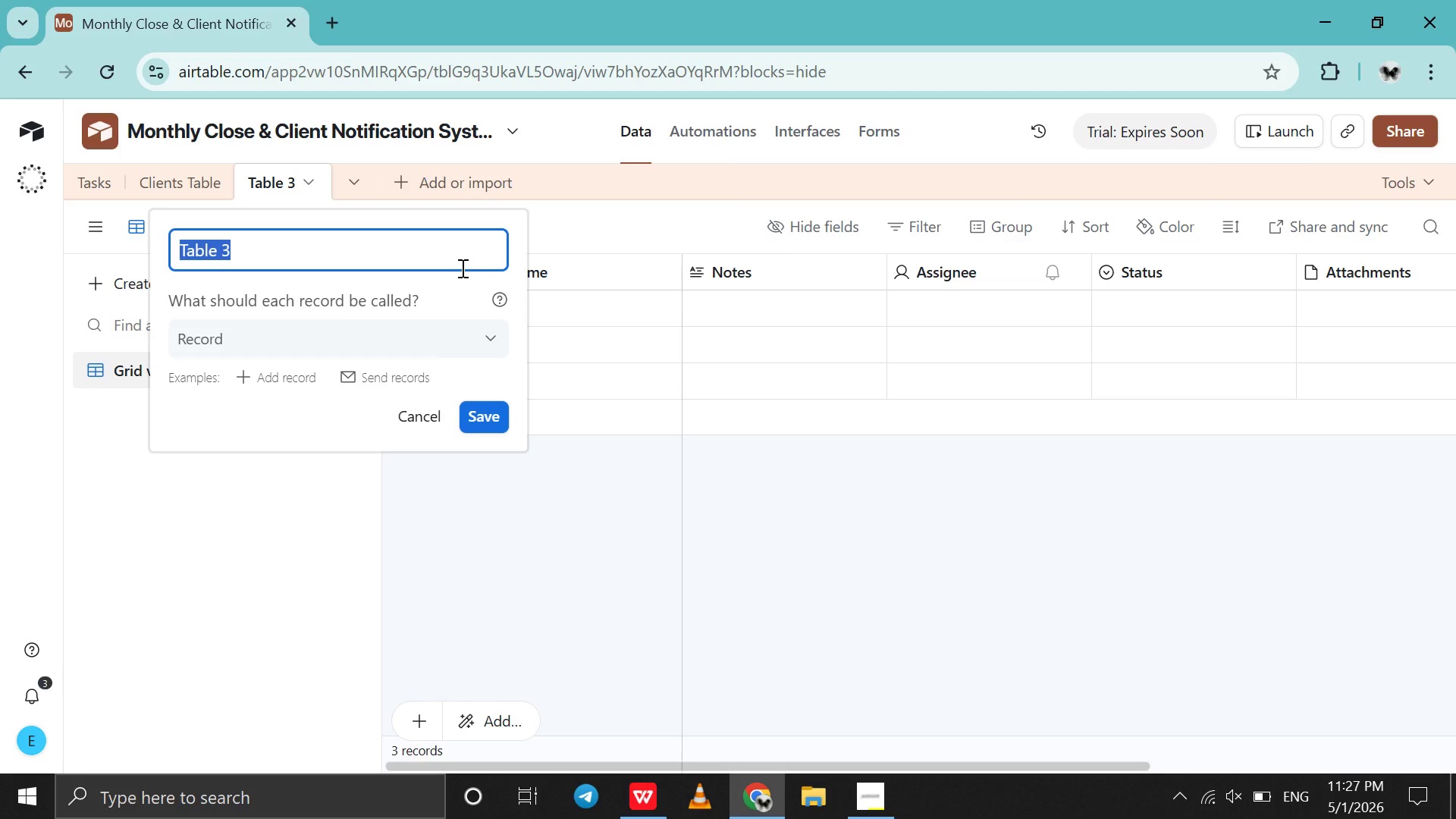 
wait(21.08)
 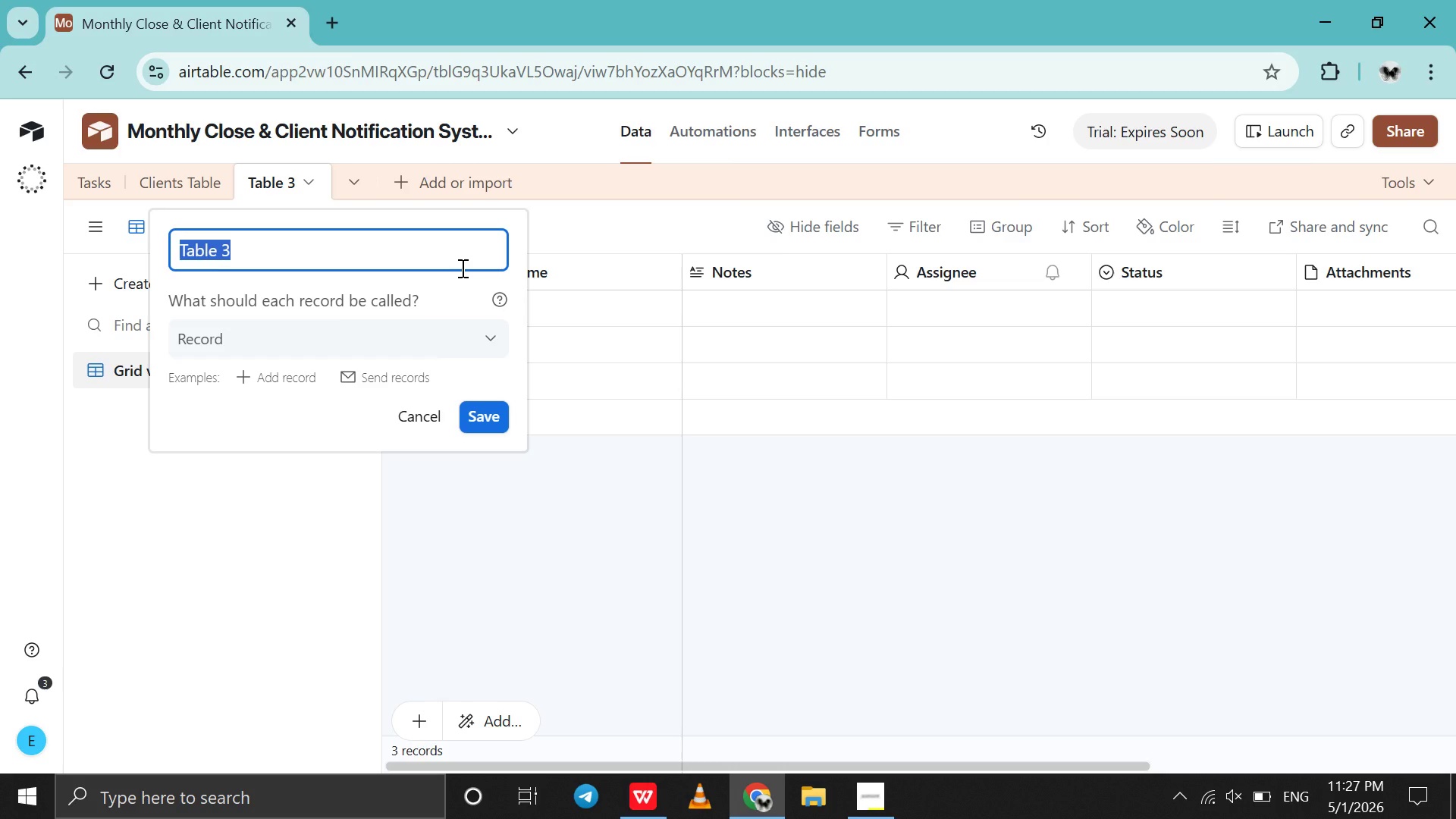 
left_click([649, 793])
 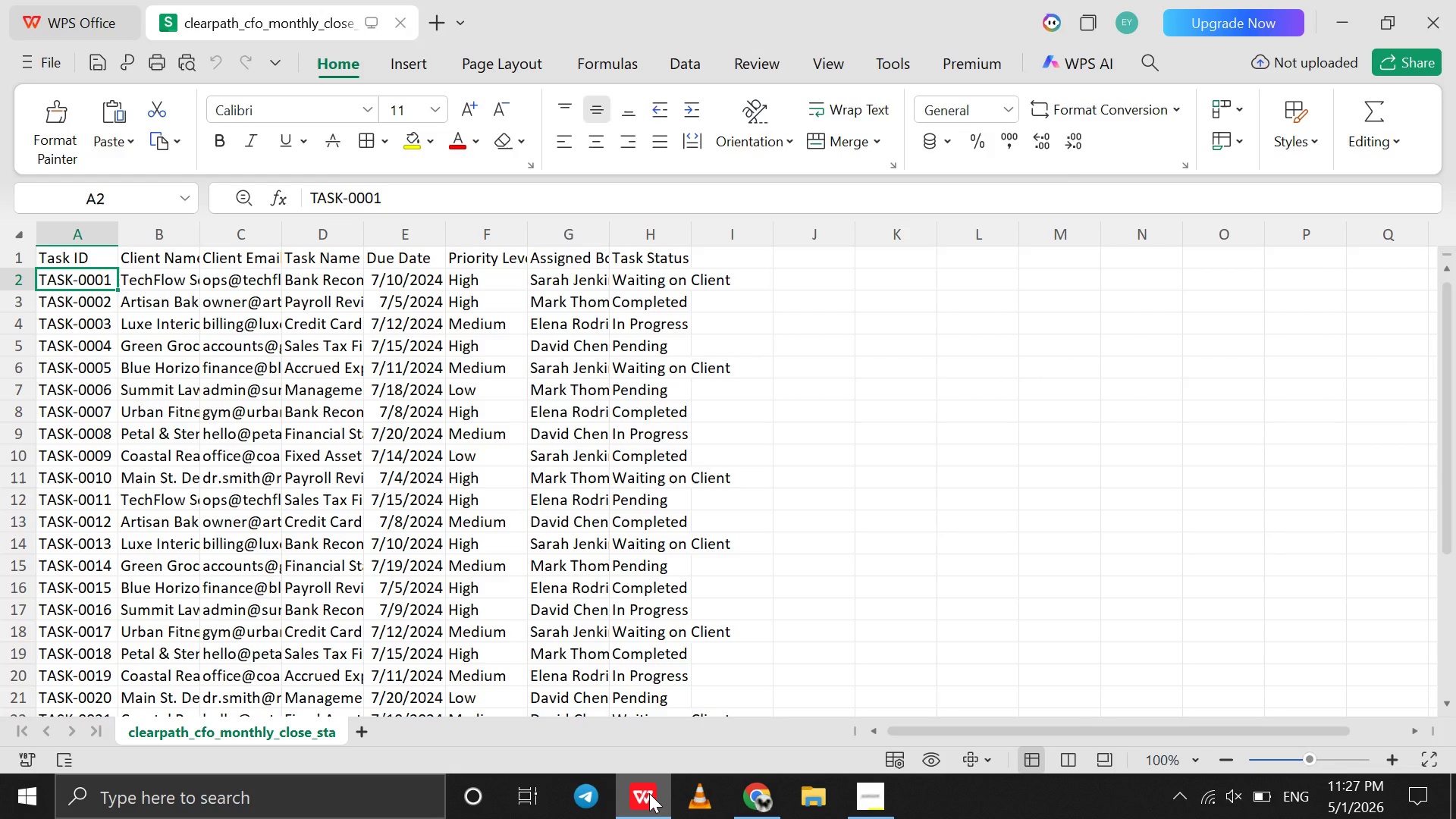 
left_click([649, 793])
 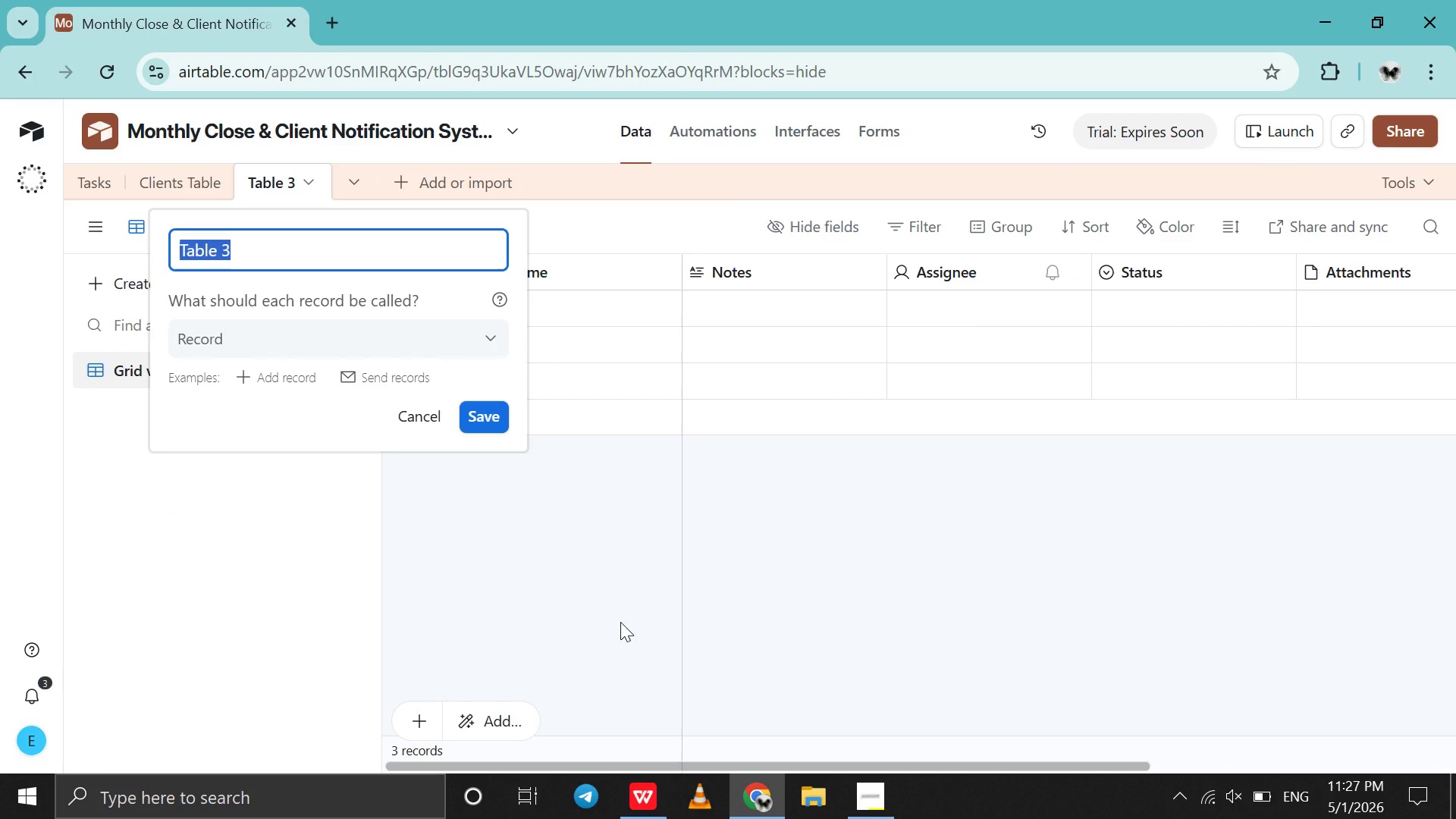 
wait(8.45)
 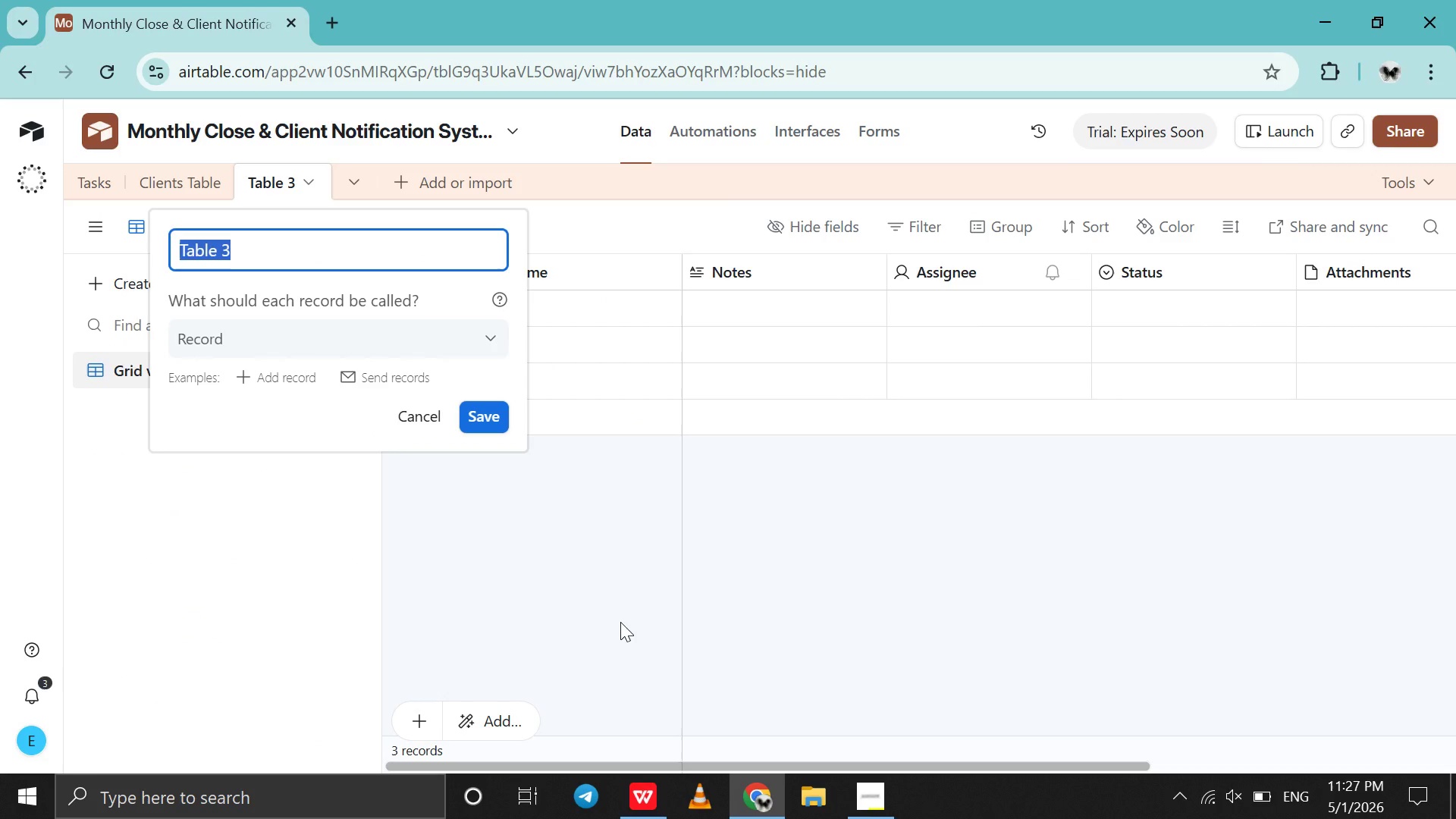 
key(Shift+B)
 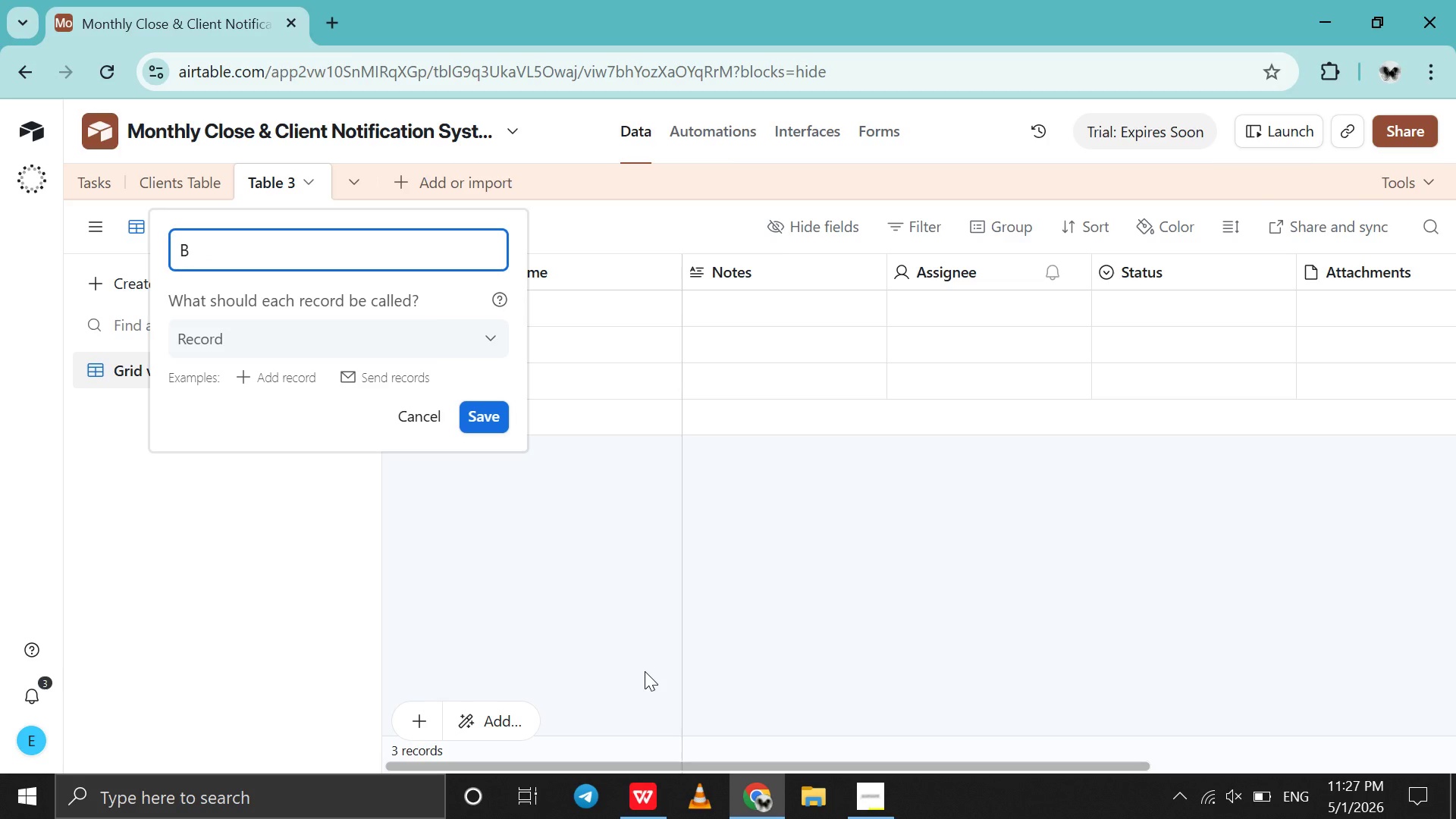 
type(ook Keepers )
 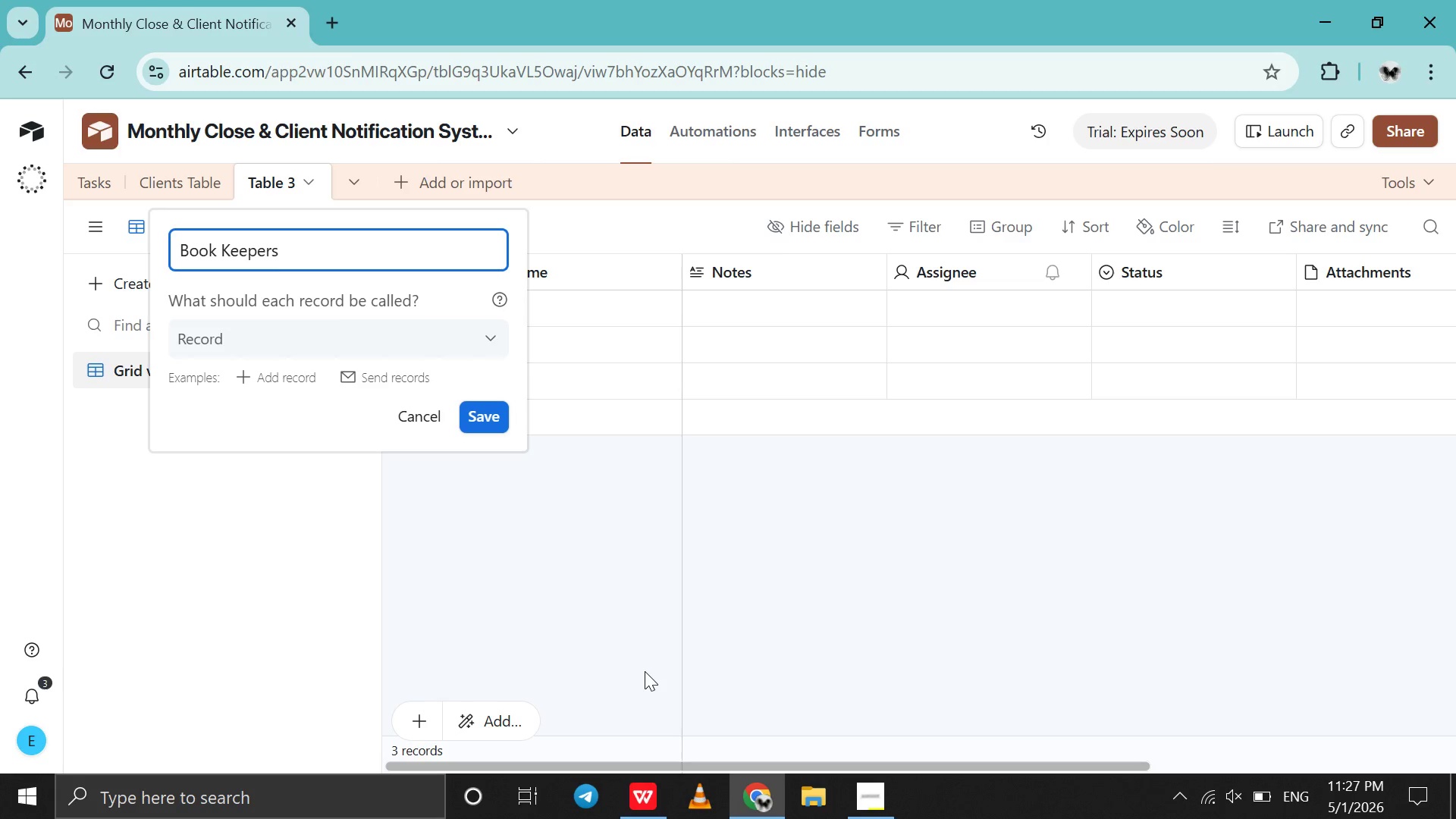 
key(Enter)
 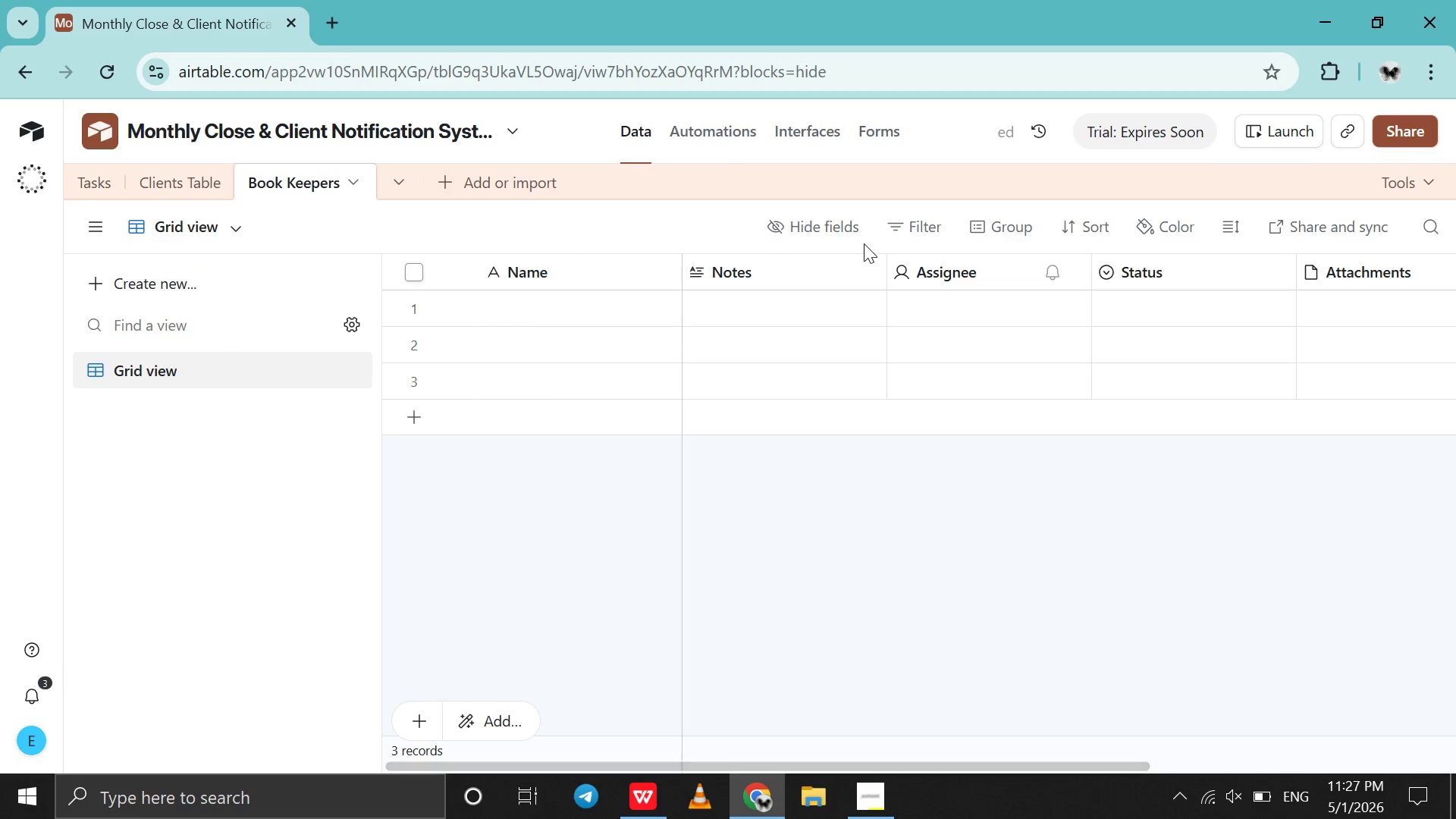 
left_click([868, 266])
 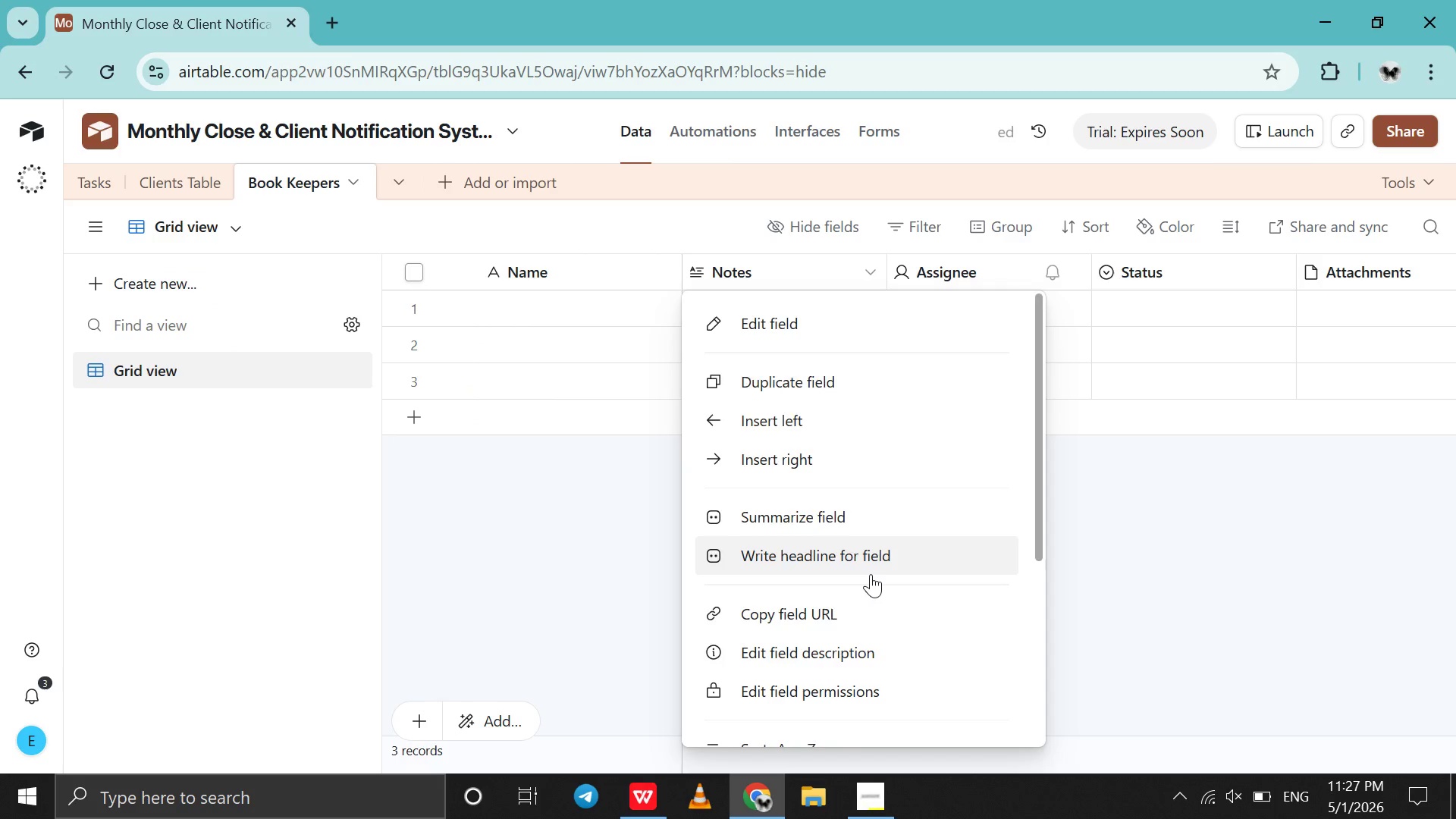 
scroll: coordinate [871, 574], scroll_direction: down, amount: 40.0
 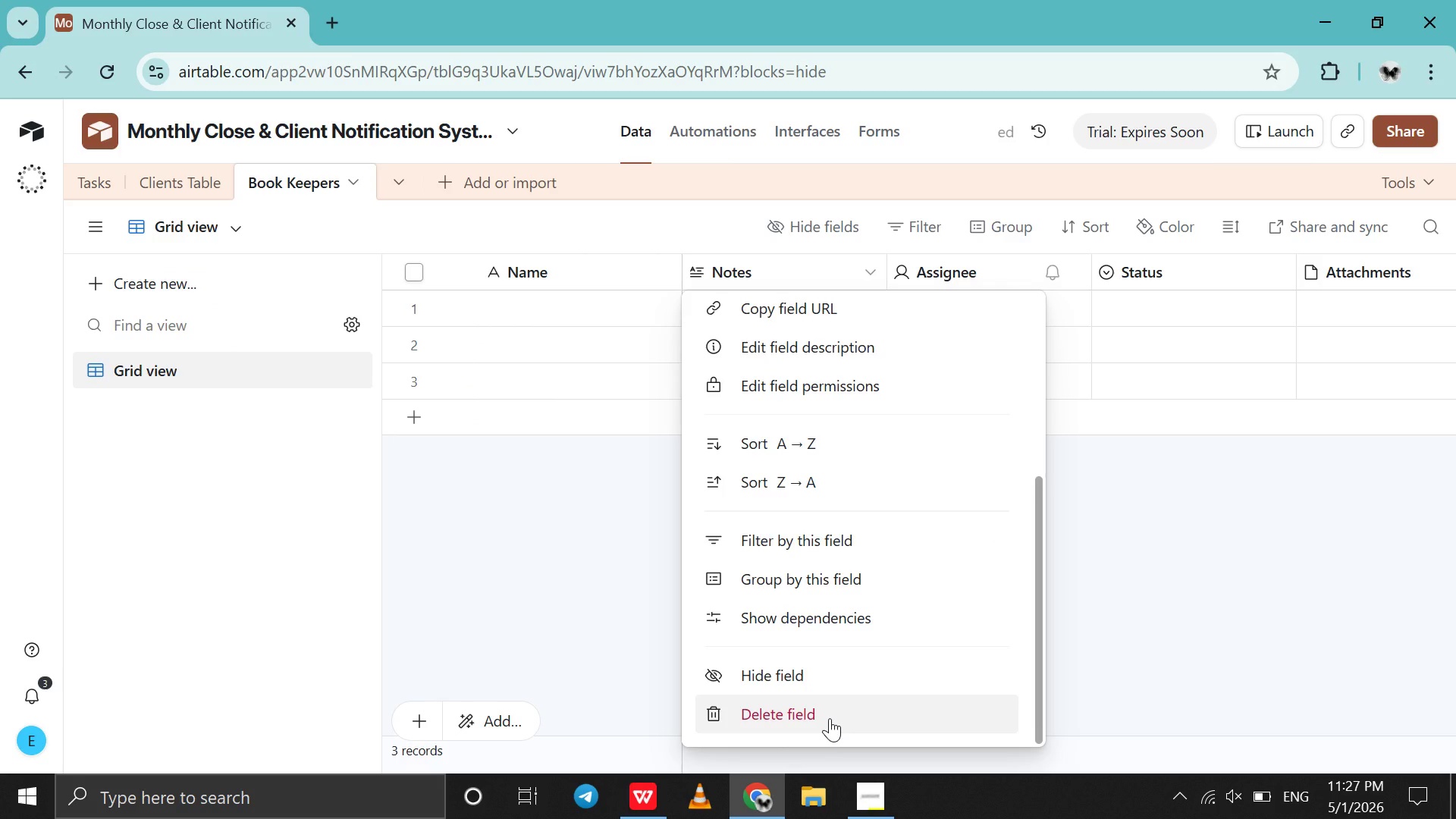 
left_click([830, 718])
 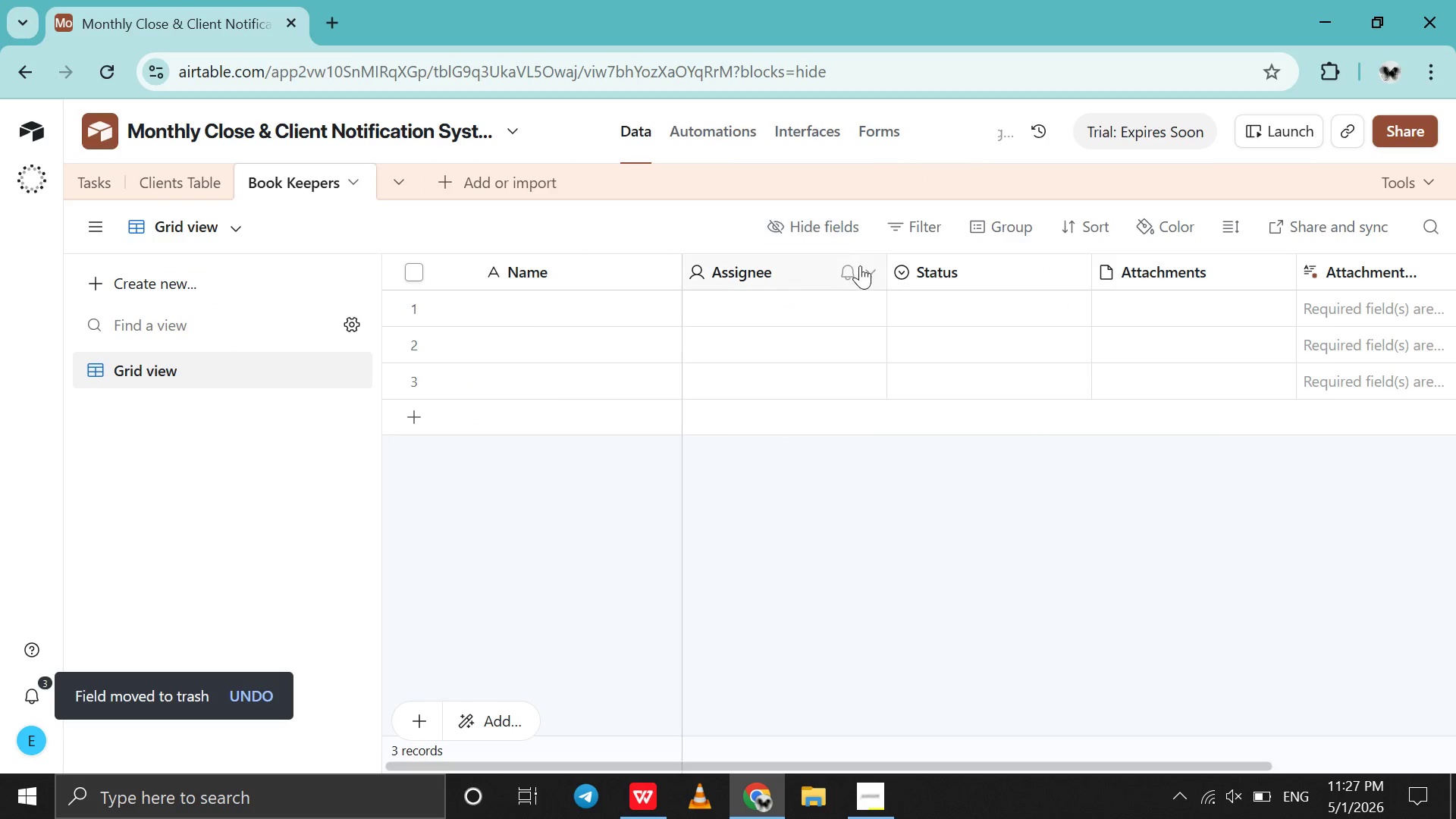 
left_click([865, 274])
 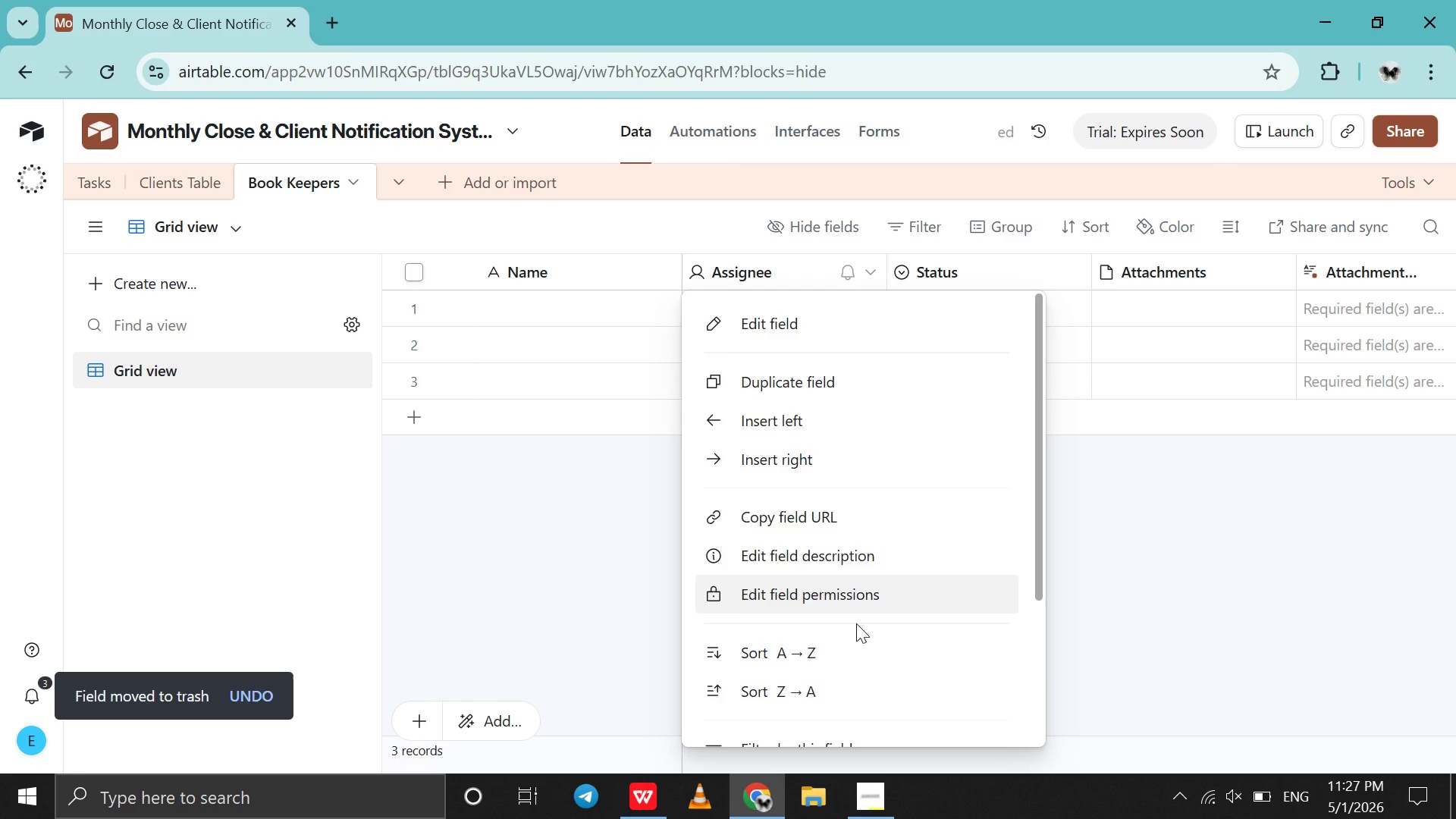 
scroll: coordinate [856, 623], scroll_direction: down, amount: 48.0
 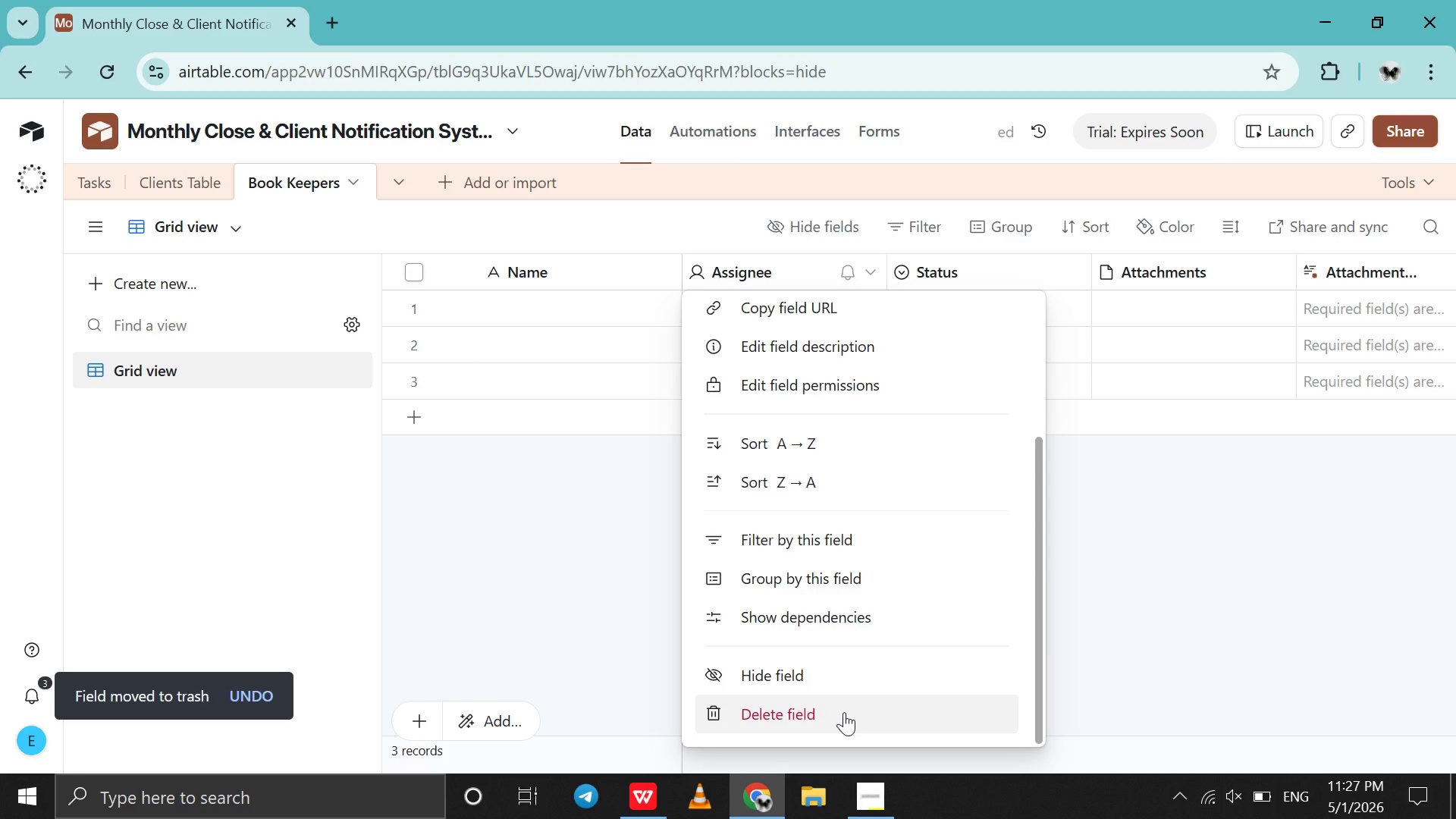 
left_click([844, 712])
 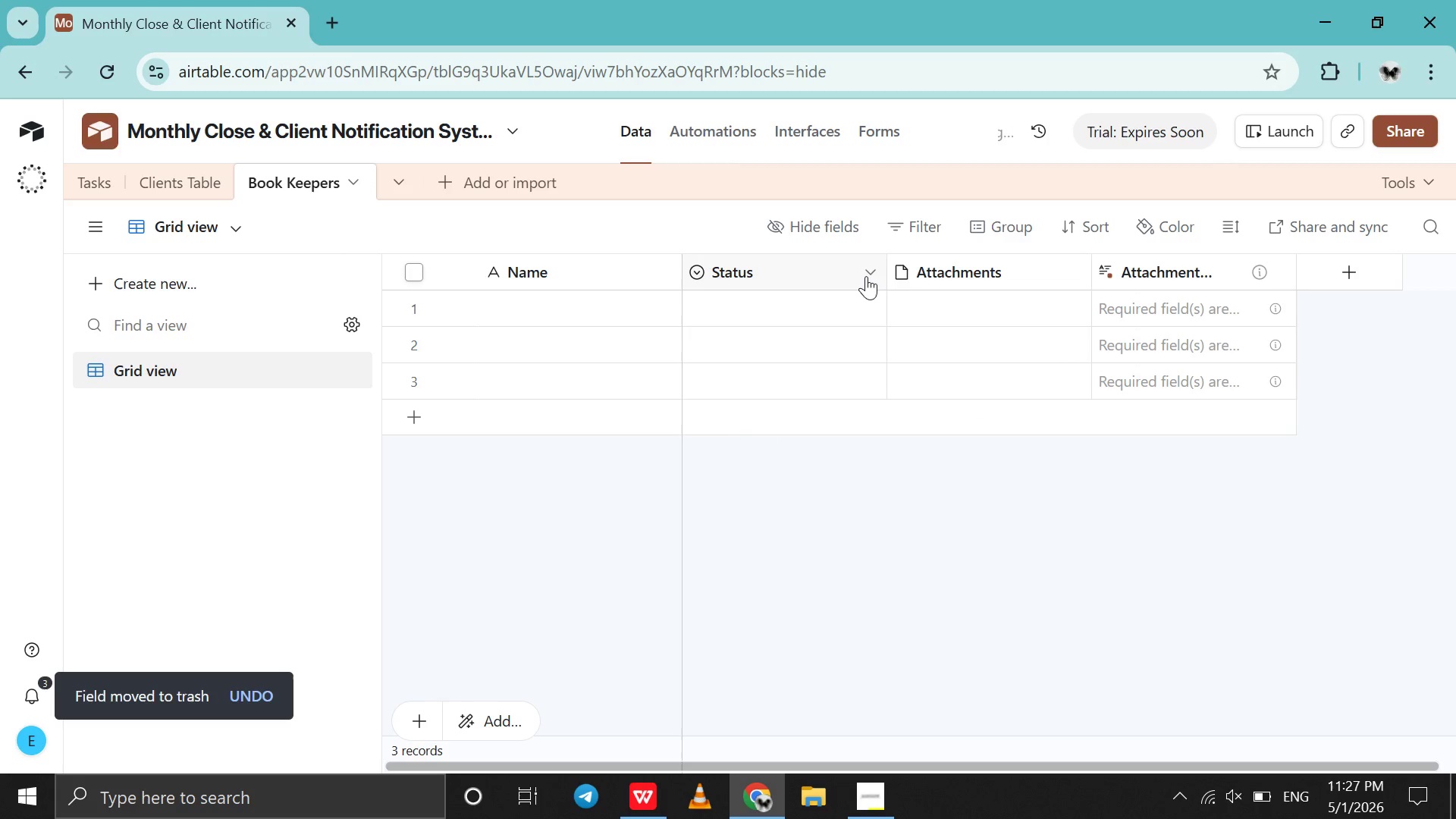 
left_click([865, 276])
 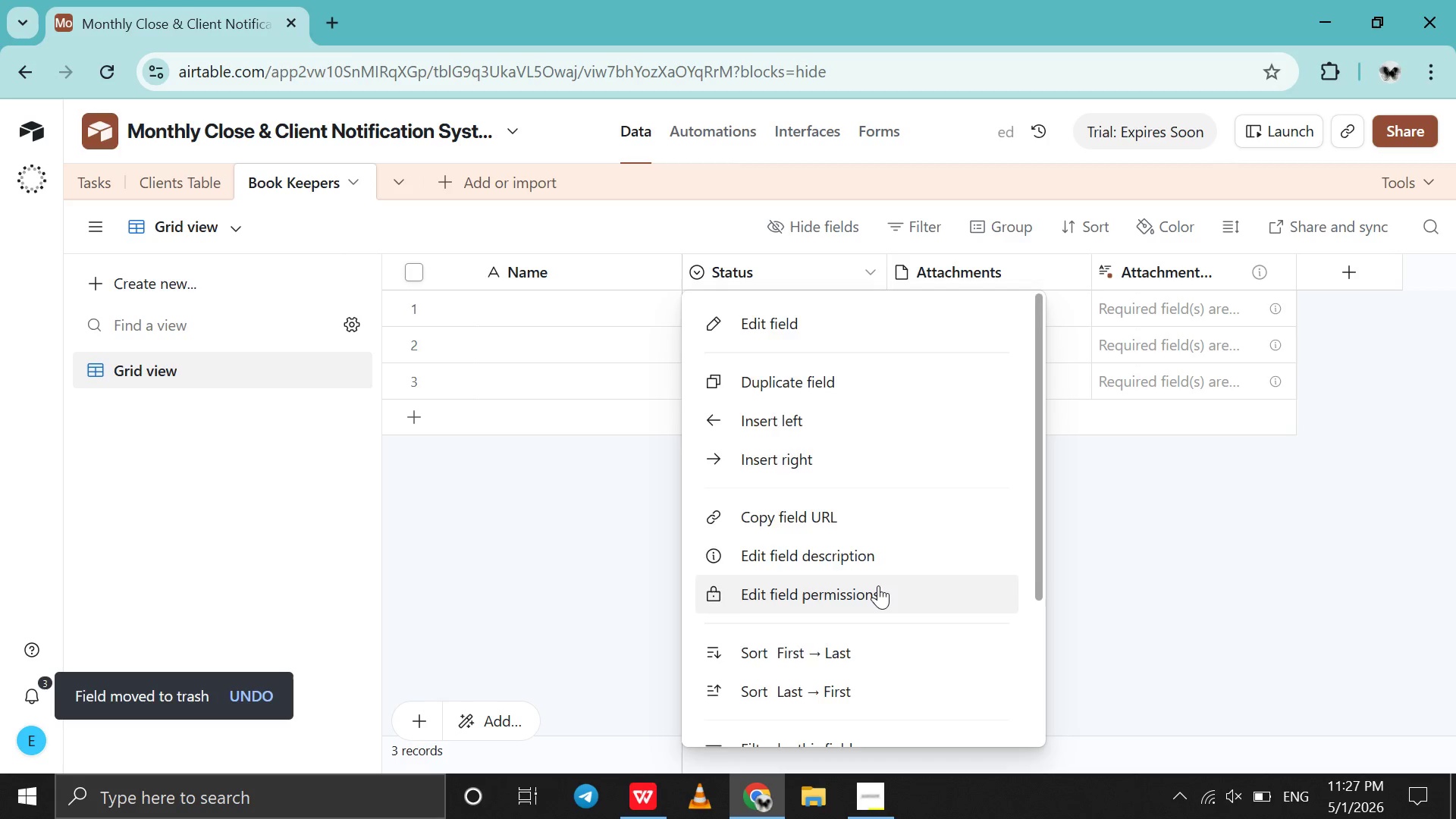 
scroll: coordinate [878, 585], scroll_direction: down, amount: 35.0
 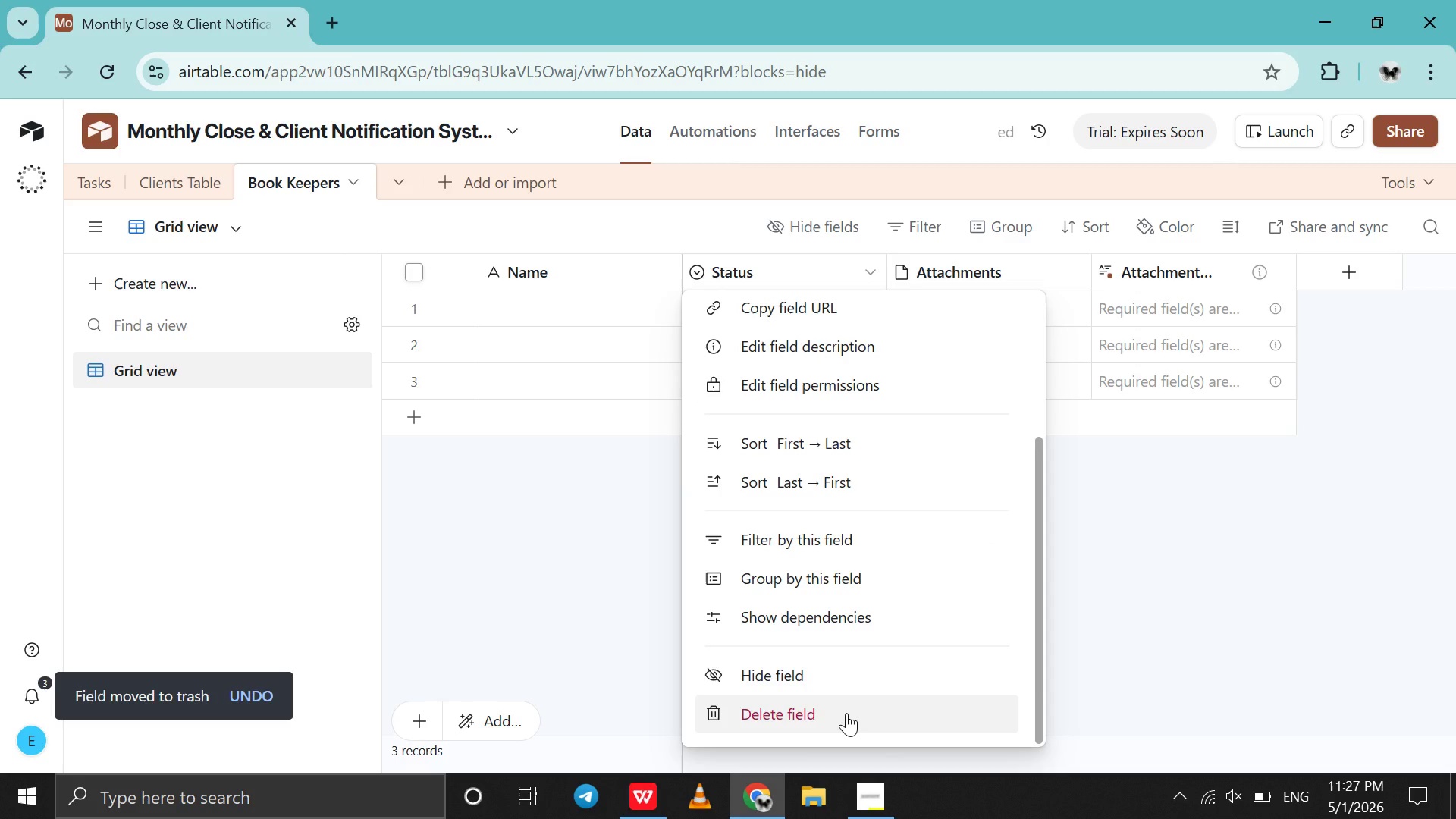 
left_click([846, 713])
 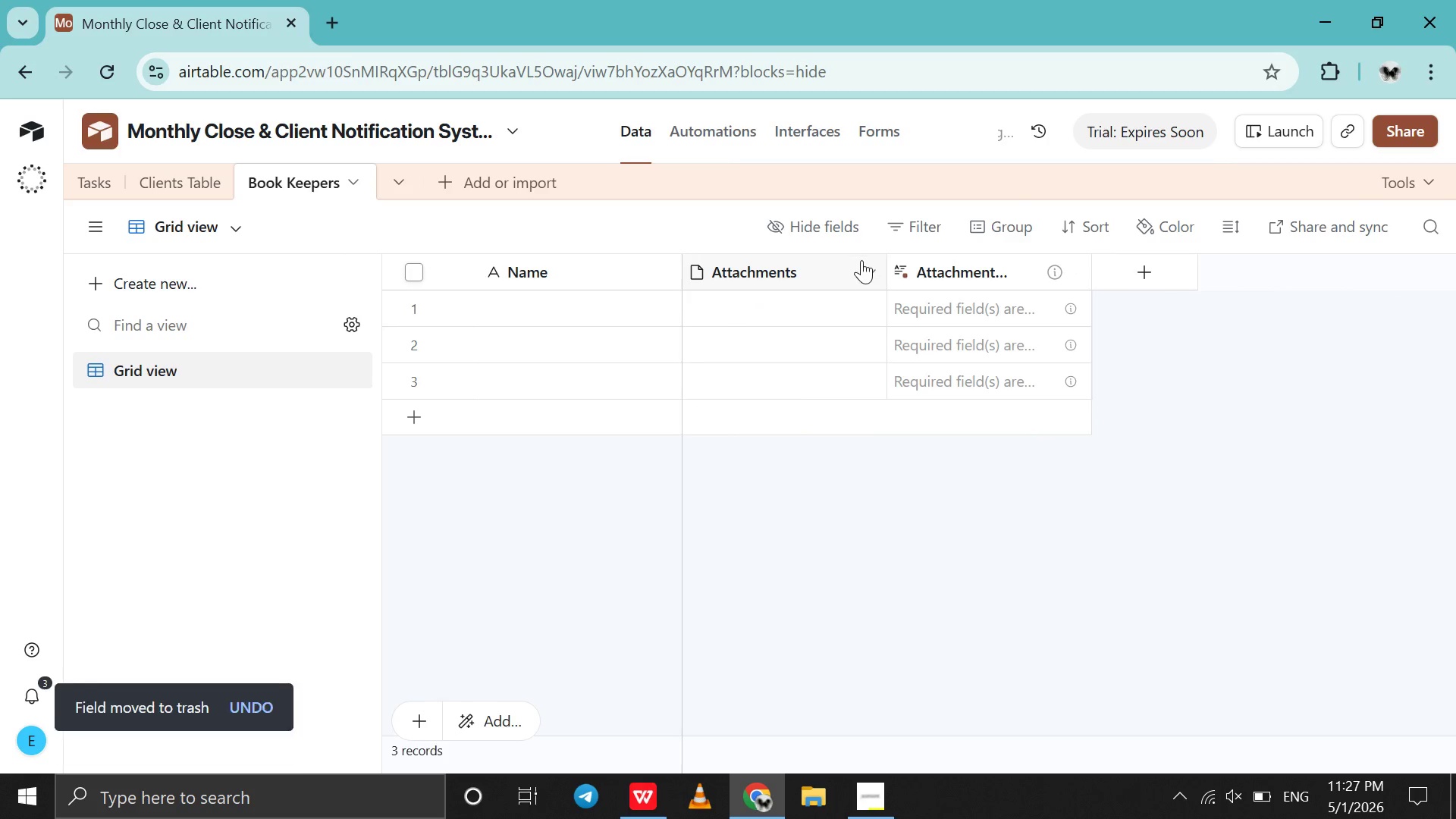 
left_click([861, 265])
 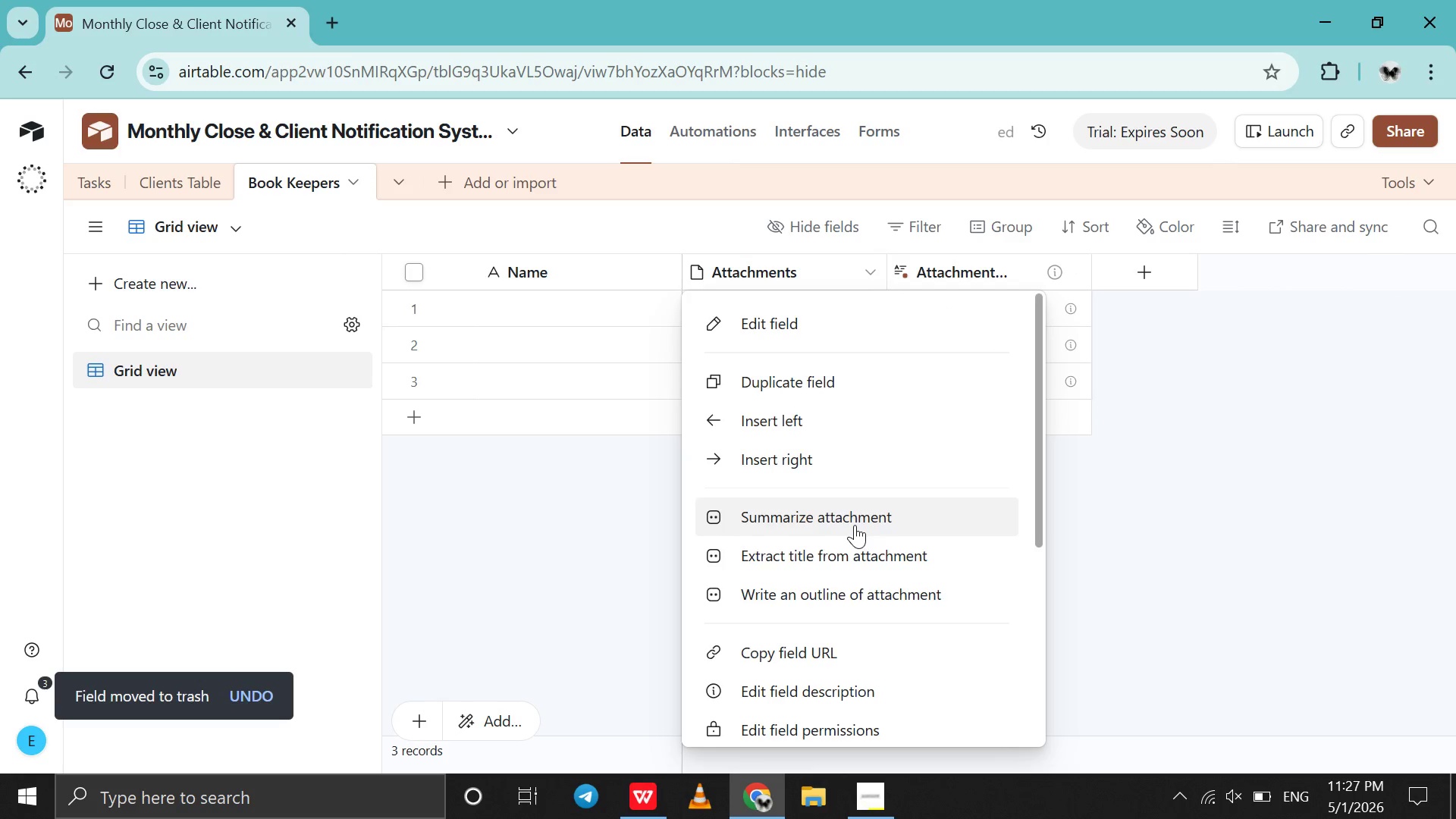 
scroll: coordinate [855, 525], scroll_direction: down, amount: 55.0
 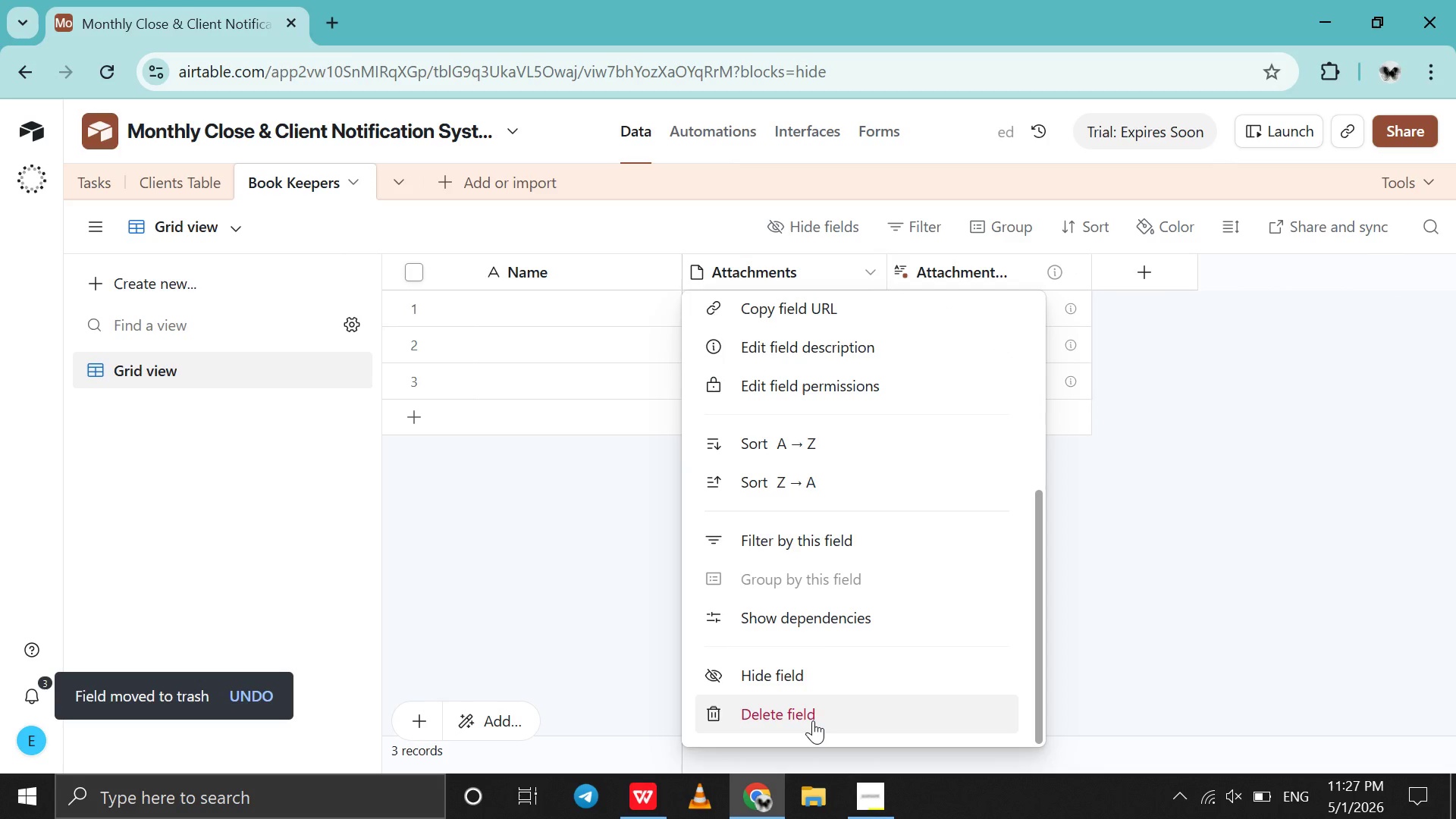 
left_click([813, 720])
 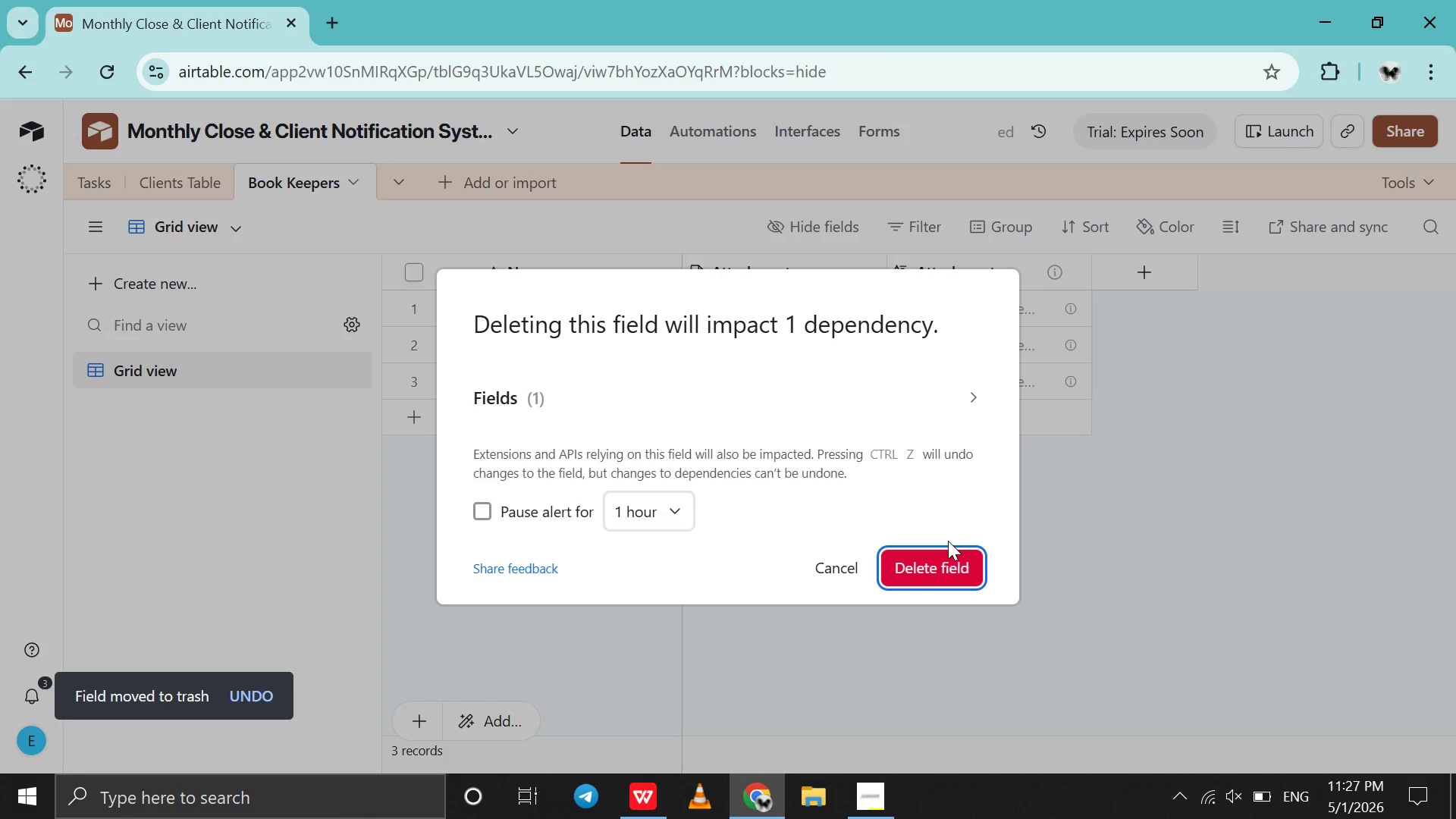 
left_click([942, 570])
 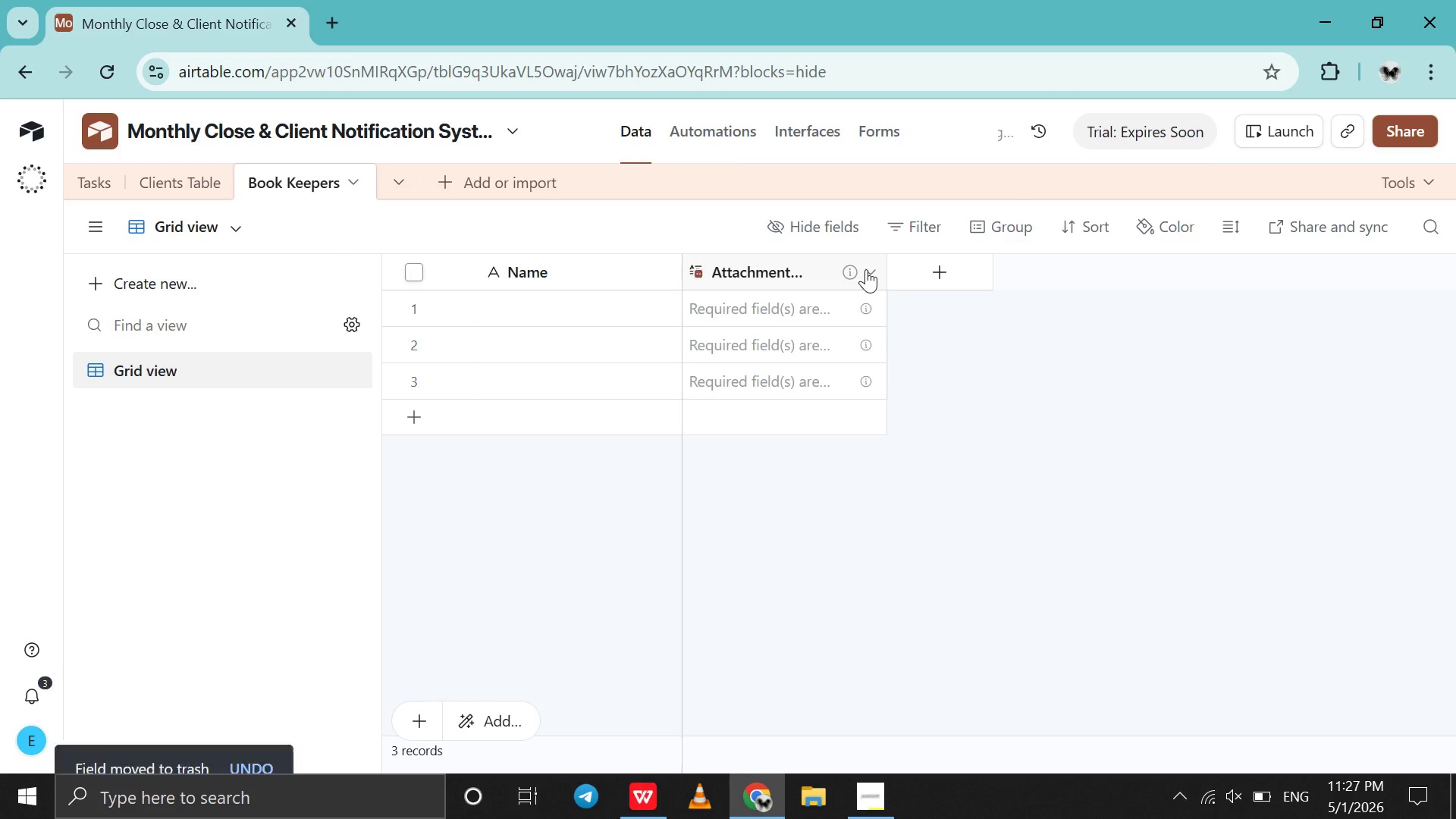 
left_click([866, 269])
 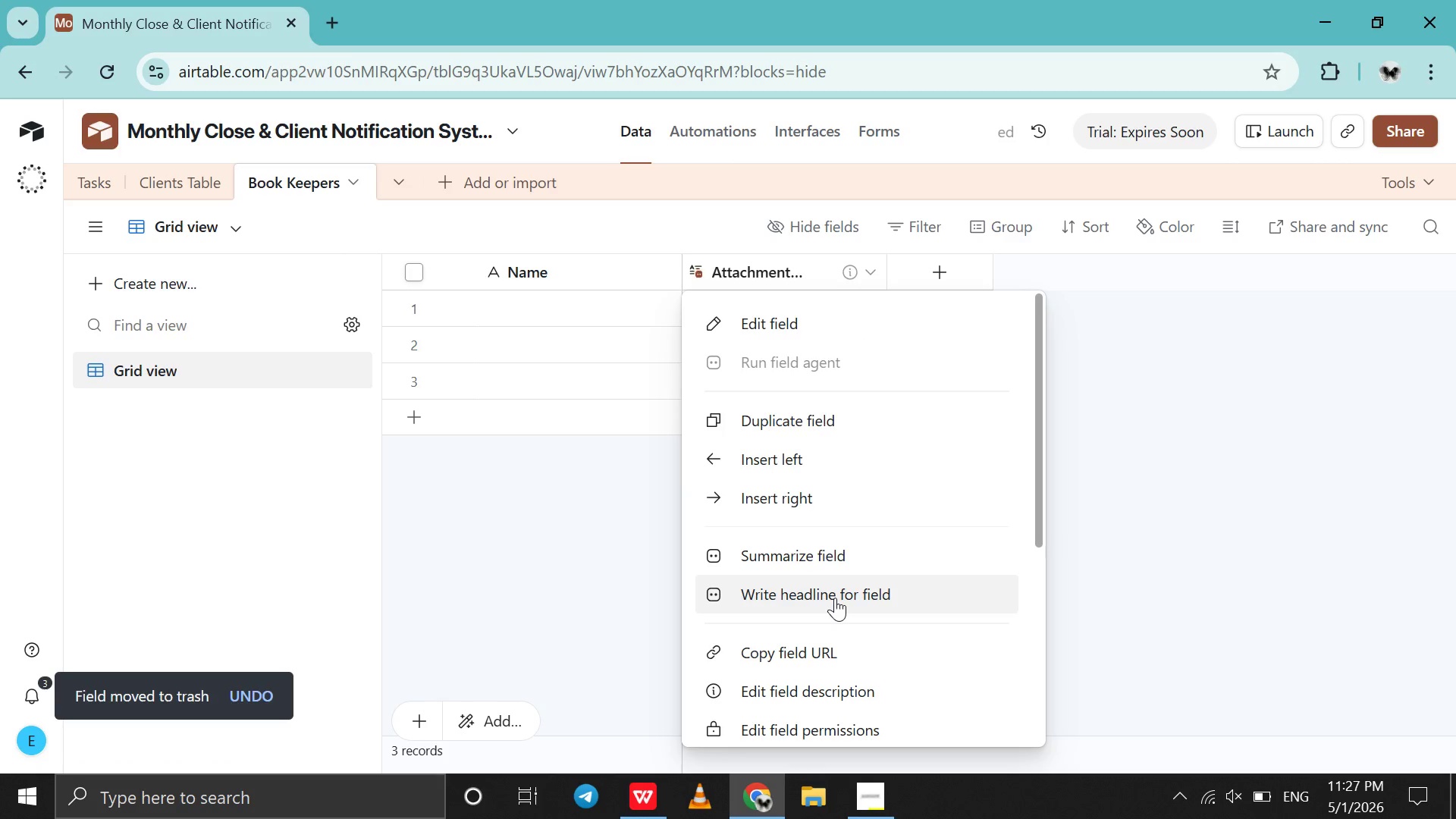 
scroll: coordinate [835, 598], scroll_direction: down, amount: 59.0
 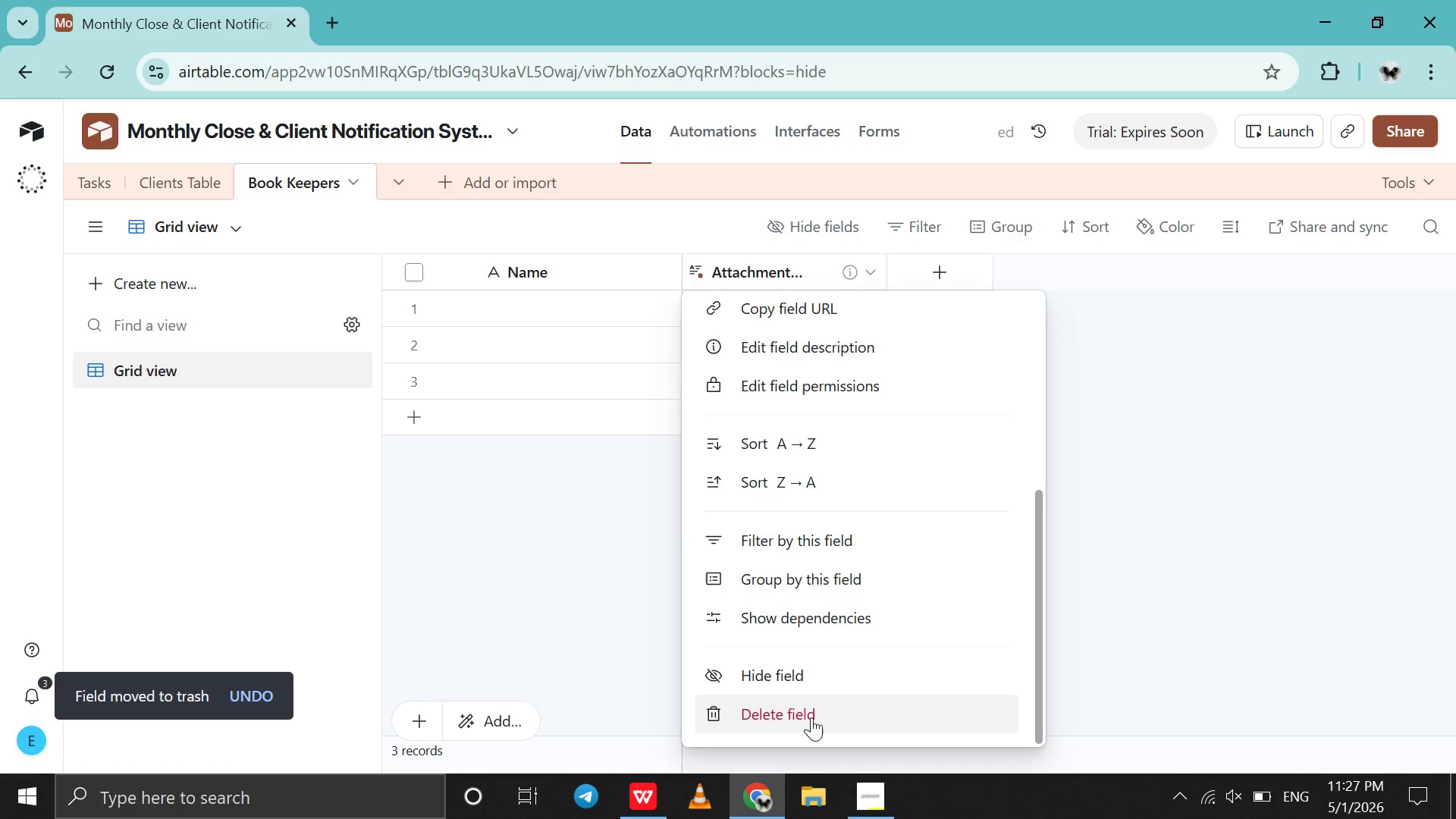 
left_click([811, 717])
 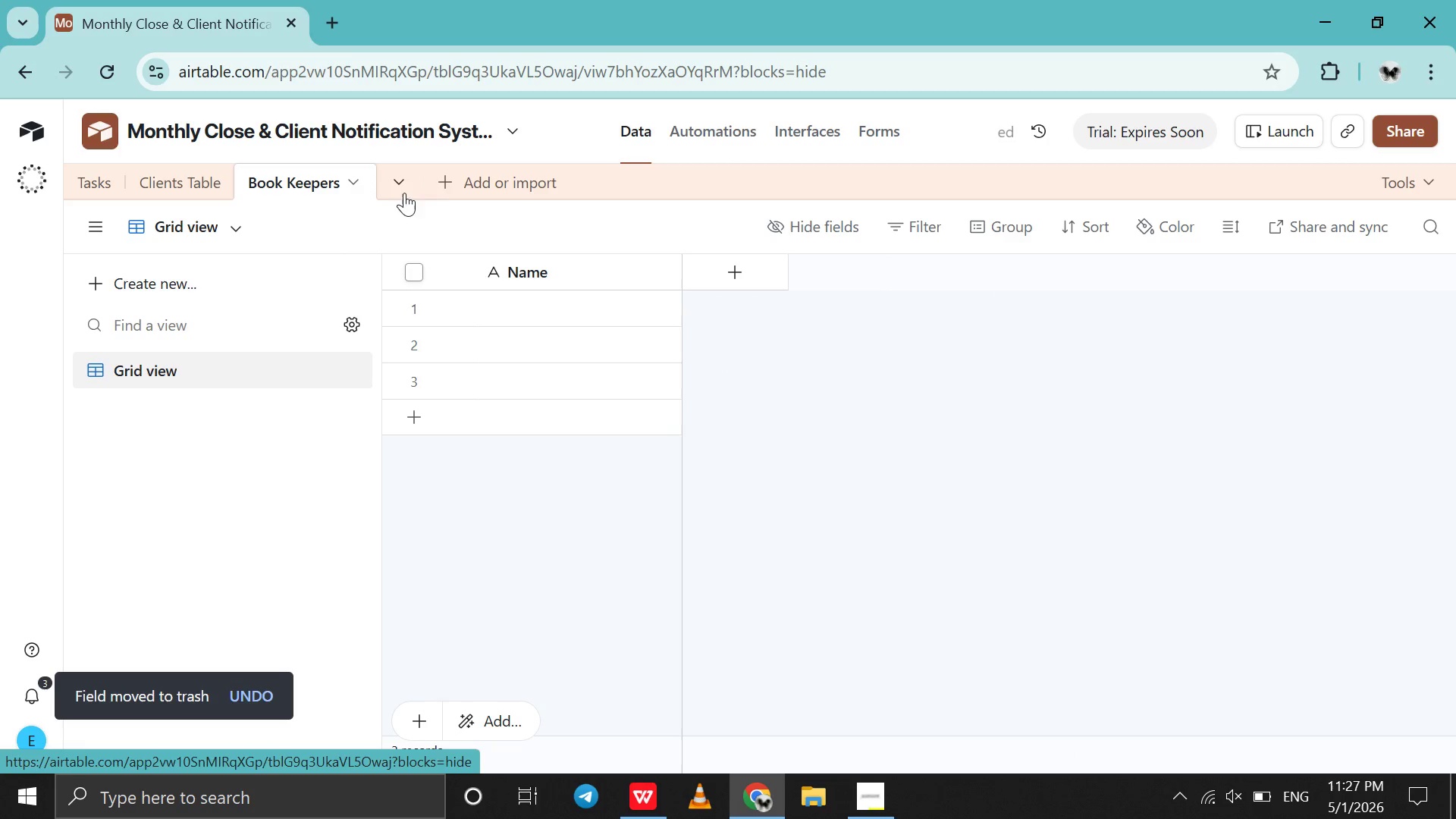 
left_click([444, 193])
 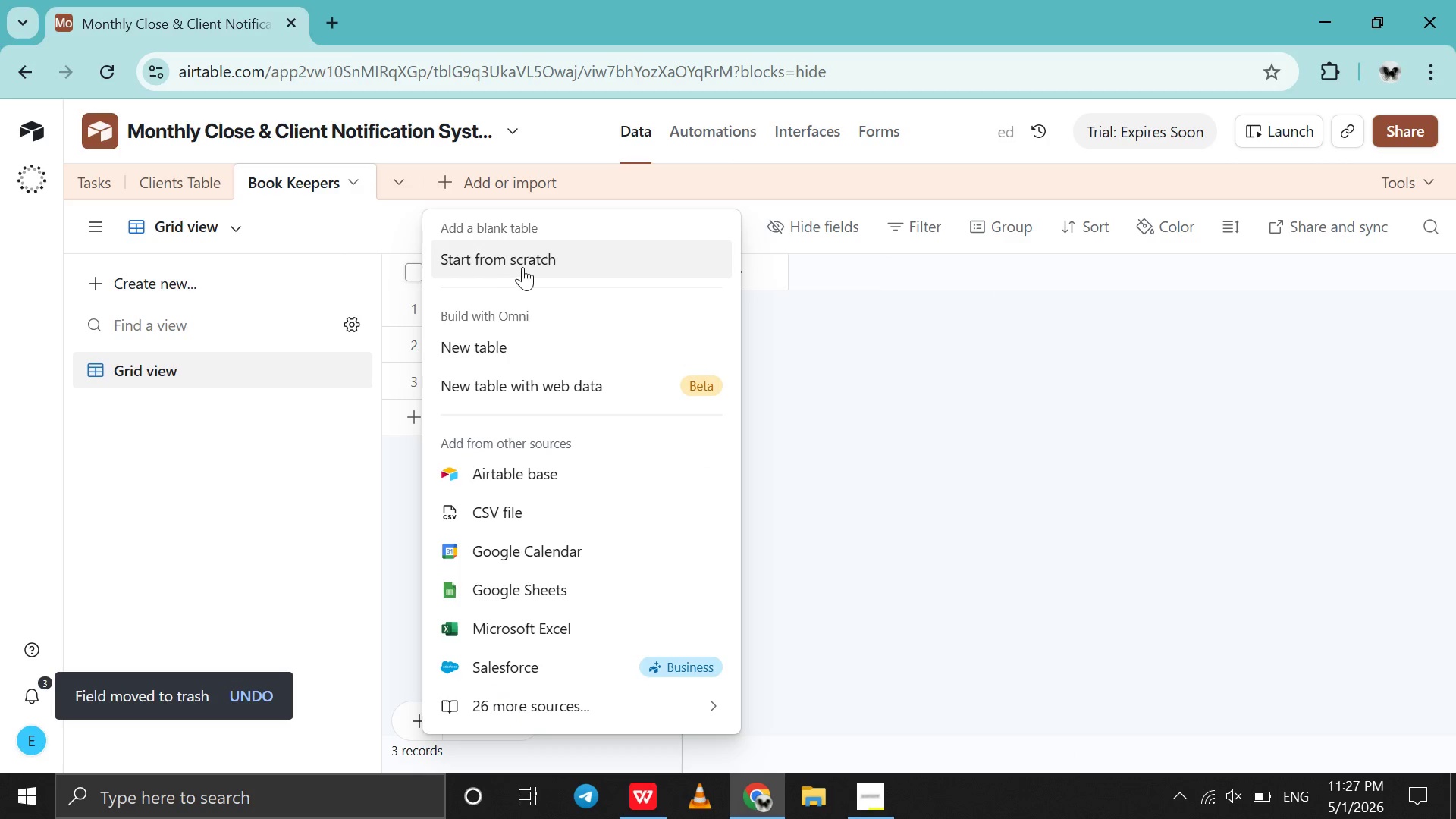 
left_click([522, 267])
 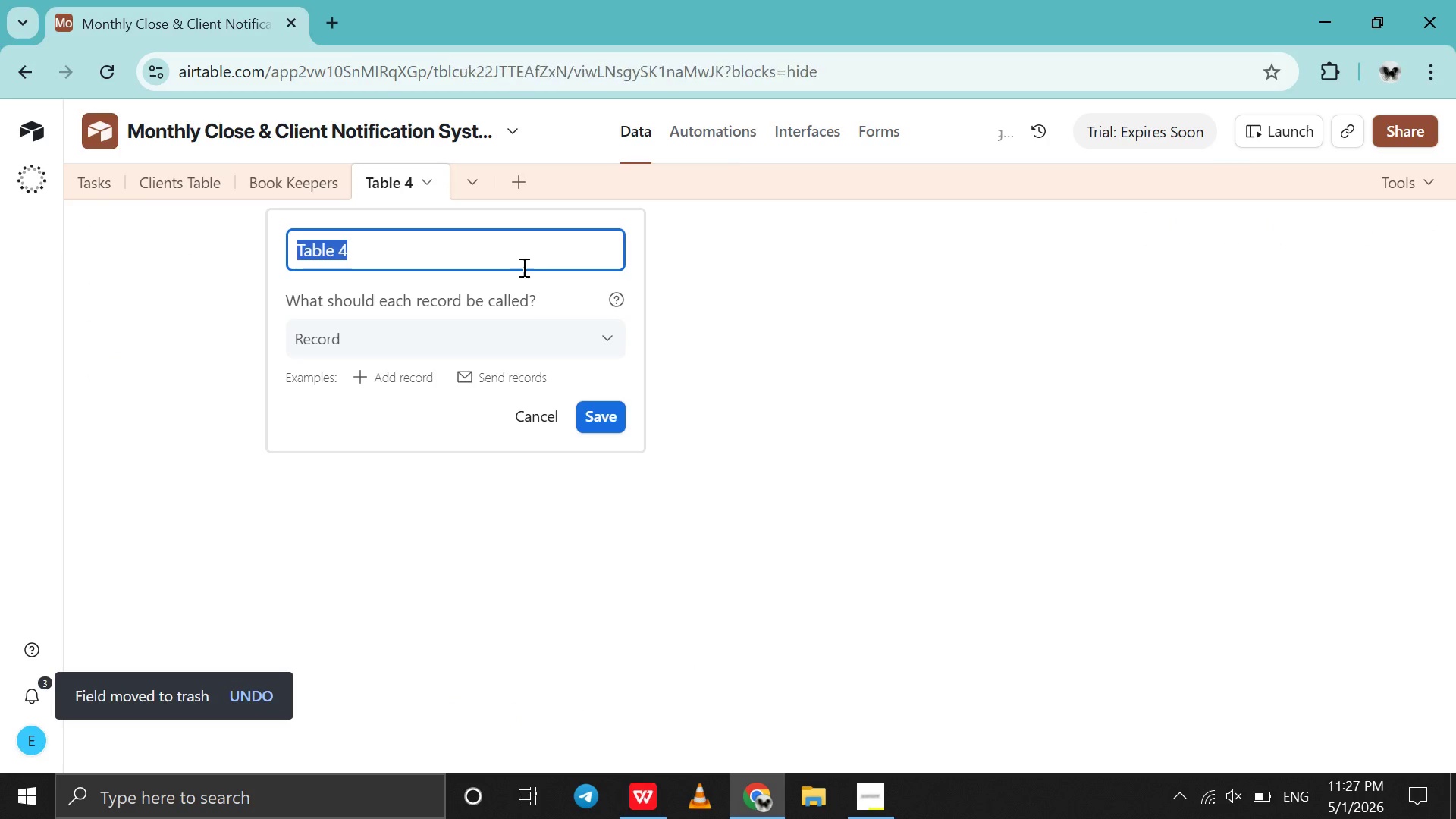 
type(Task Template)
 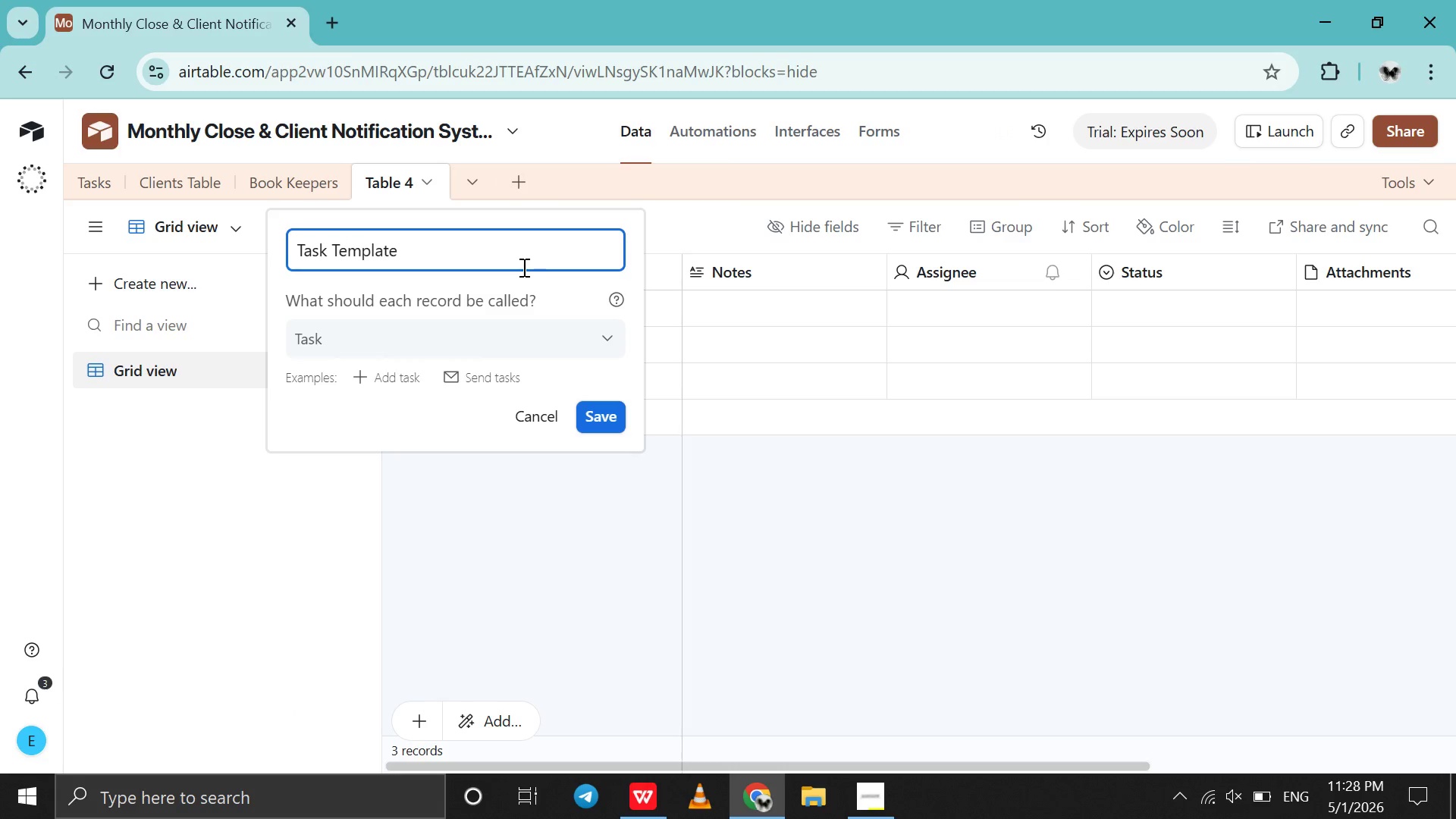 
key(Enter)
 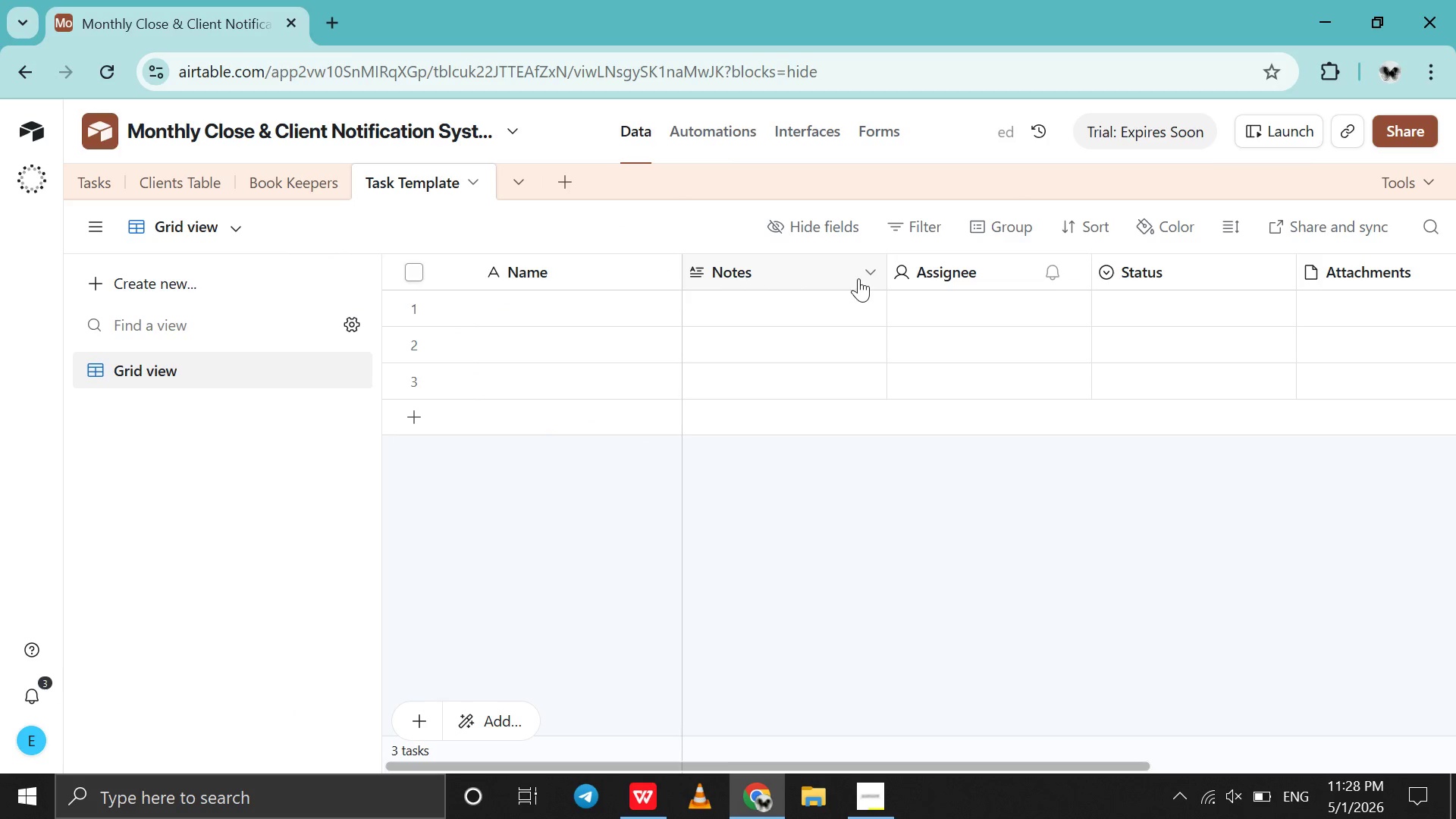 
left_click([859, 278])
 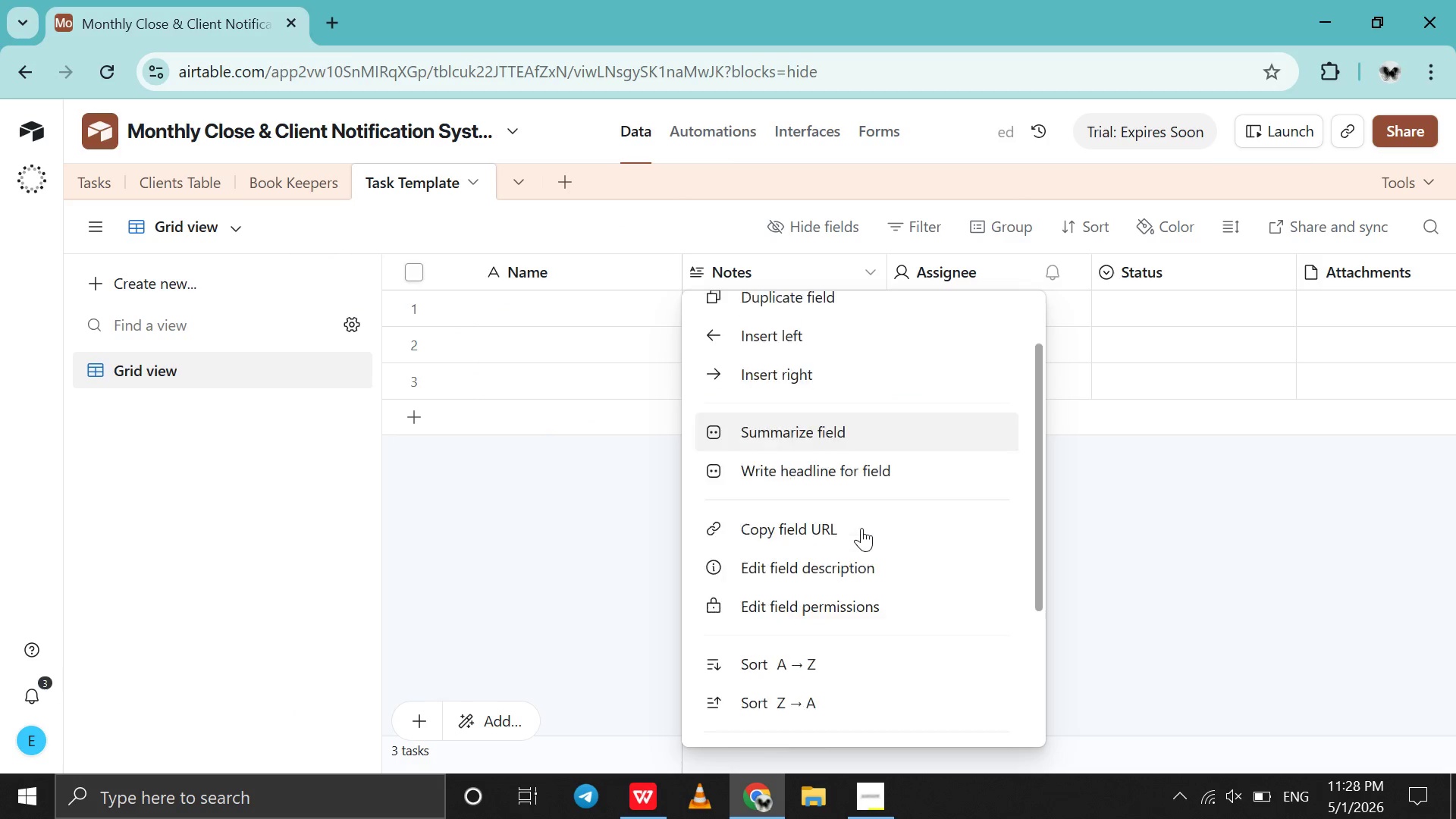 
scroll: coordinate [861, 528], scroll_direction: down, amount: 50.0
 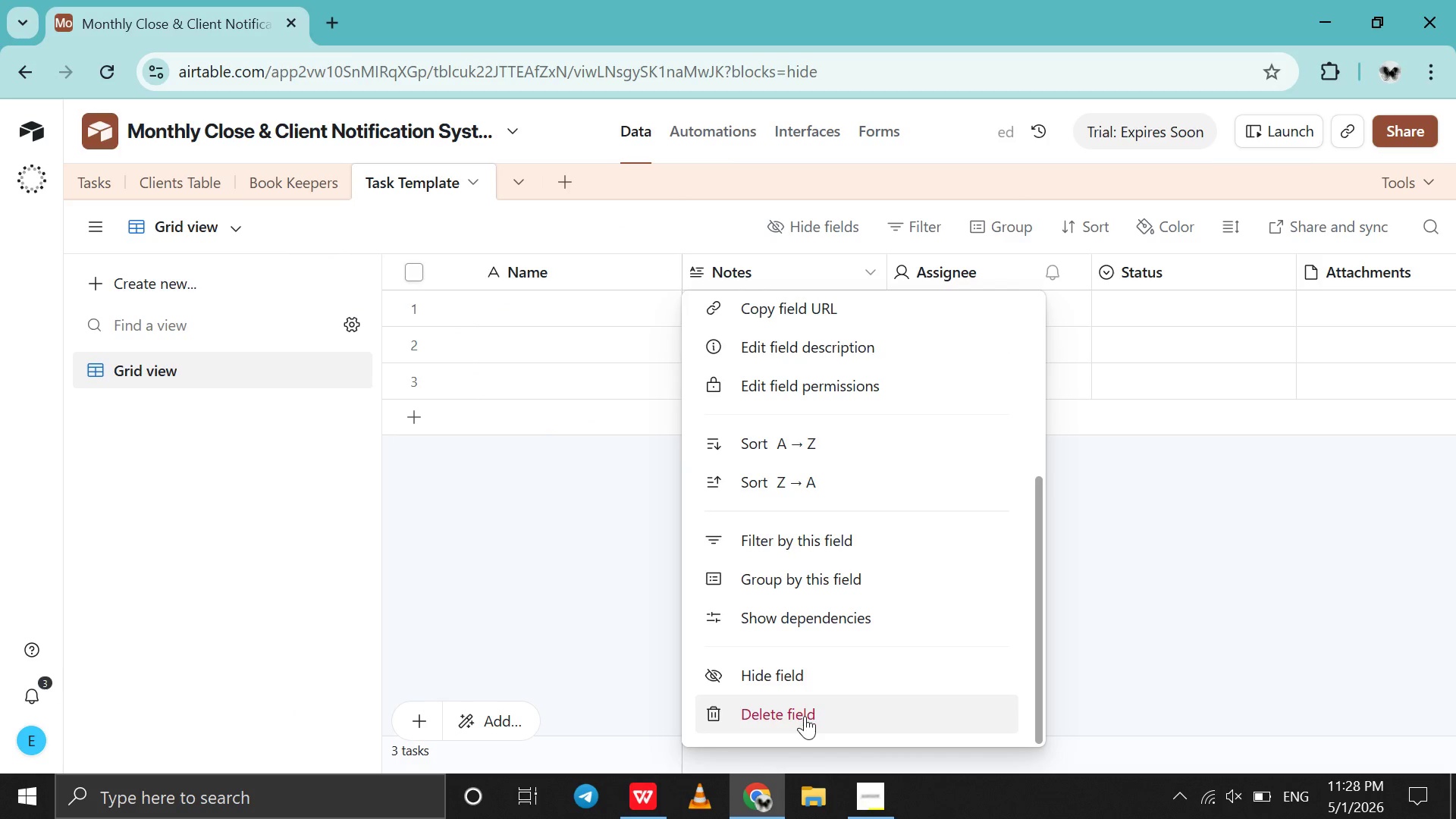 
left_click([805, 716])
 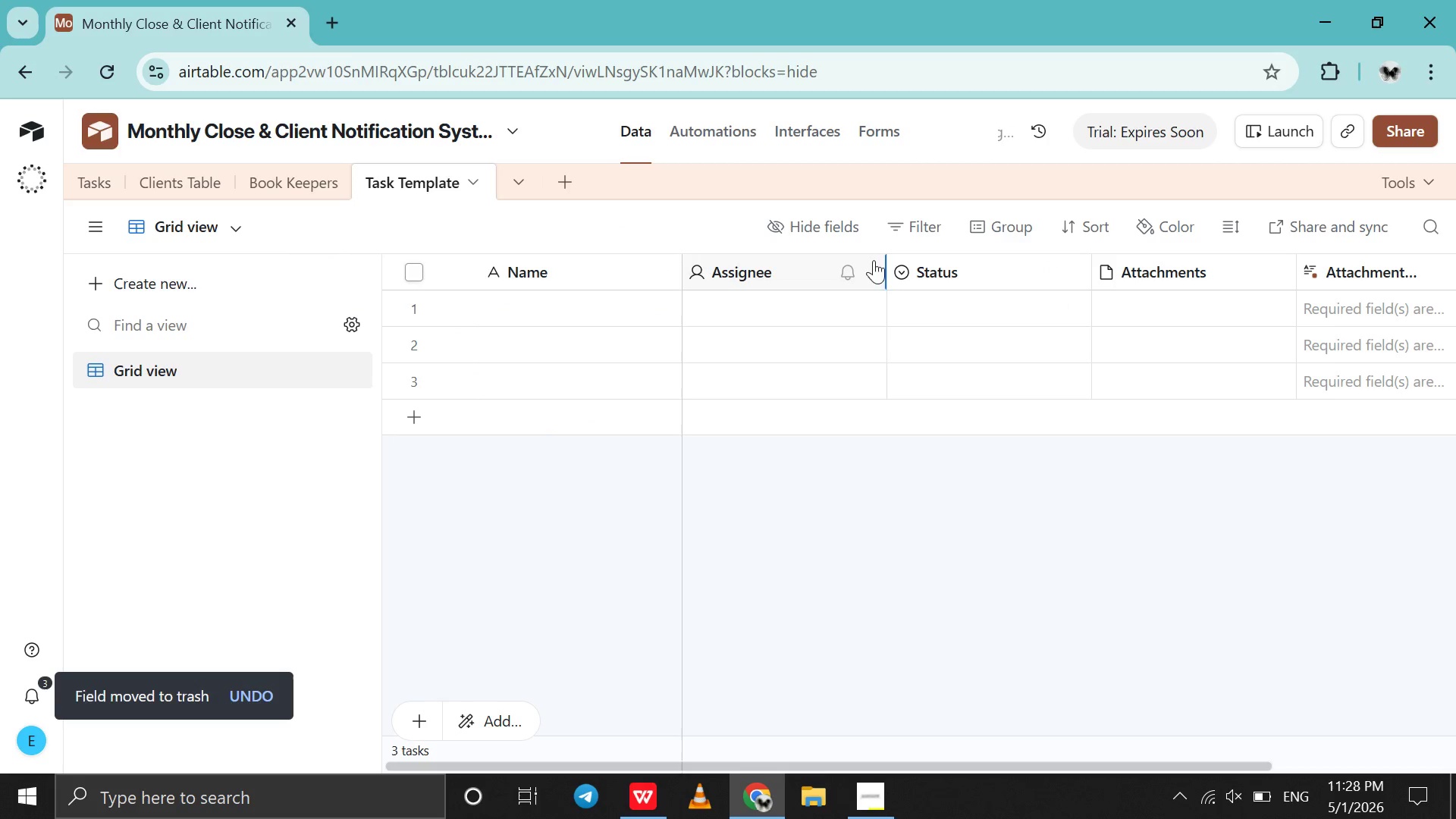 
left_click([873, 261])
 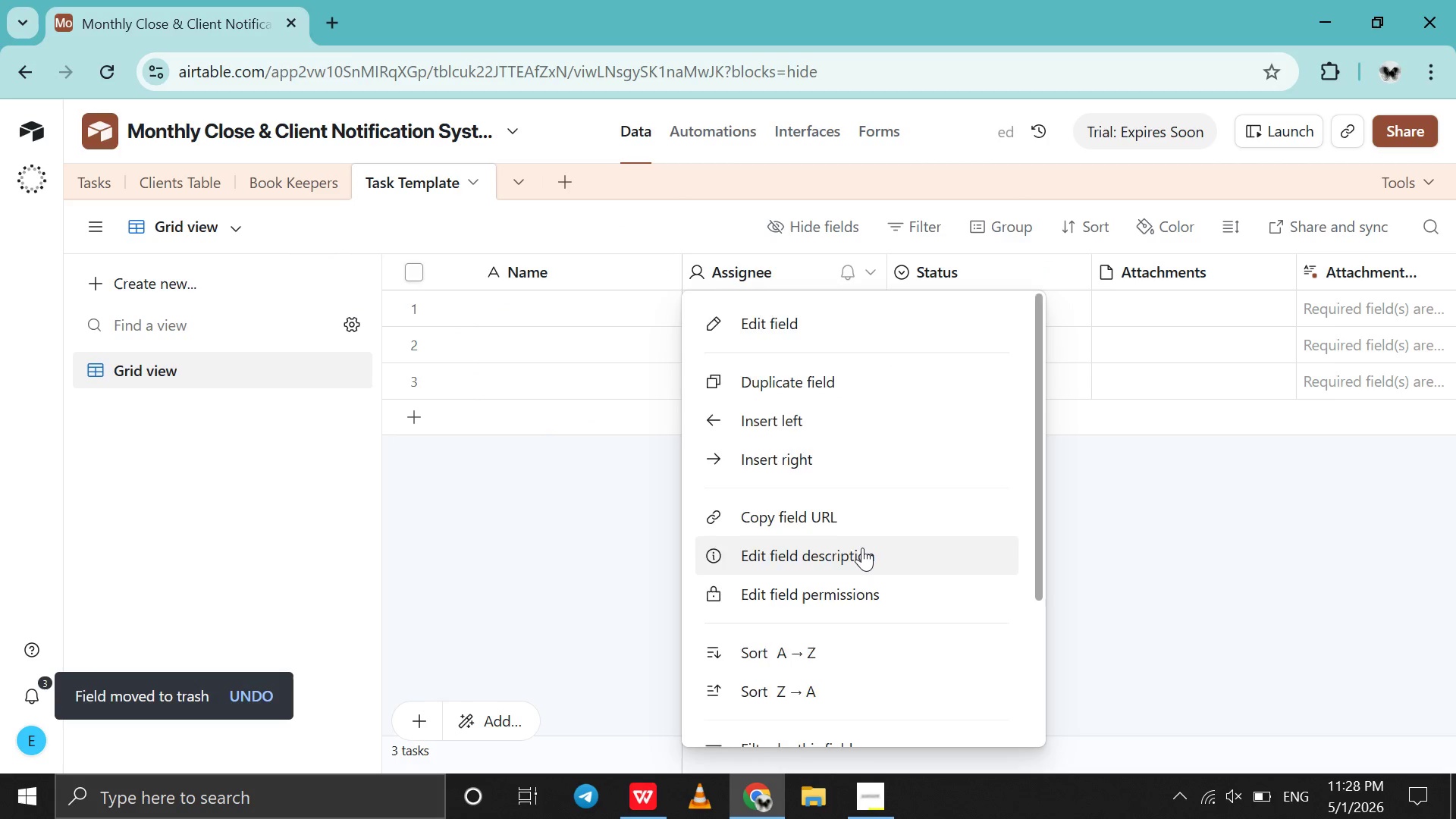 
scroll: coordinate [862, 548], scroll_direction: down, amount: 49.0
 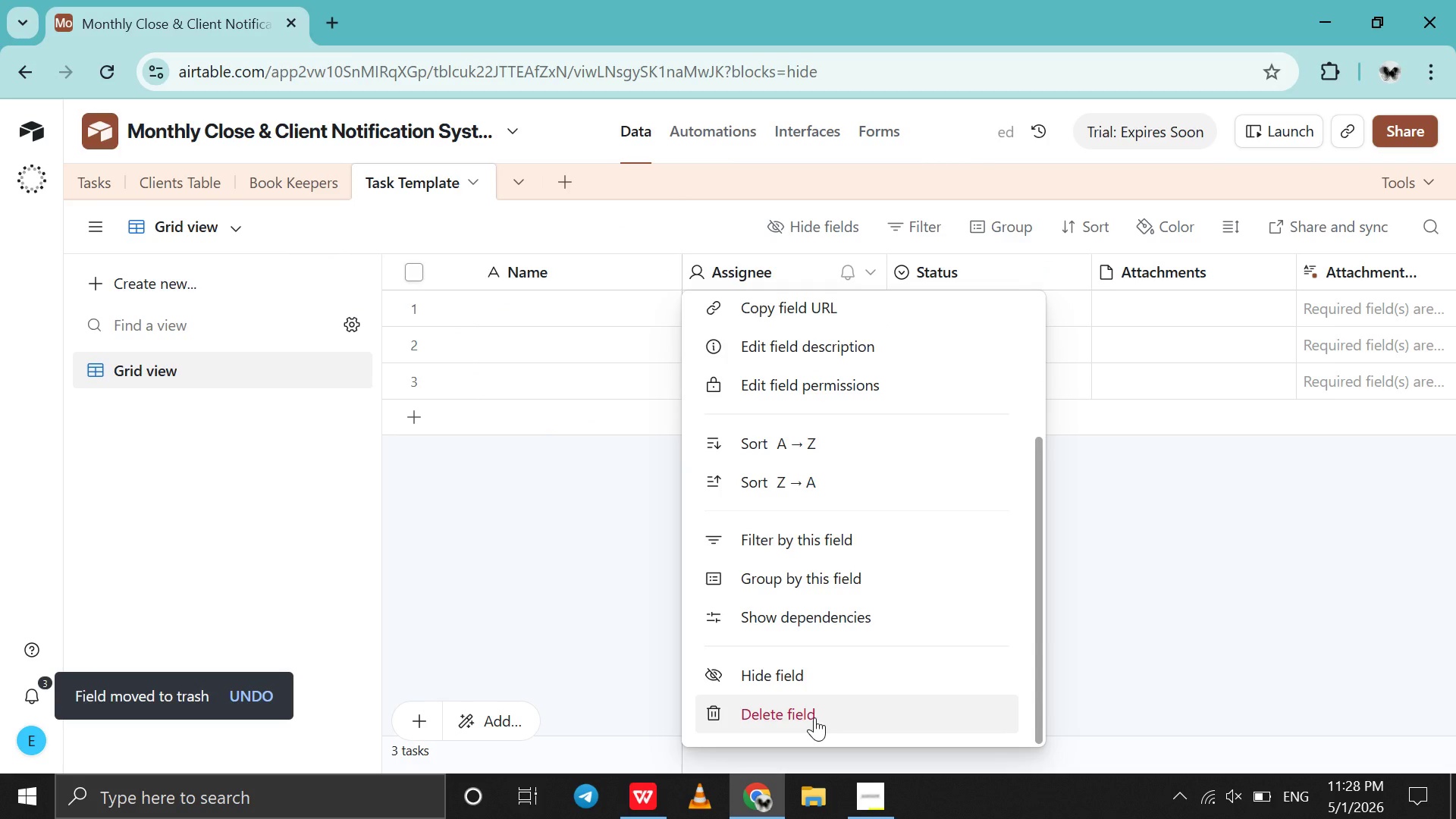 
left_click([814, 717])
 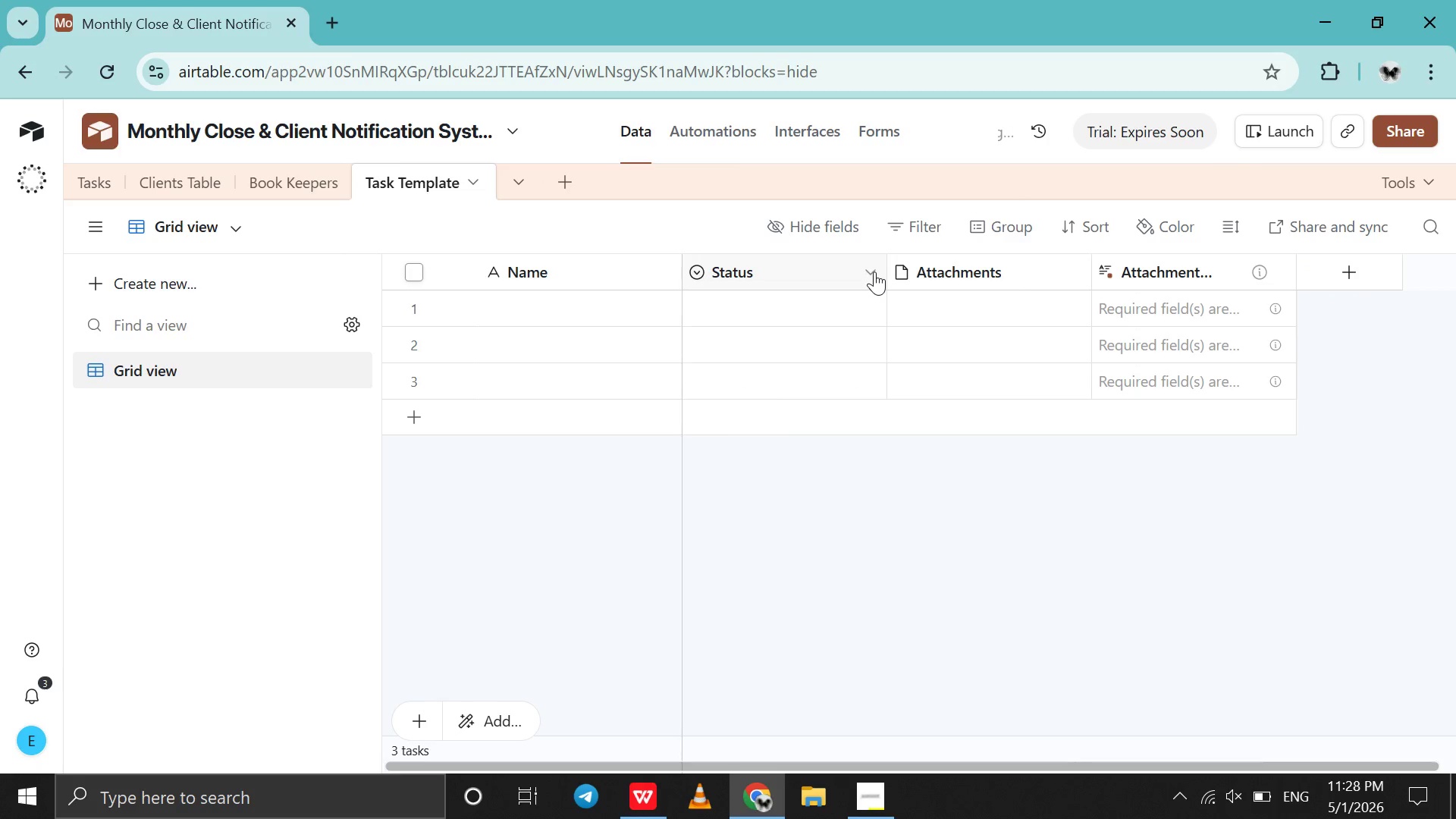 
left_click([874, 271])
 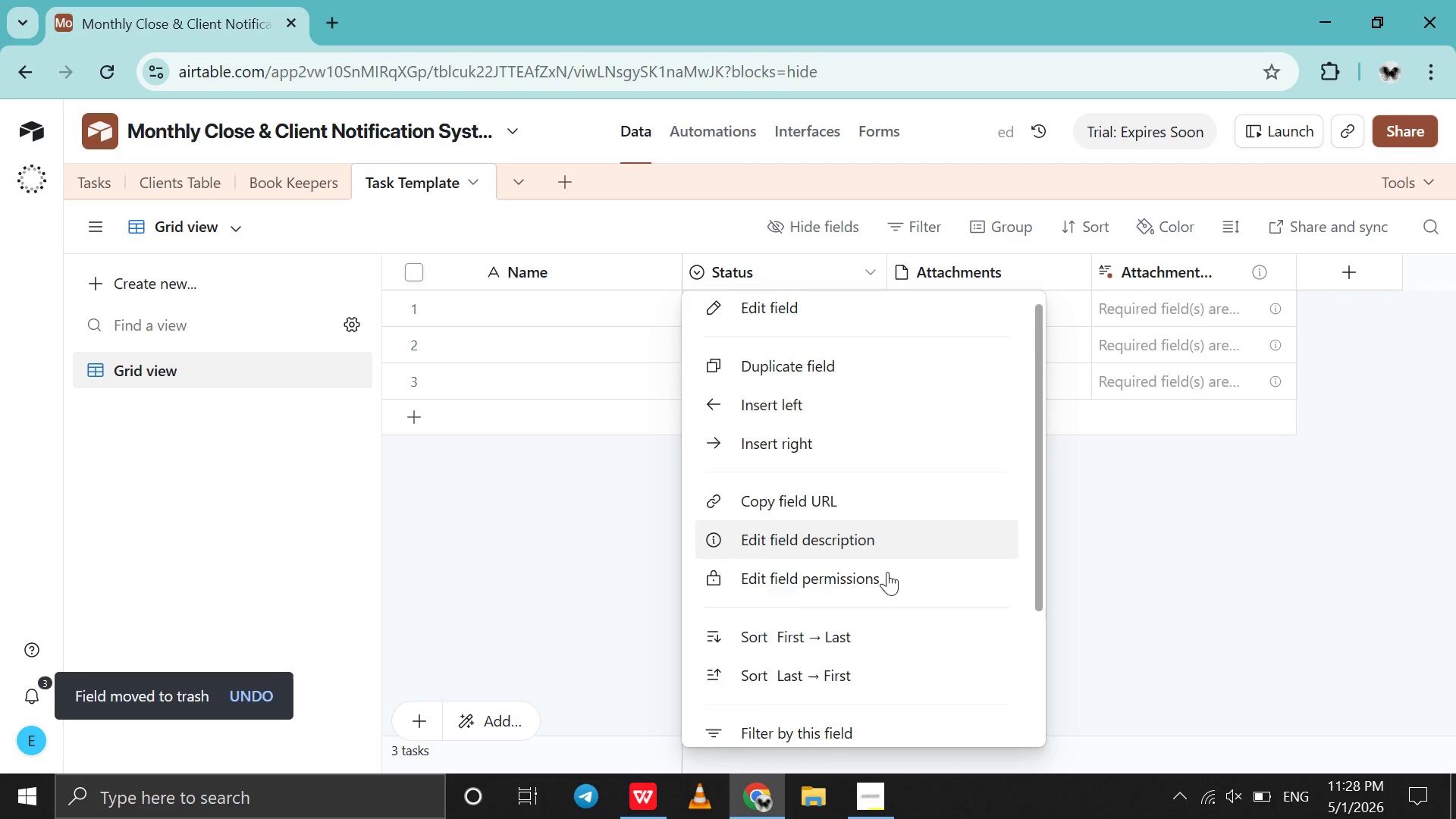 
scroll: coordinate [887, 572], scroll_direction: down, amount: 56.0
 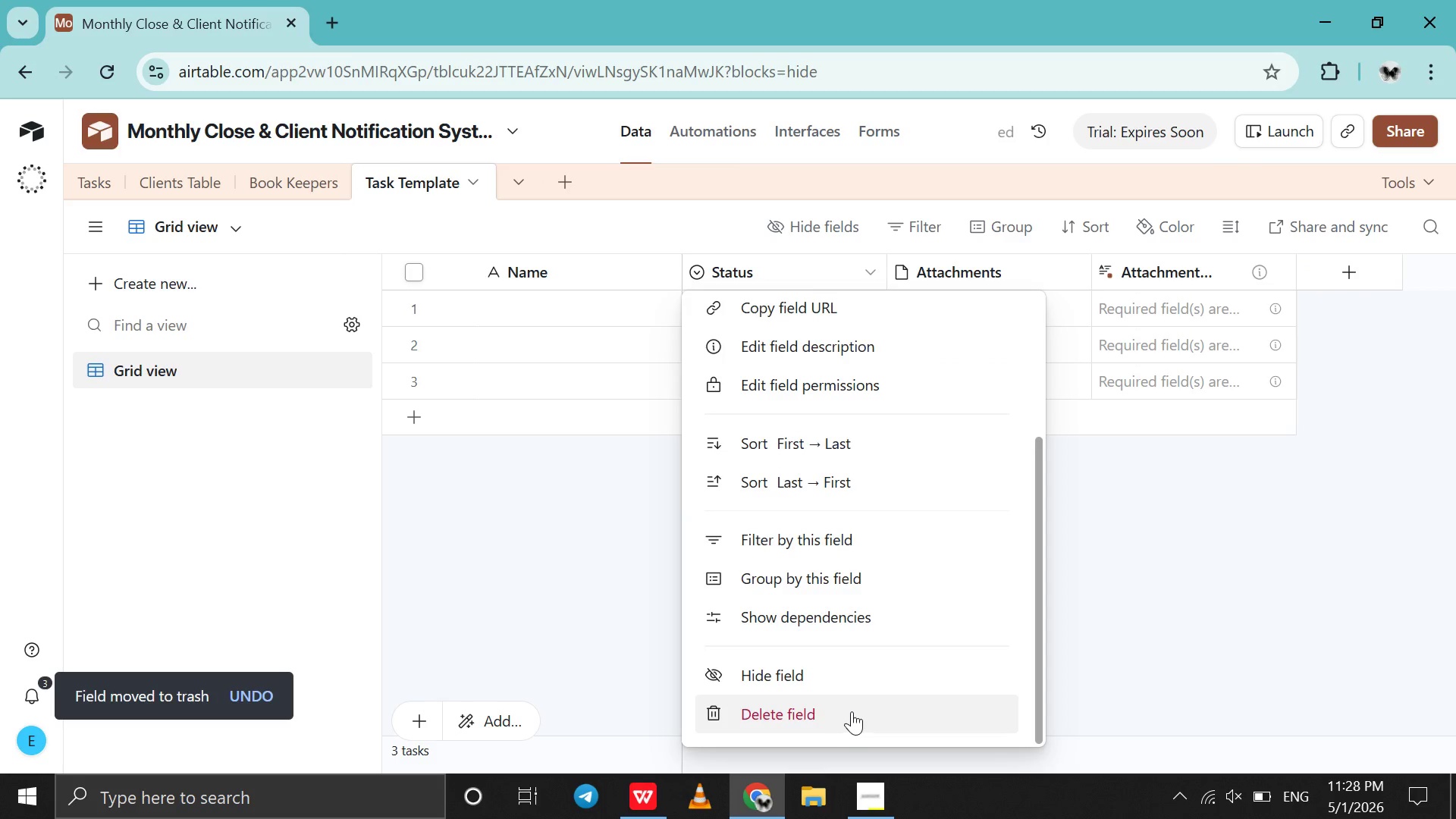 
left_click([852, 711])
 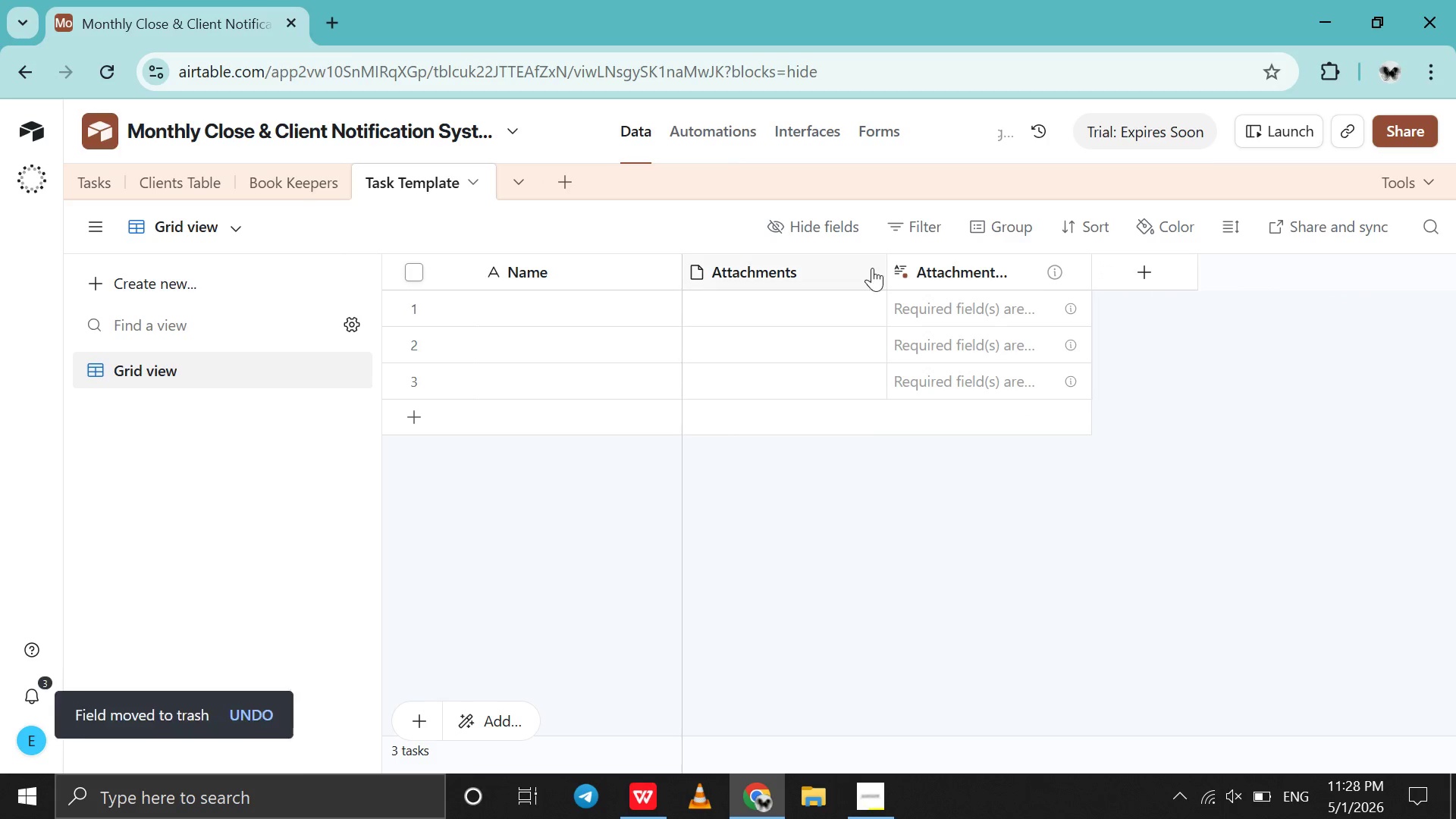 
left_click([872, 271])
 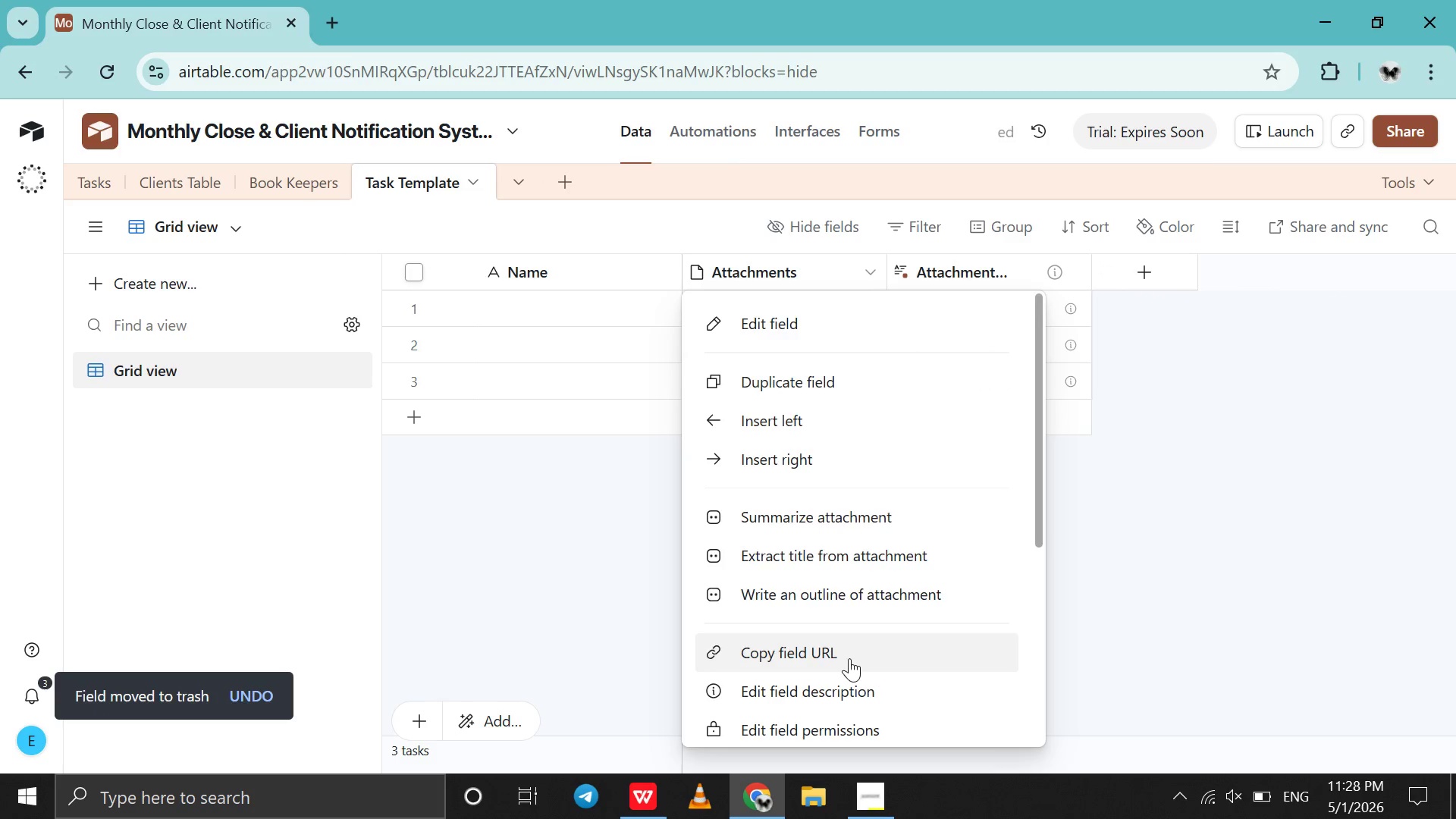 
scroll: coordinate [849, 658], scroll_direction: down, amount: 48.0
 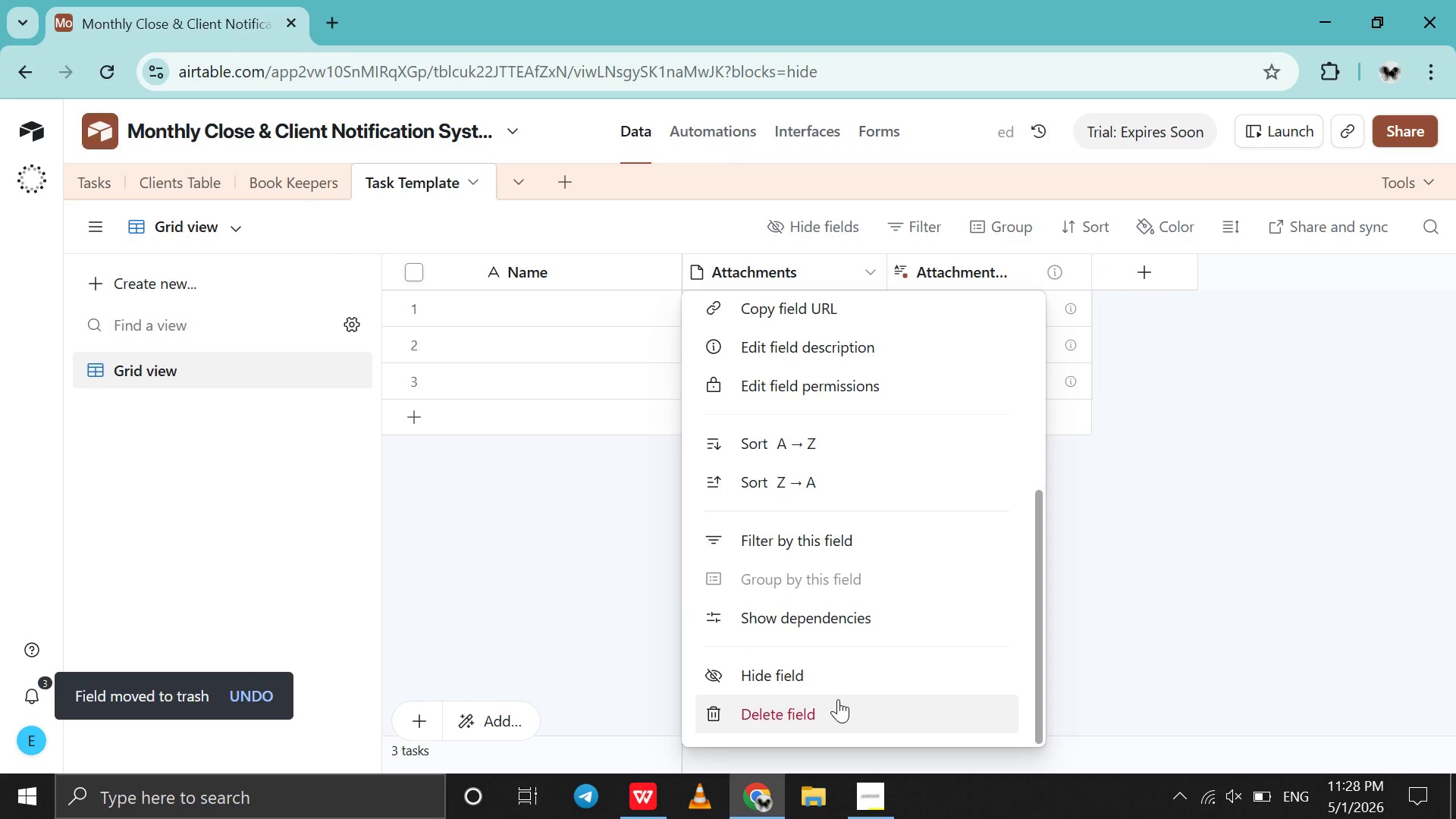 
left_click([838, 699])
 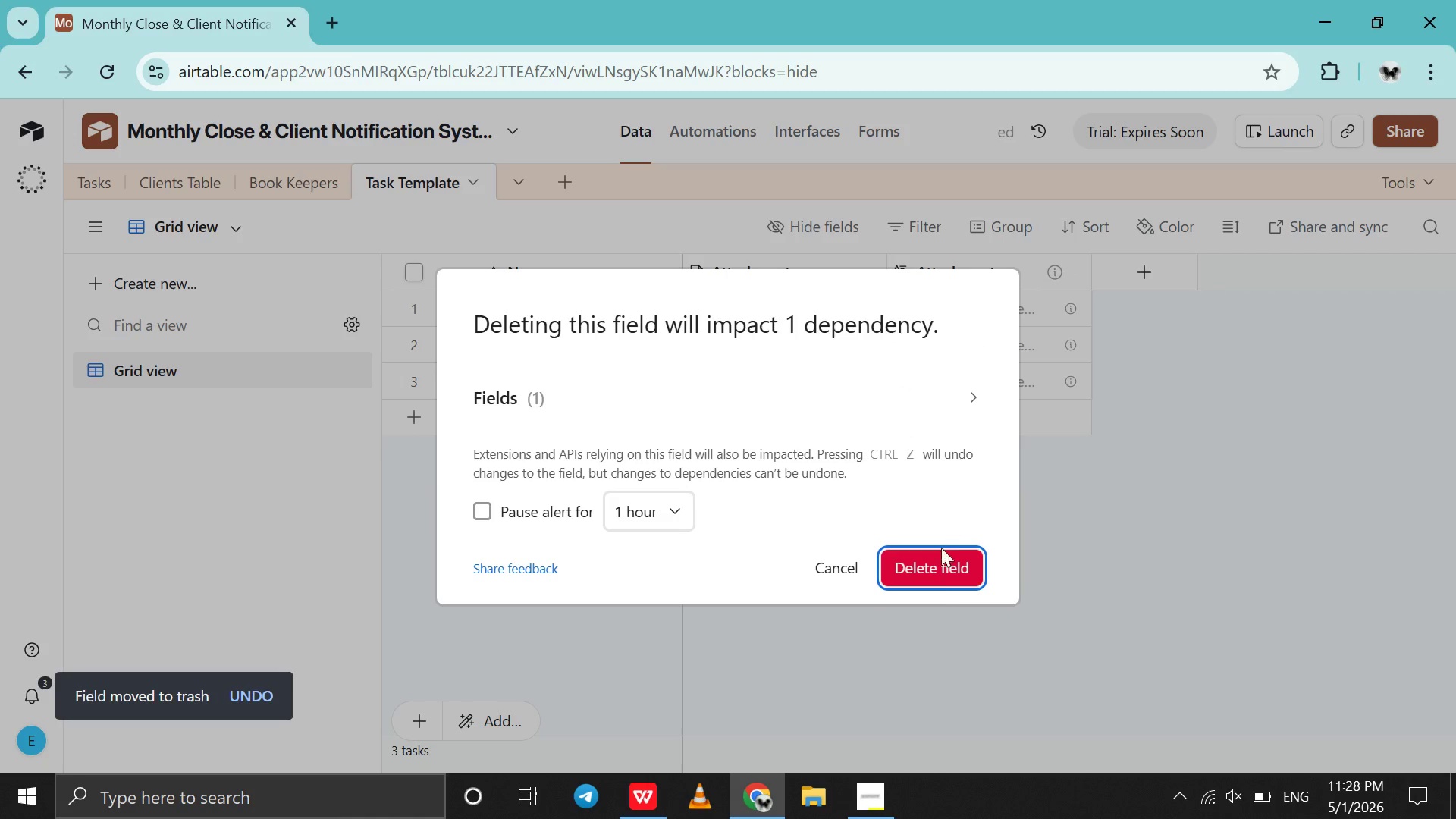 
left_click([937, 574])
 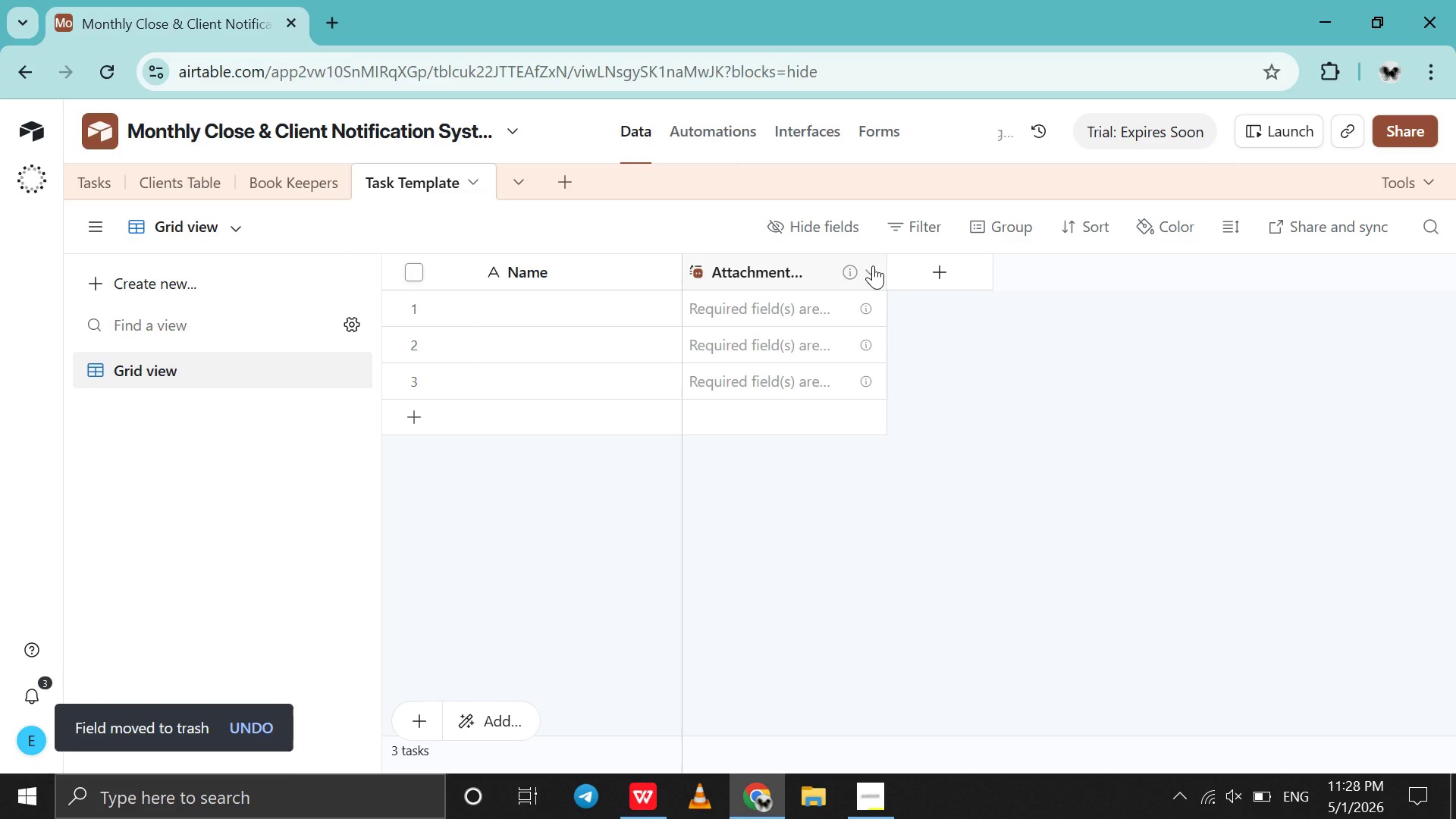 
left_click([873, 265])
 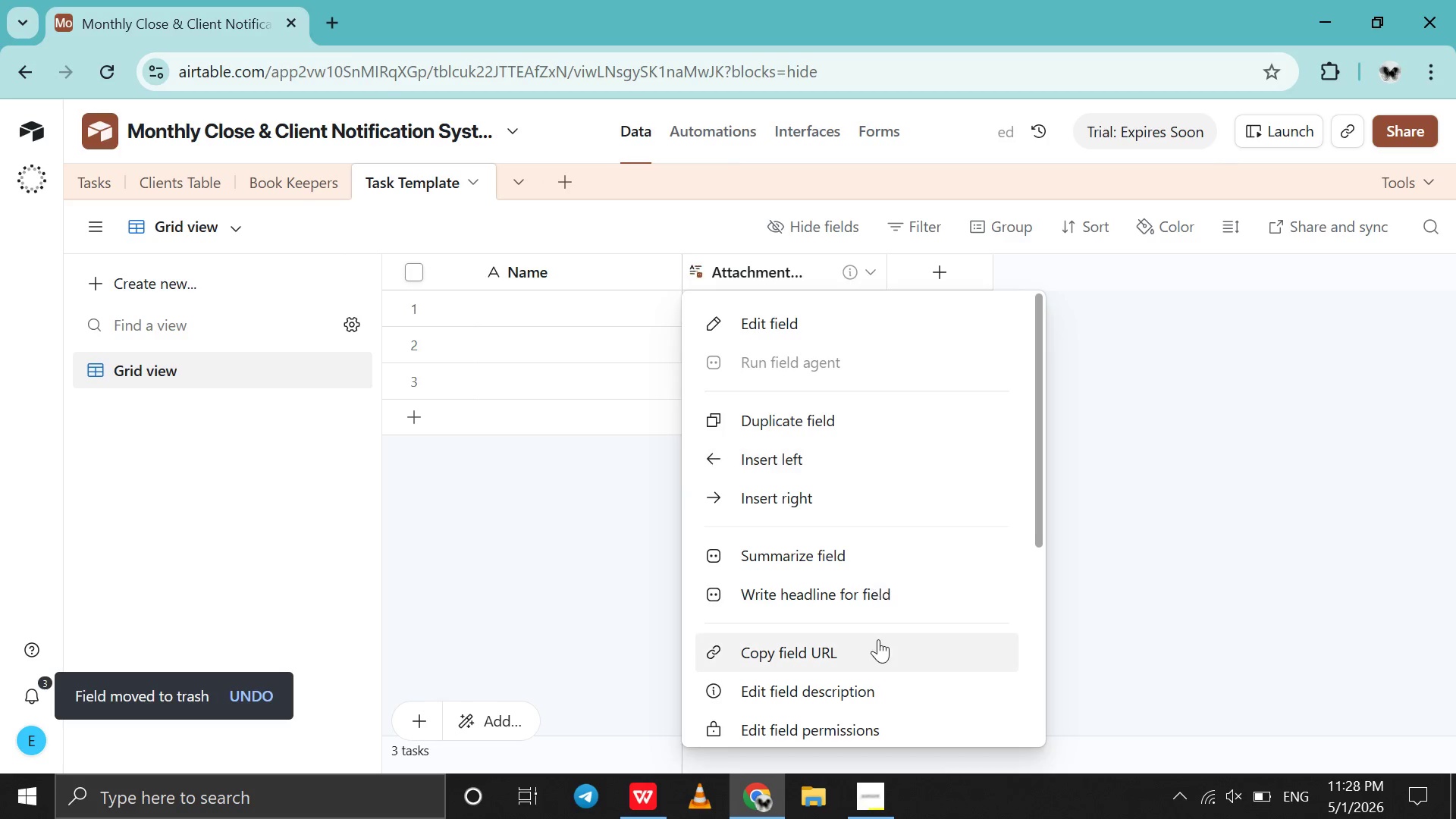 
scroll: coordinate [878, 639], scroll_direction: down, amount: 48.0
 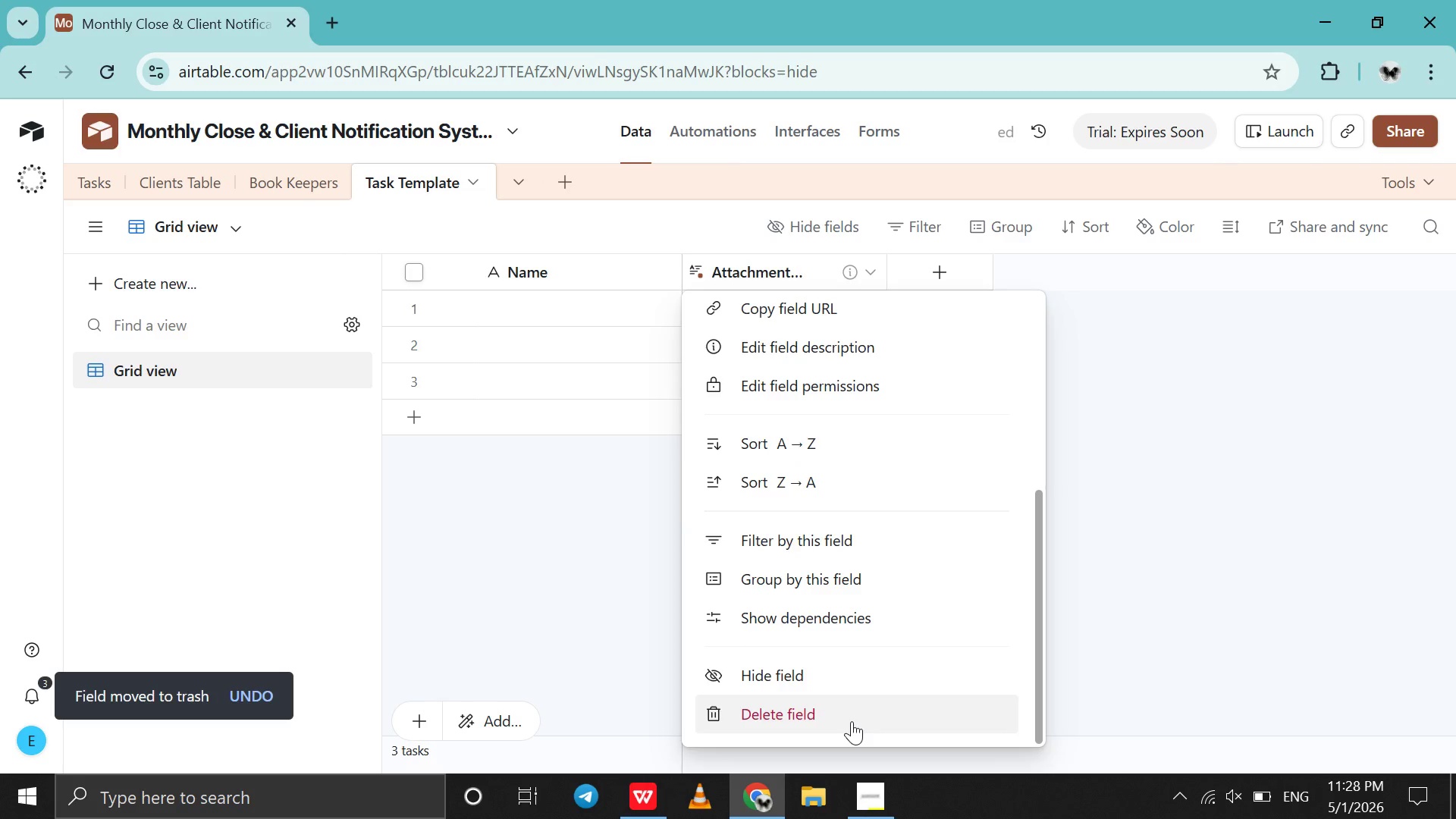 
left_click([852, 721])
 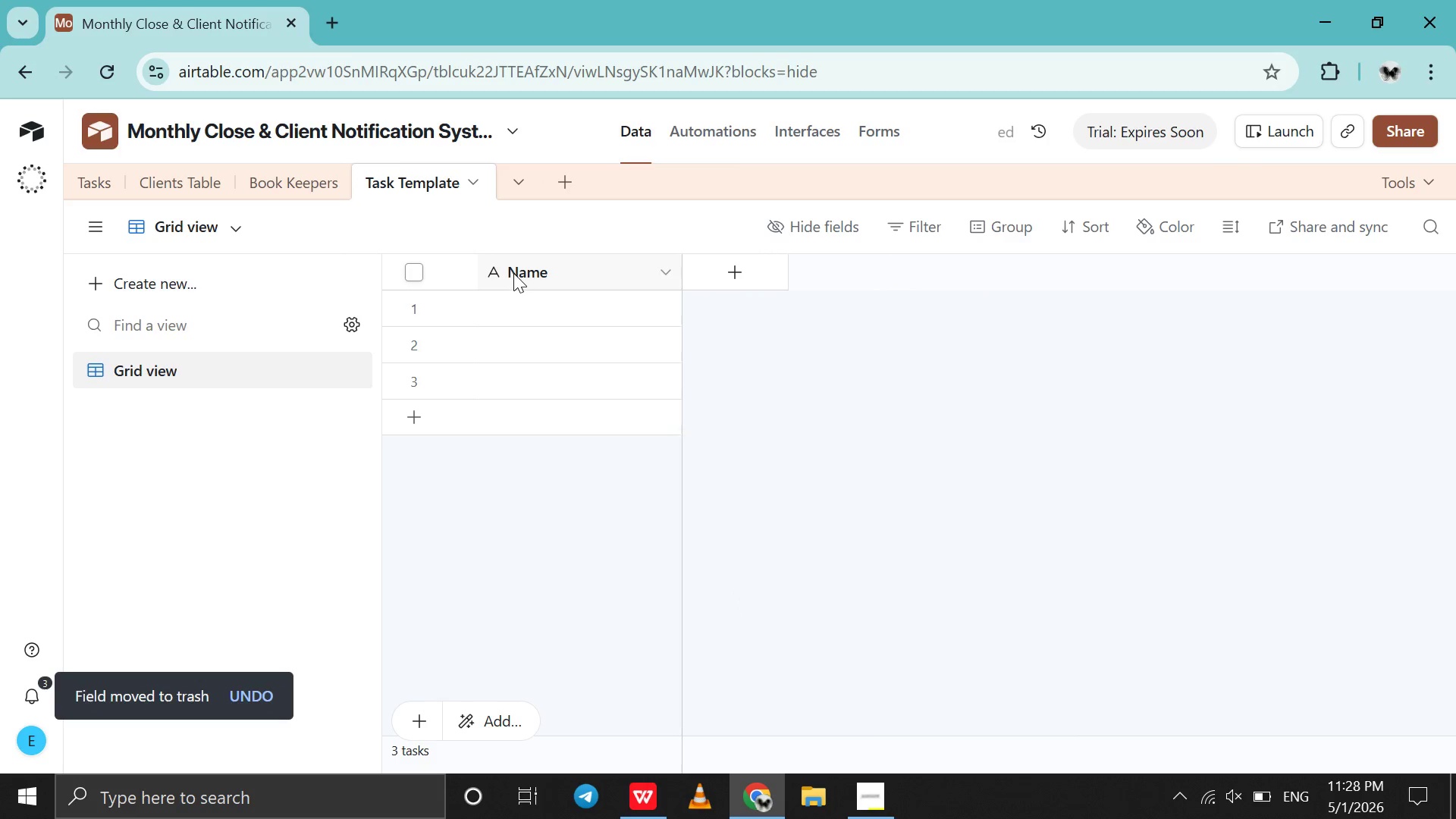 
double_click([513, 273])
 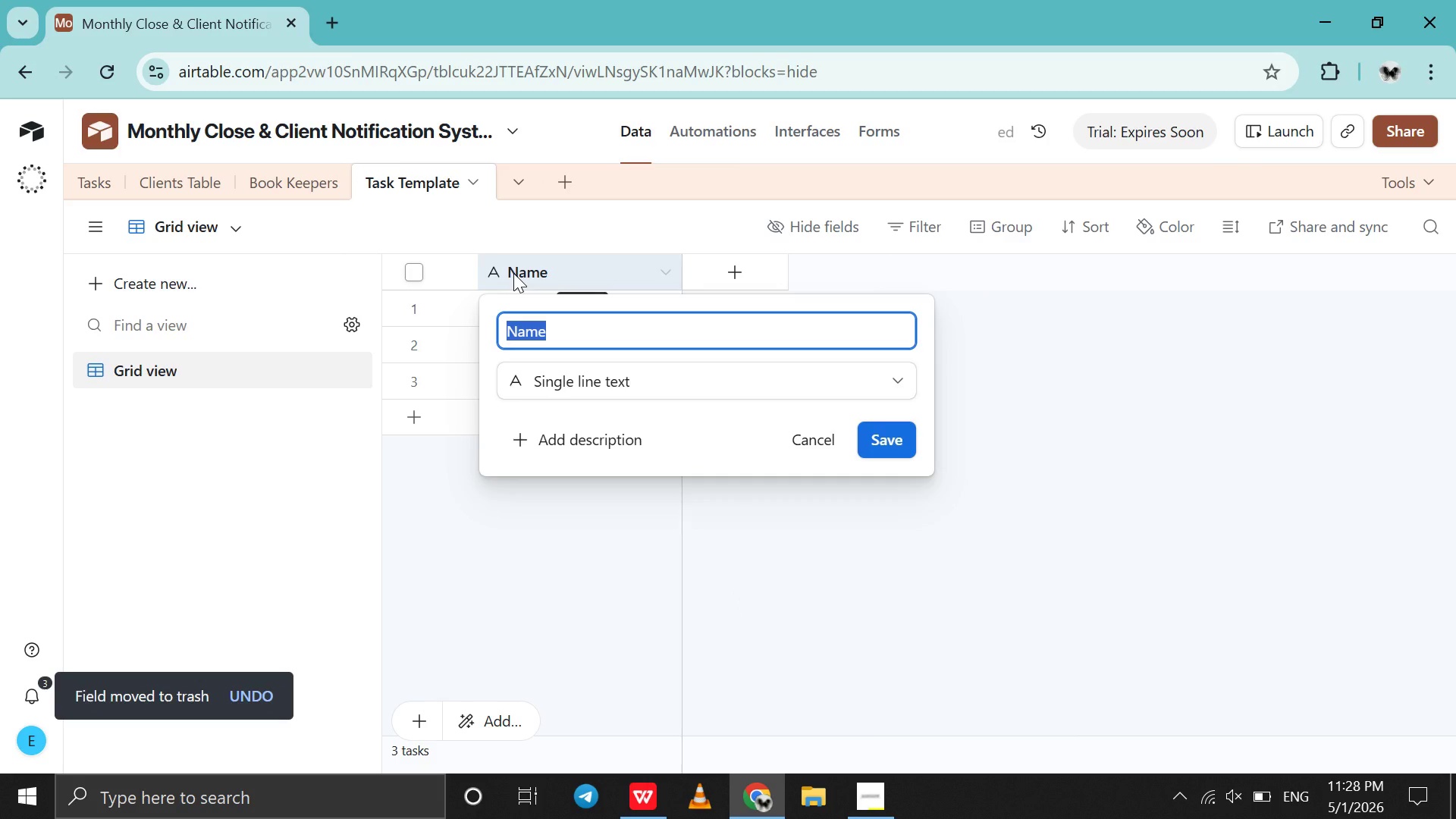 
type(Task Name)
 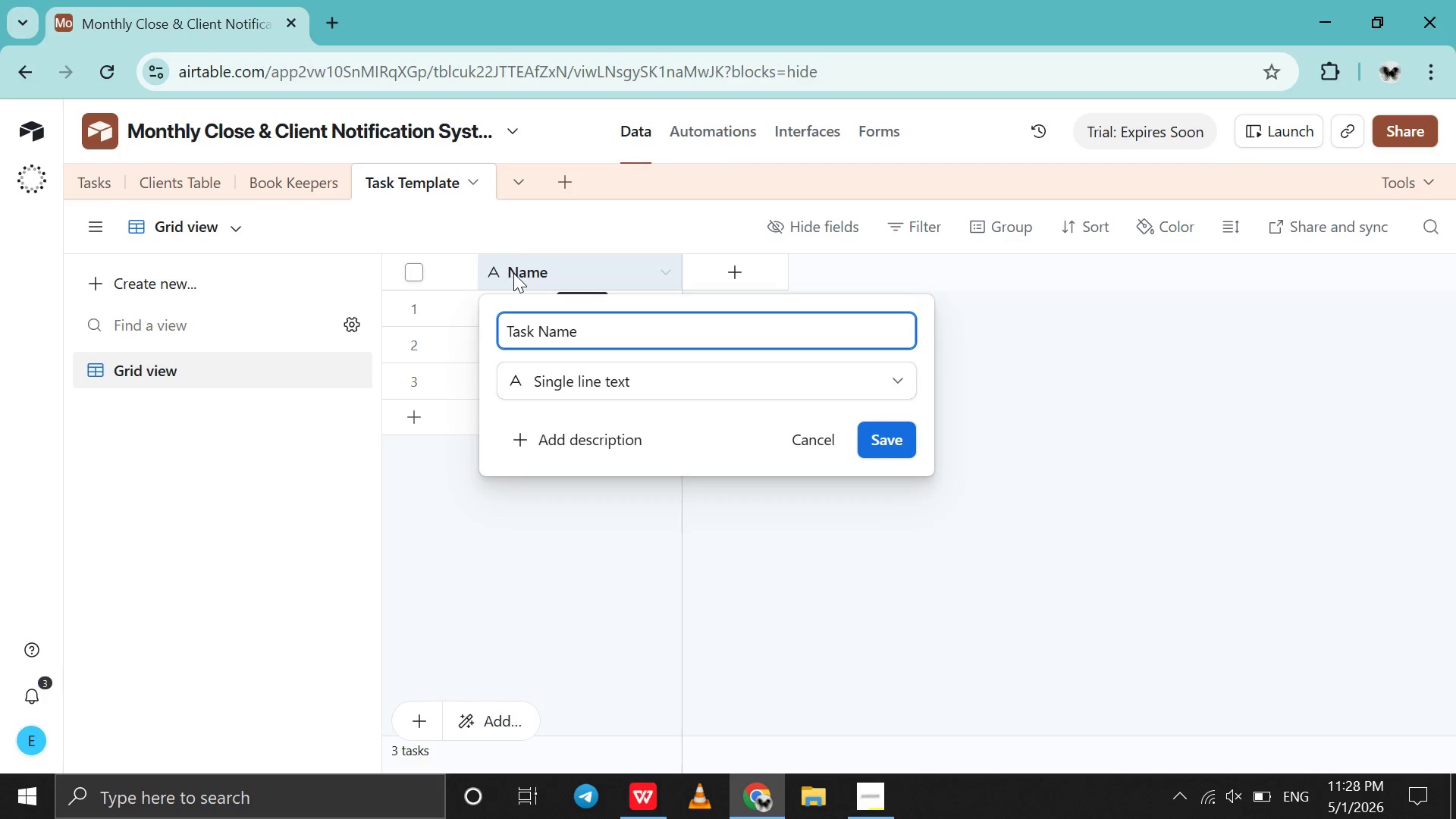 
key(Enter)
 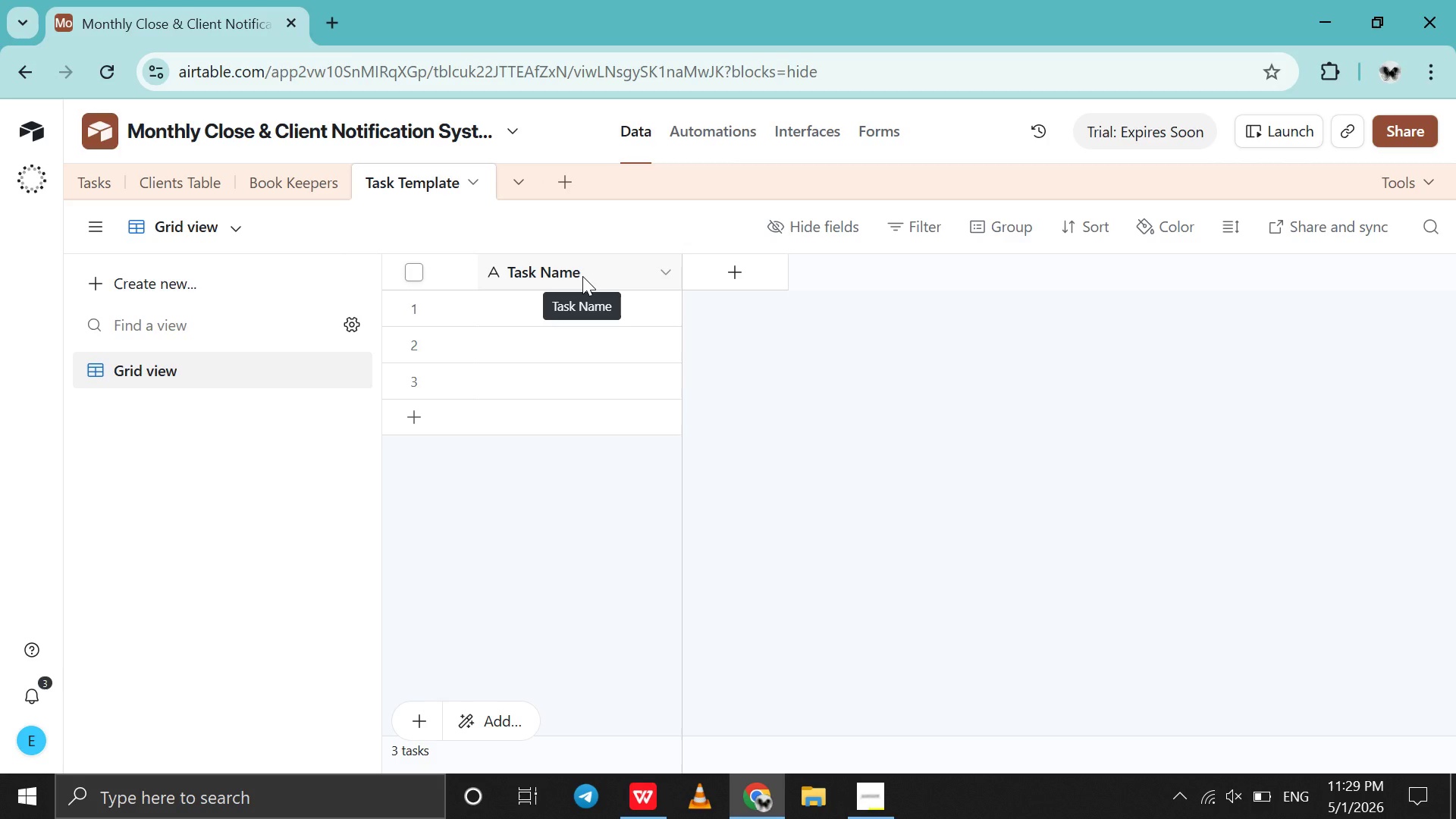 
wait(75.33)
 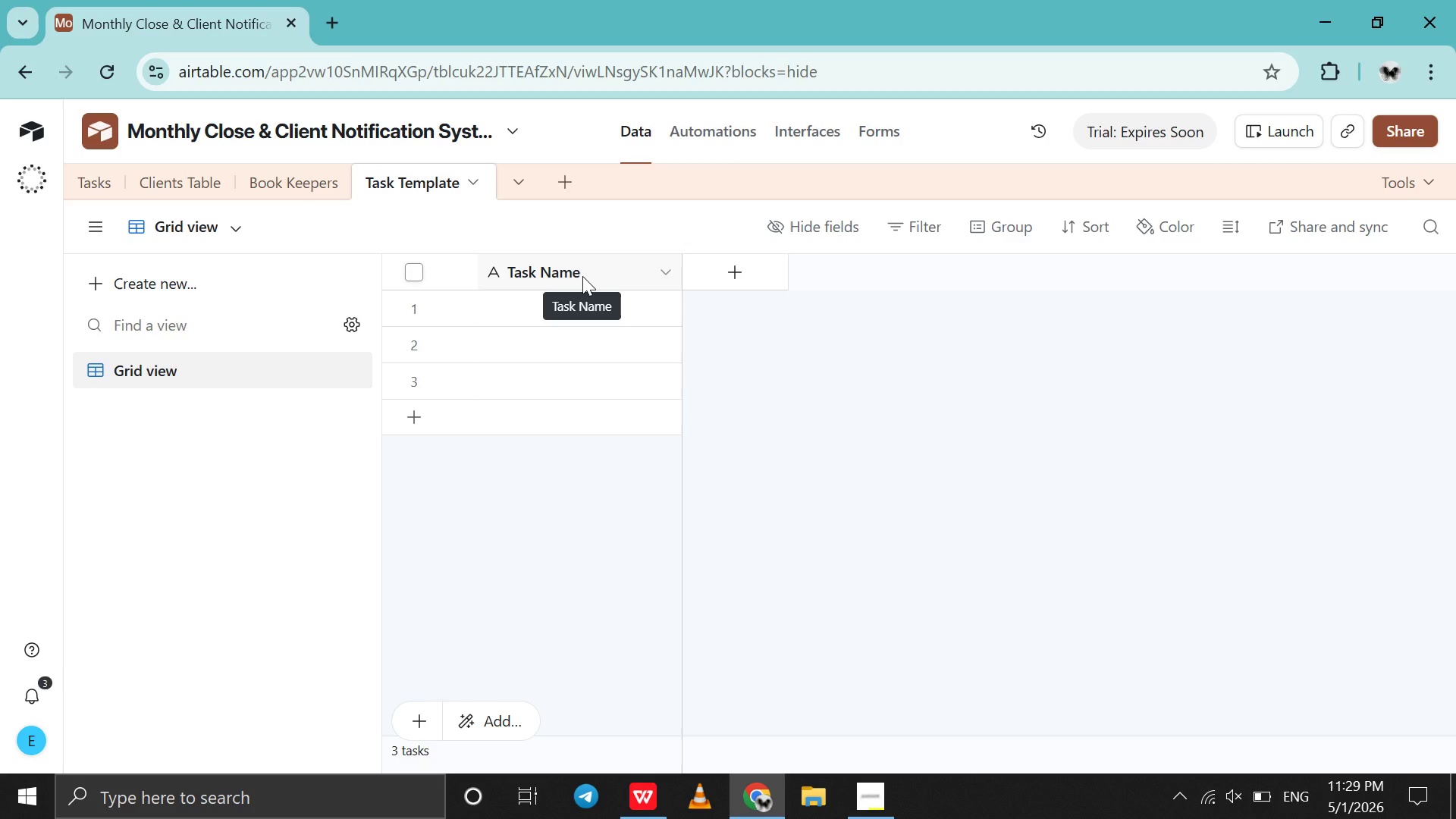 
left_click([156, 177])
 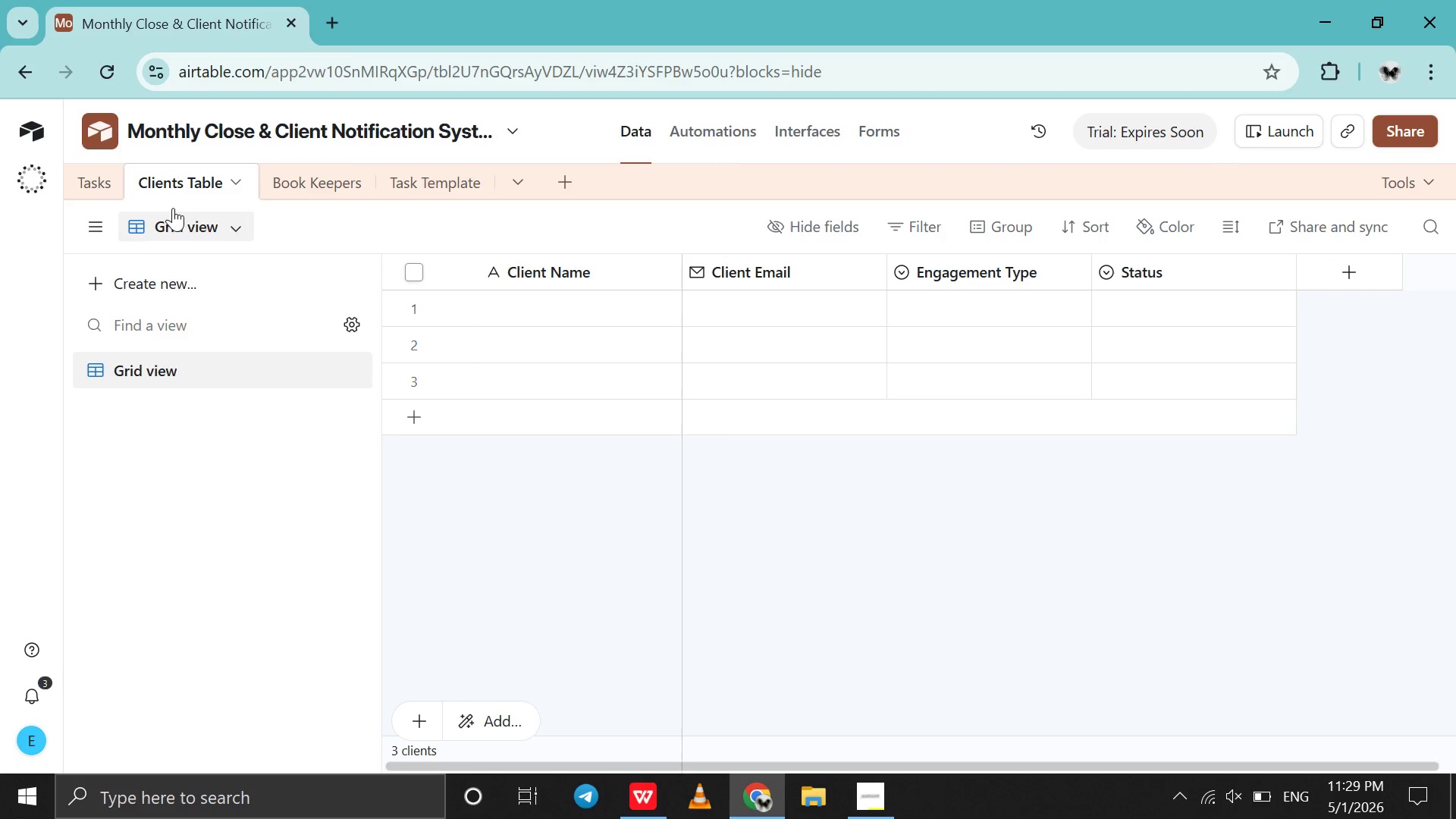 
double_click([188, 182])
 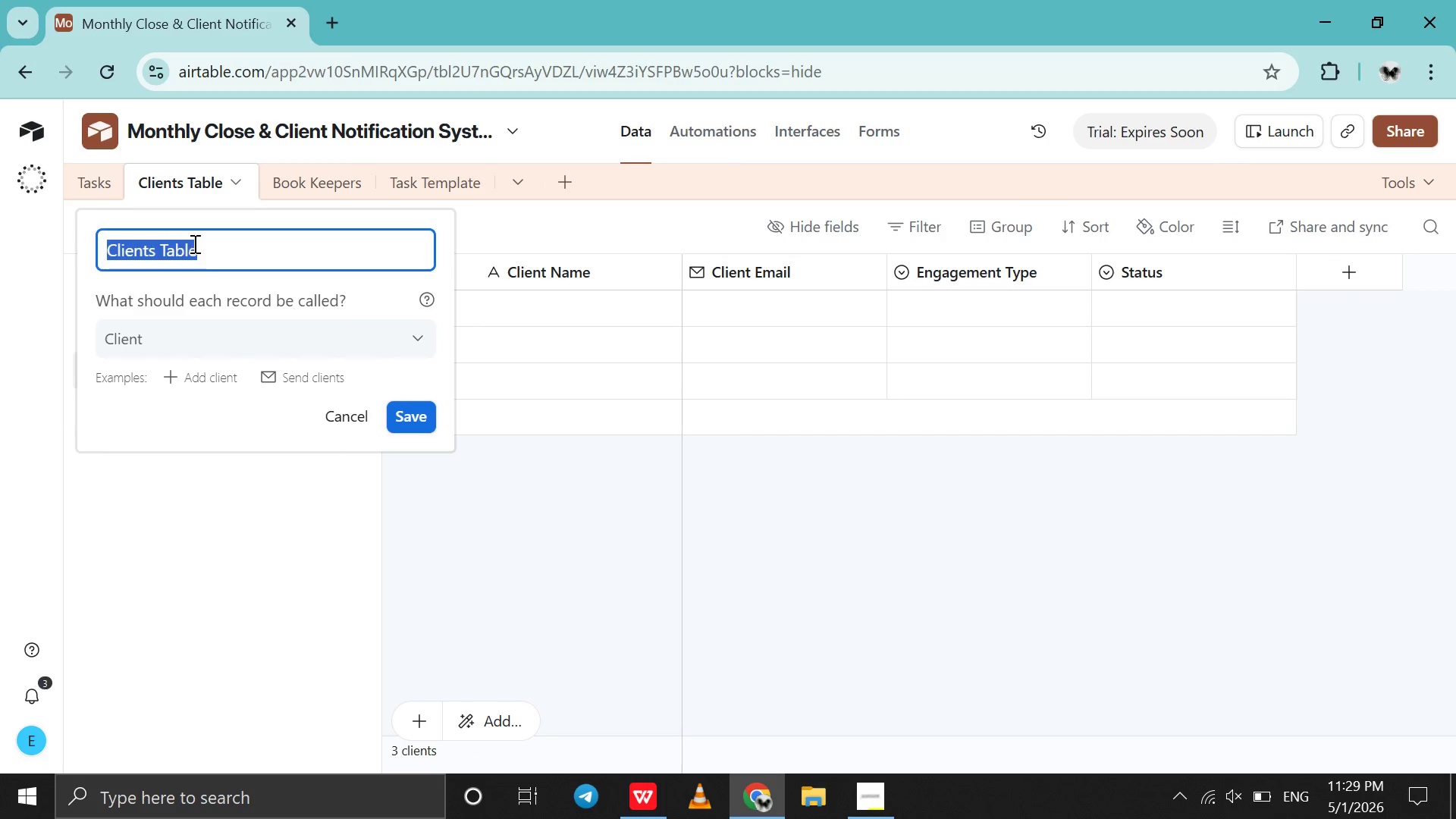 
left_click([200, 246])
 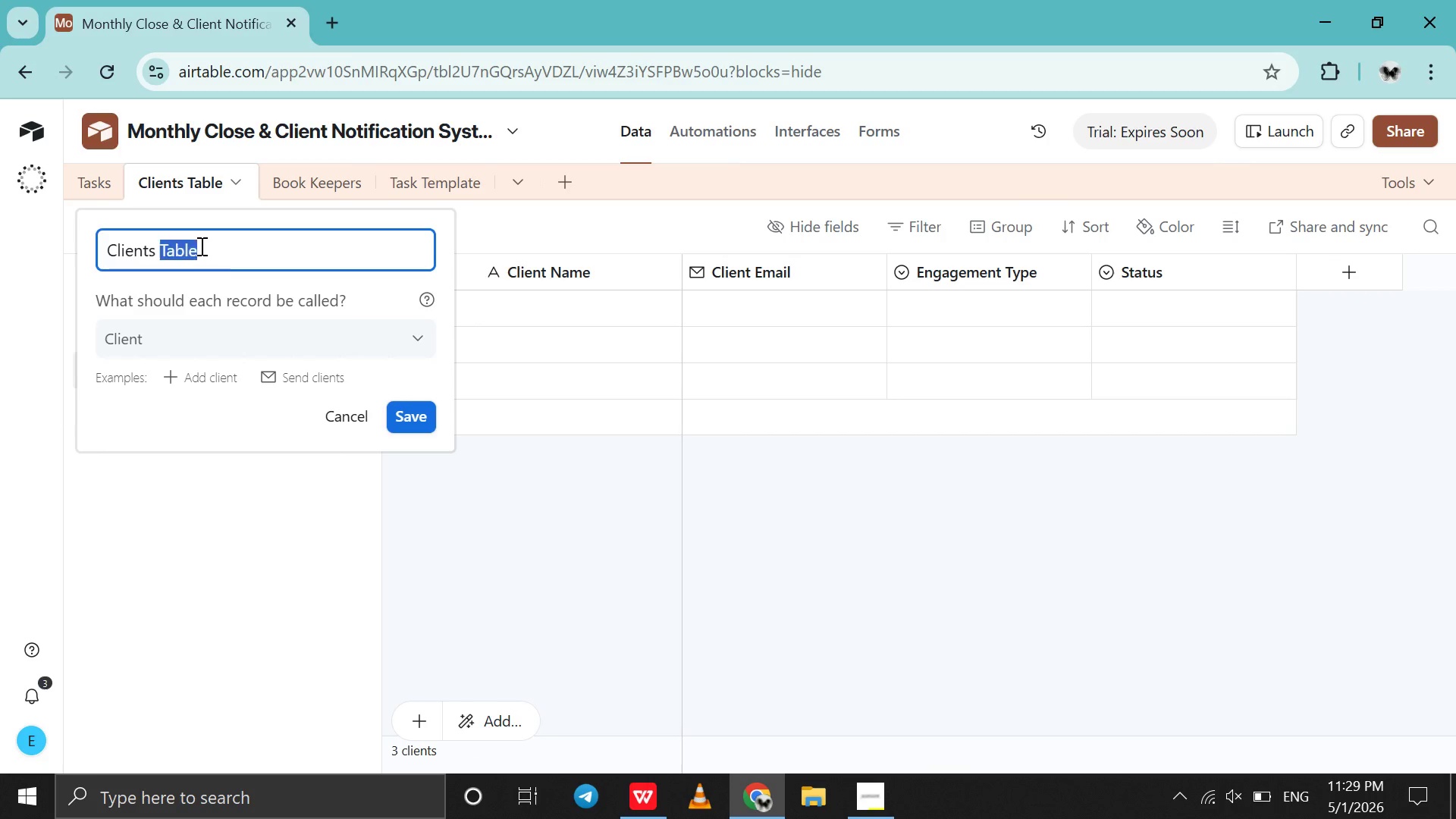 
left_click_drag(start_coordinate=[200, 246], to_coordinate=[169, 249])
 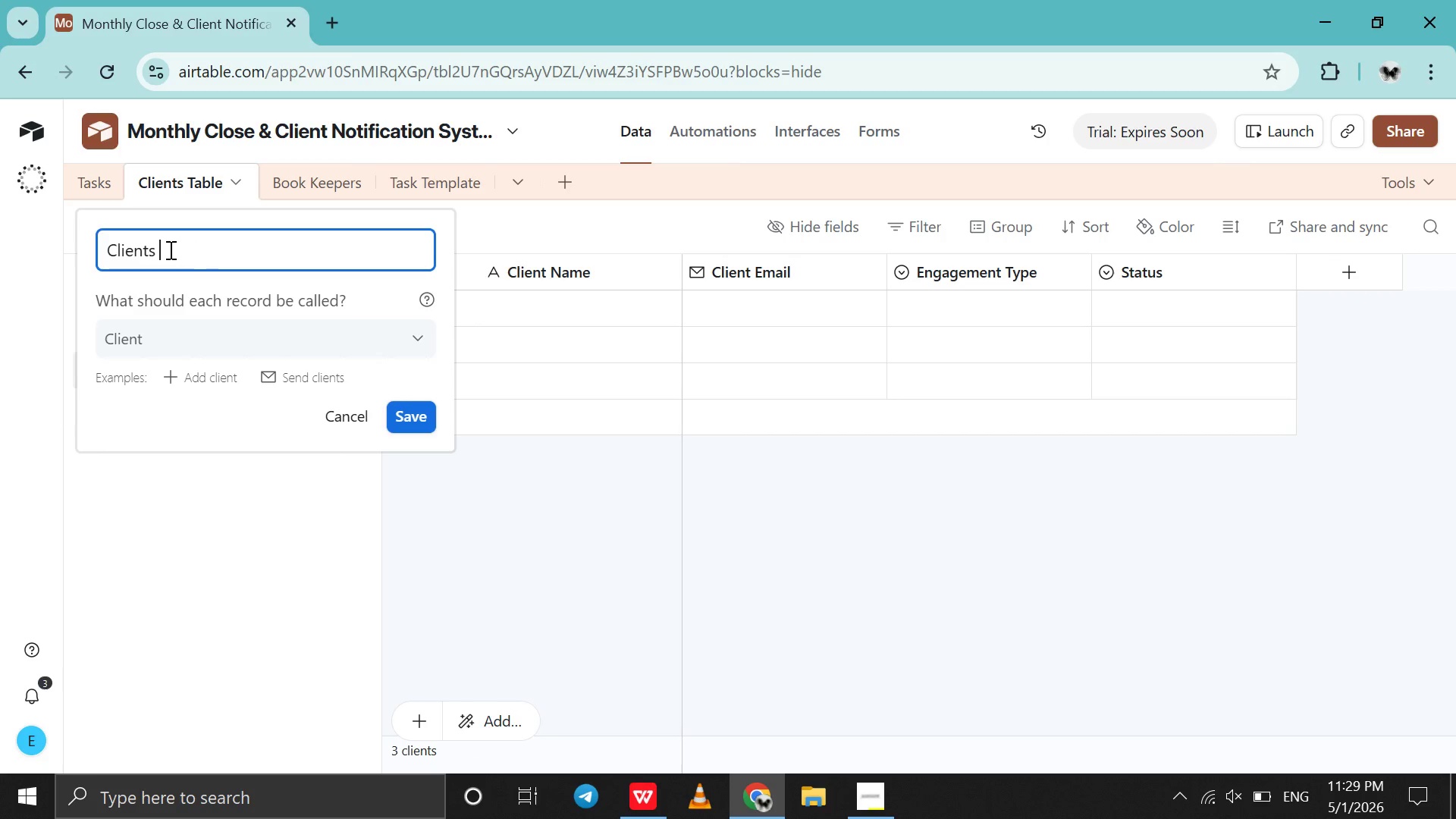 
key(Backspace)
 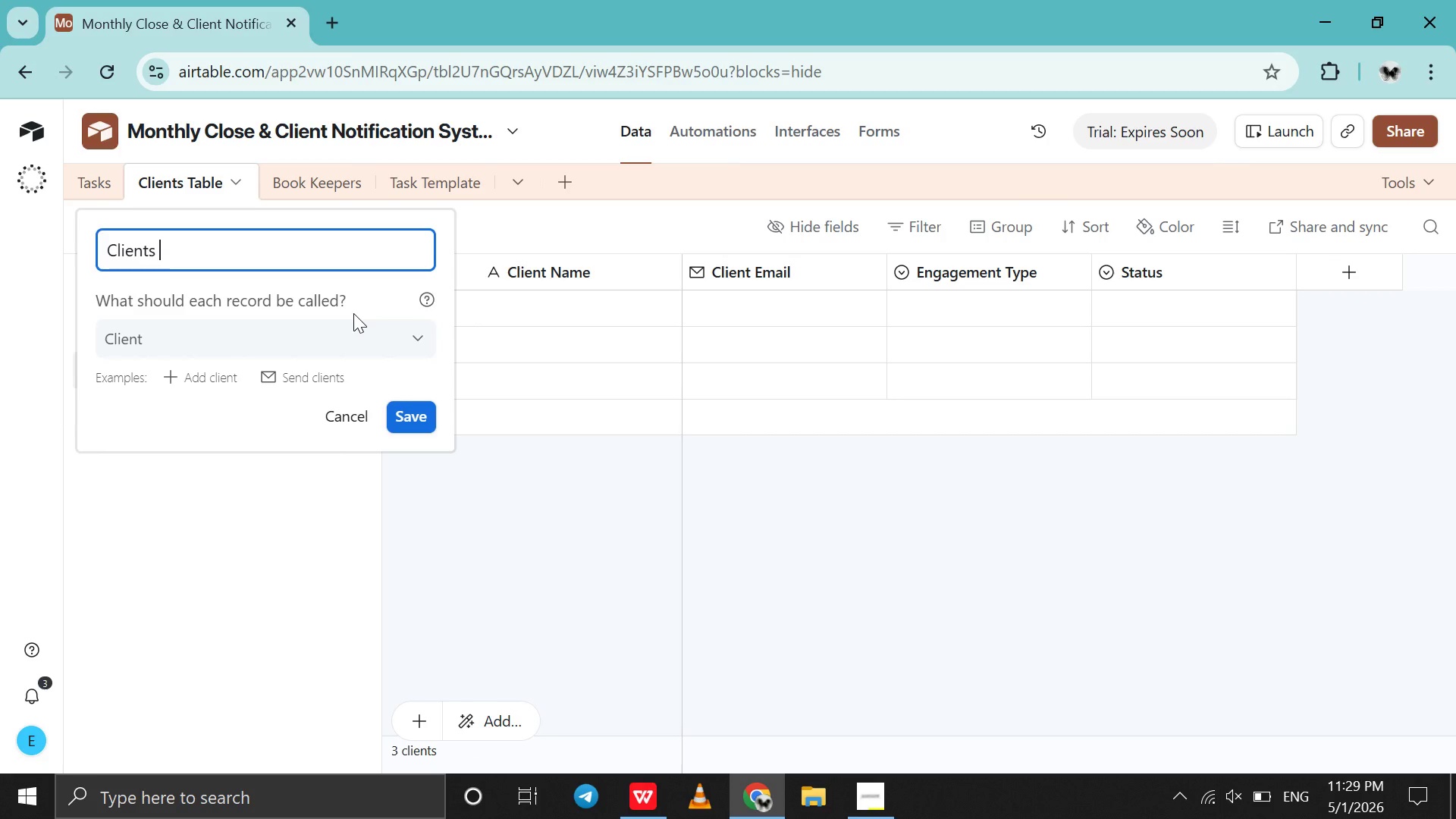 
key(Enter)
 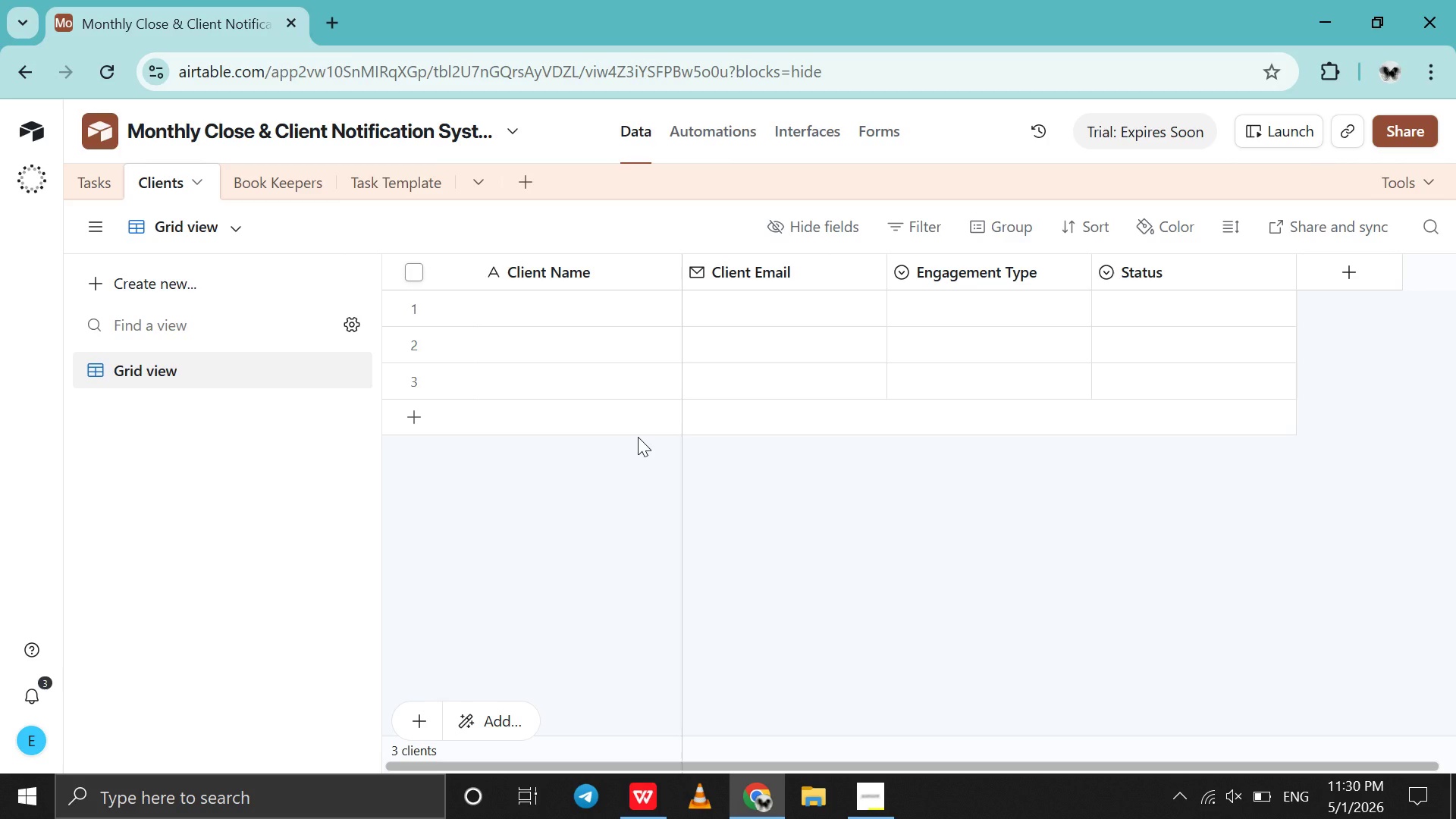 
wait(27.25)
 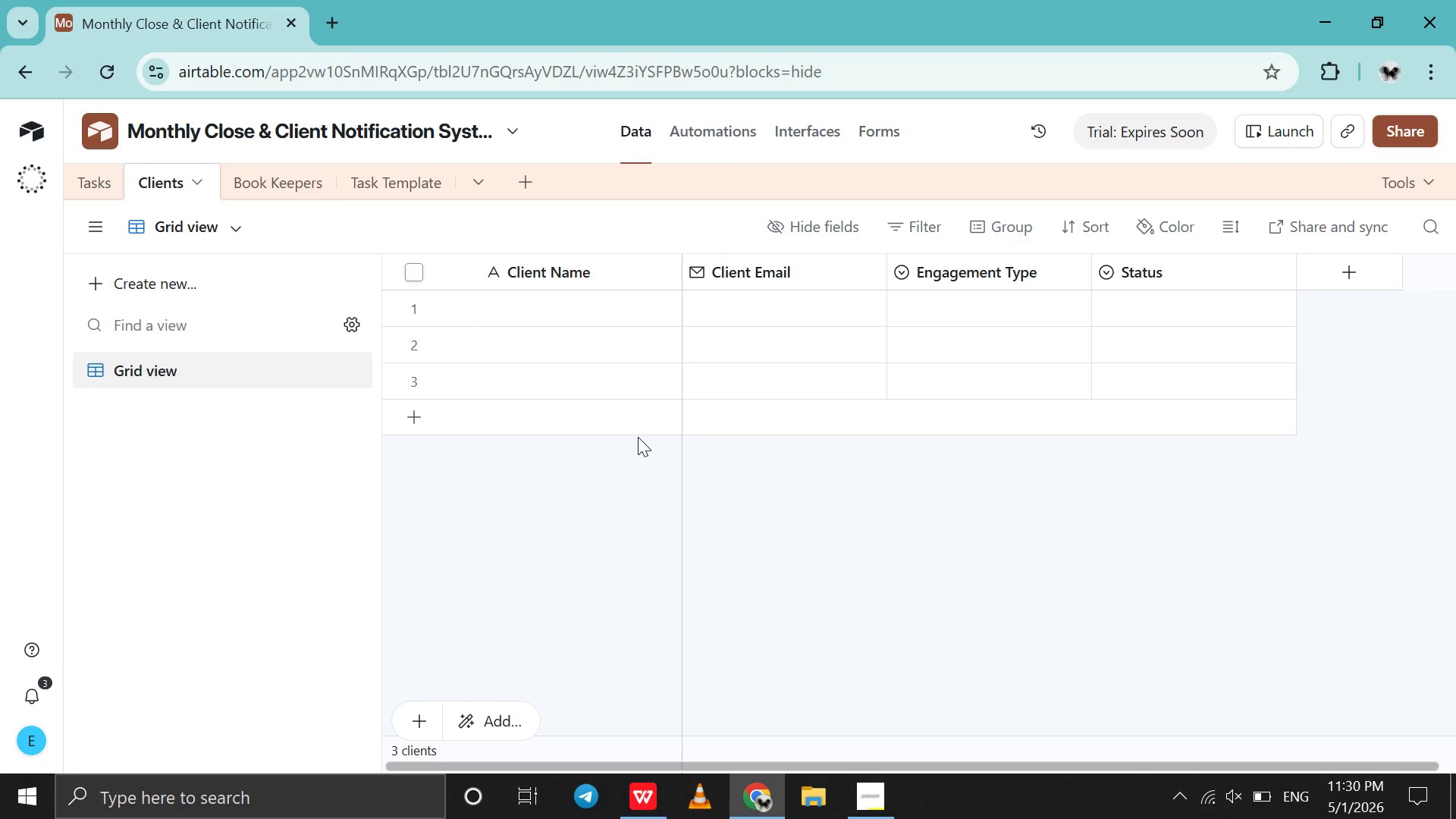 
left_click([431, 187])
 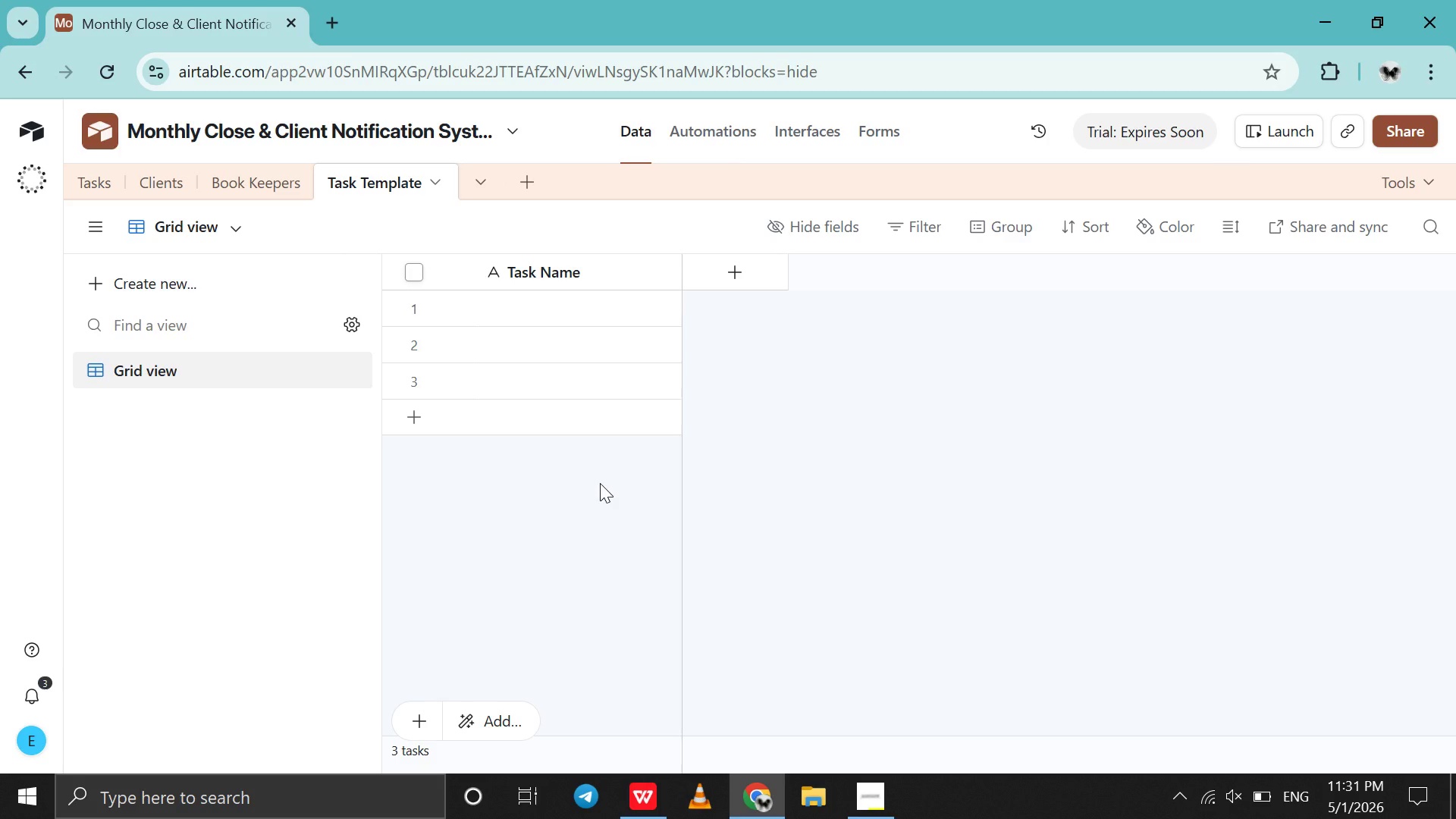 
wait(68.23)
 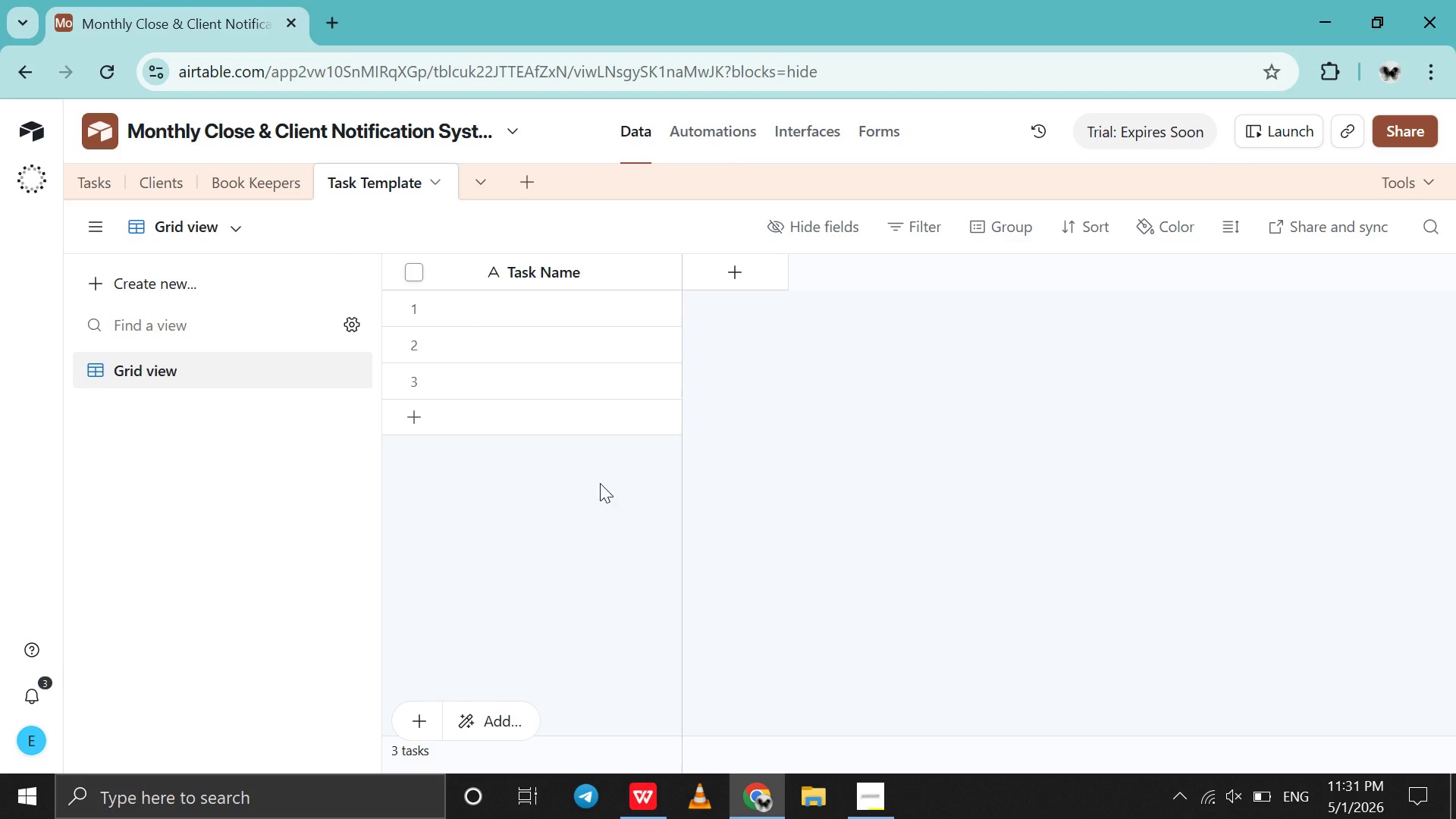 
left_click([730, 287])
 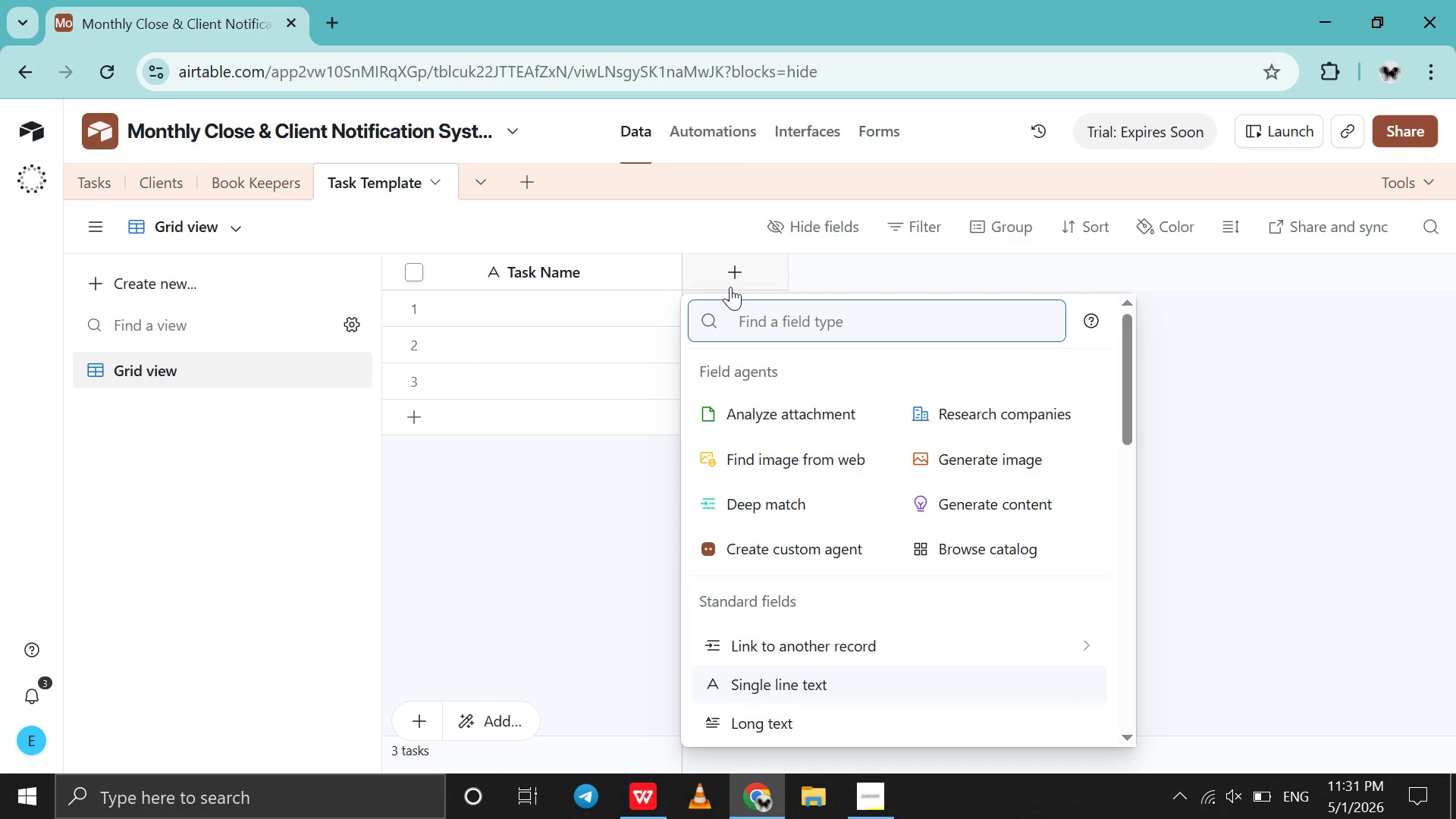 
type(sing)
 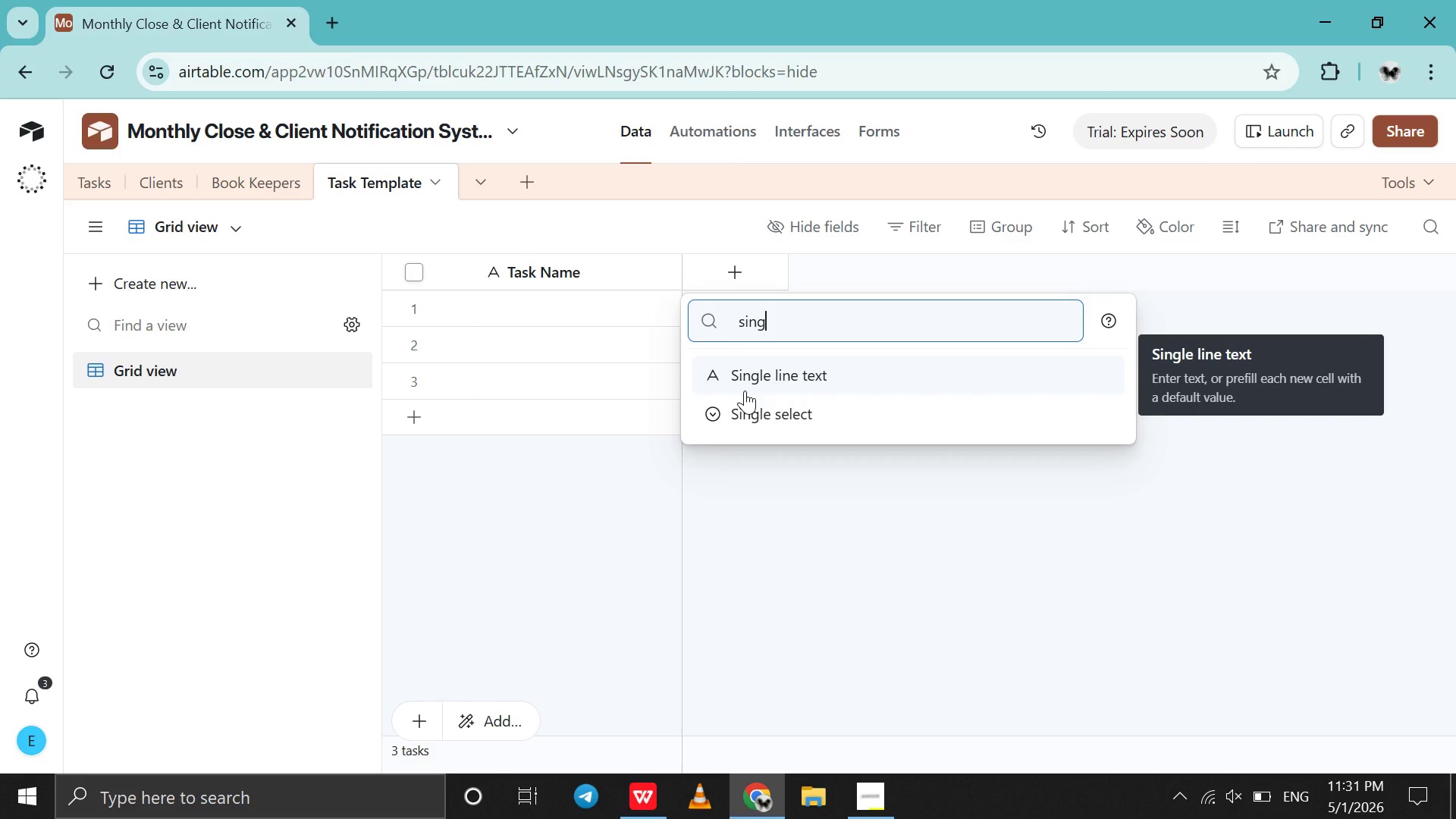 
wait(15.77)
 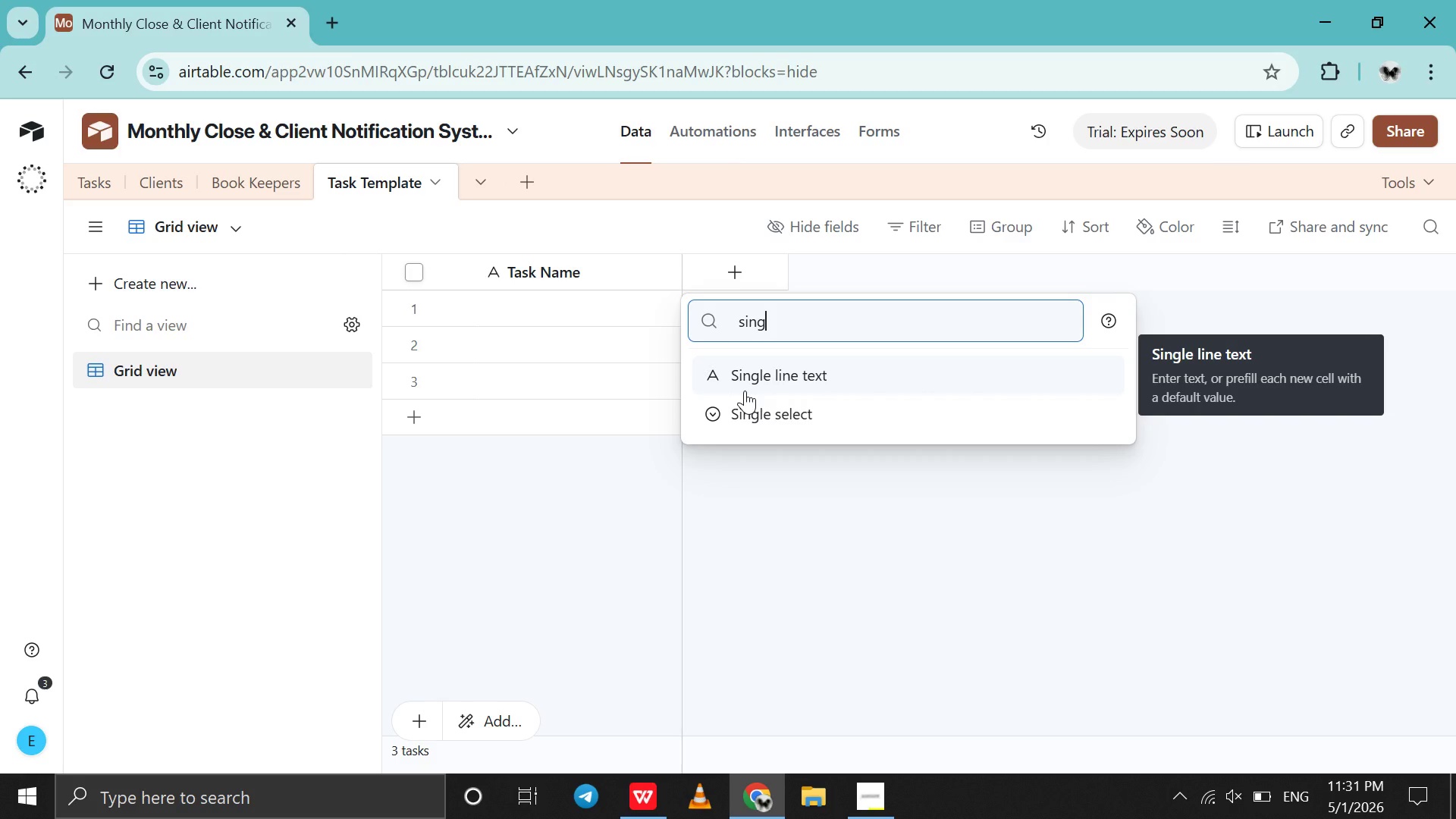 
left_click([746, 414])
 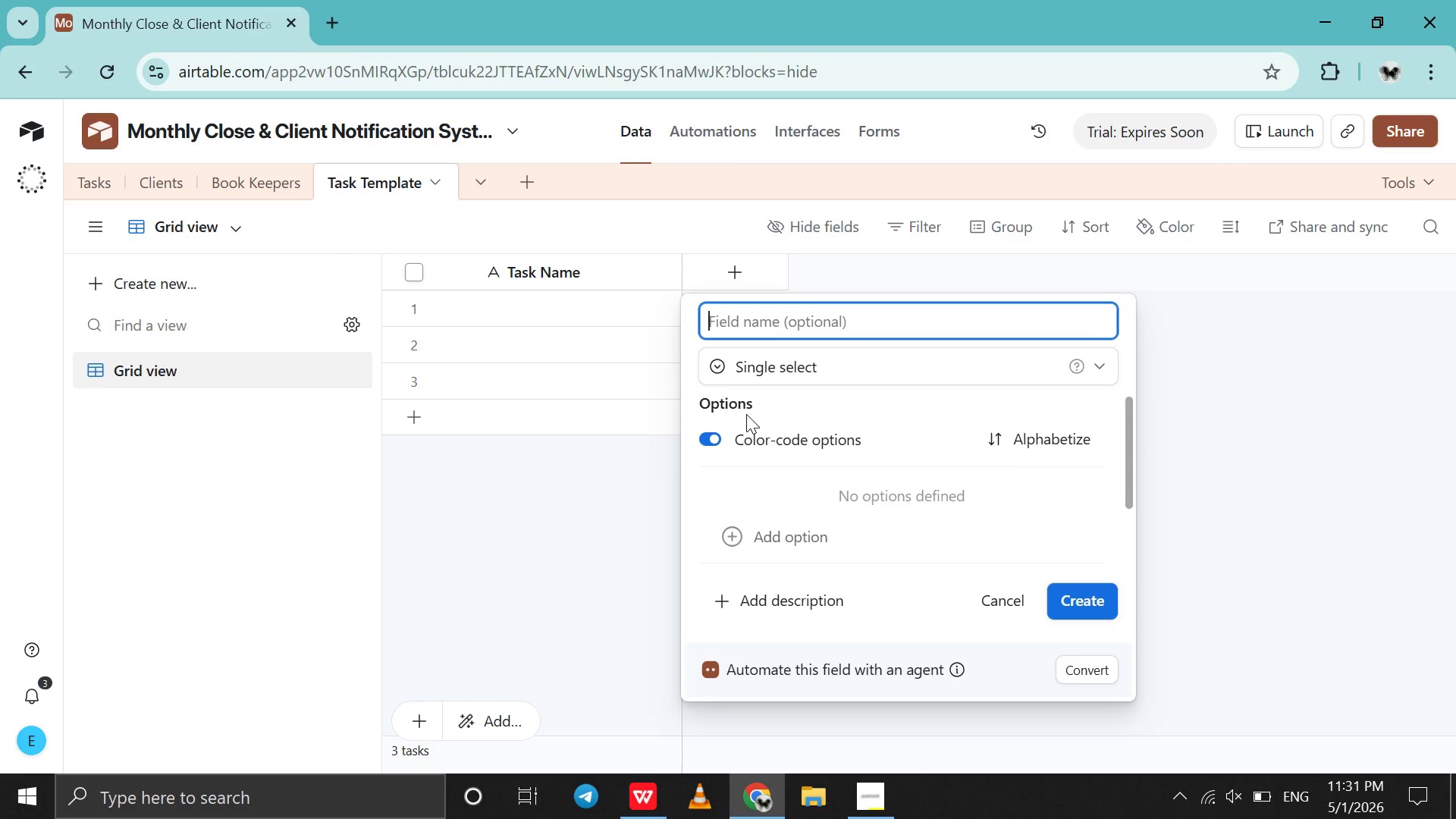 
type(Category)
 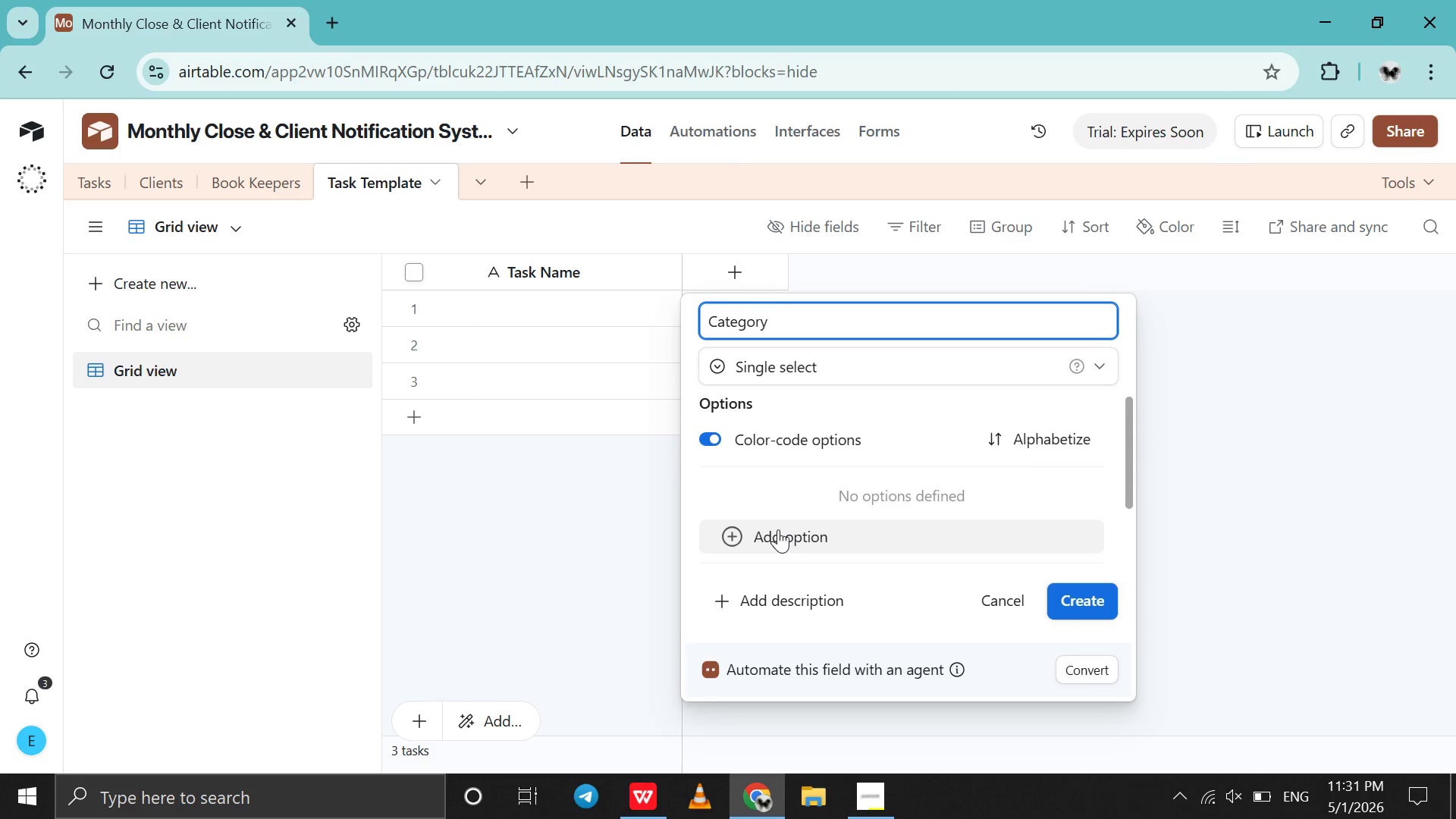 
left_click([778, 529])
 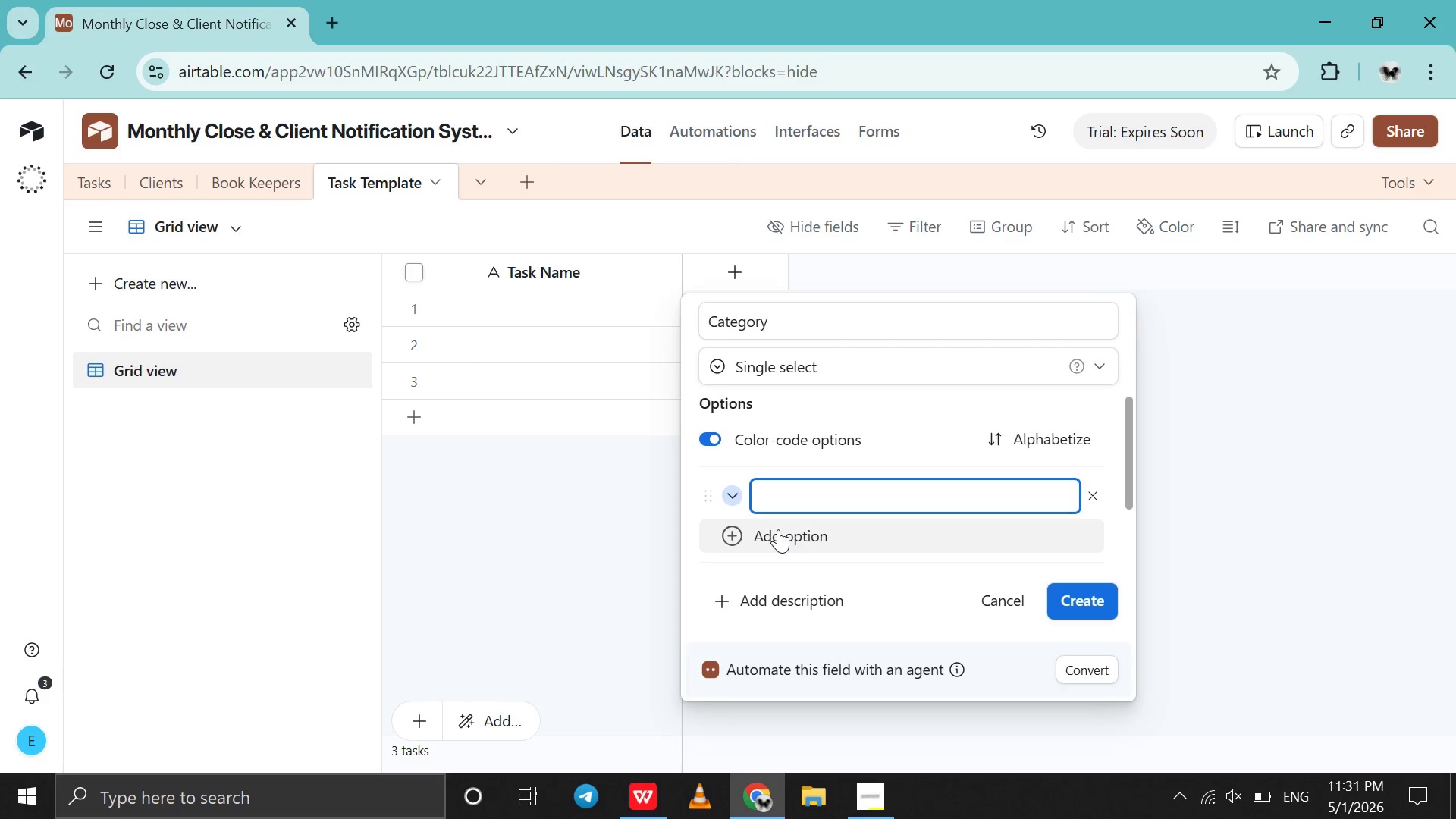 
type(Accp)
key(Backspace)
type(ounting)
 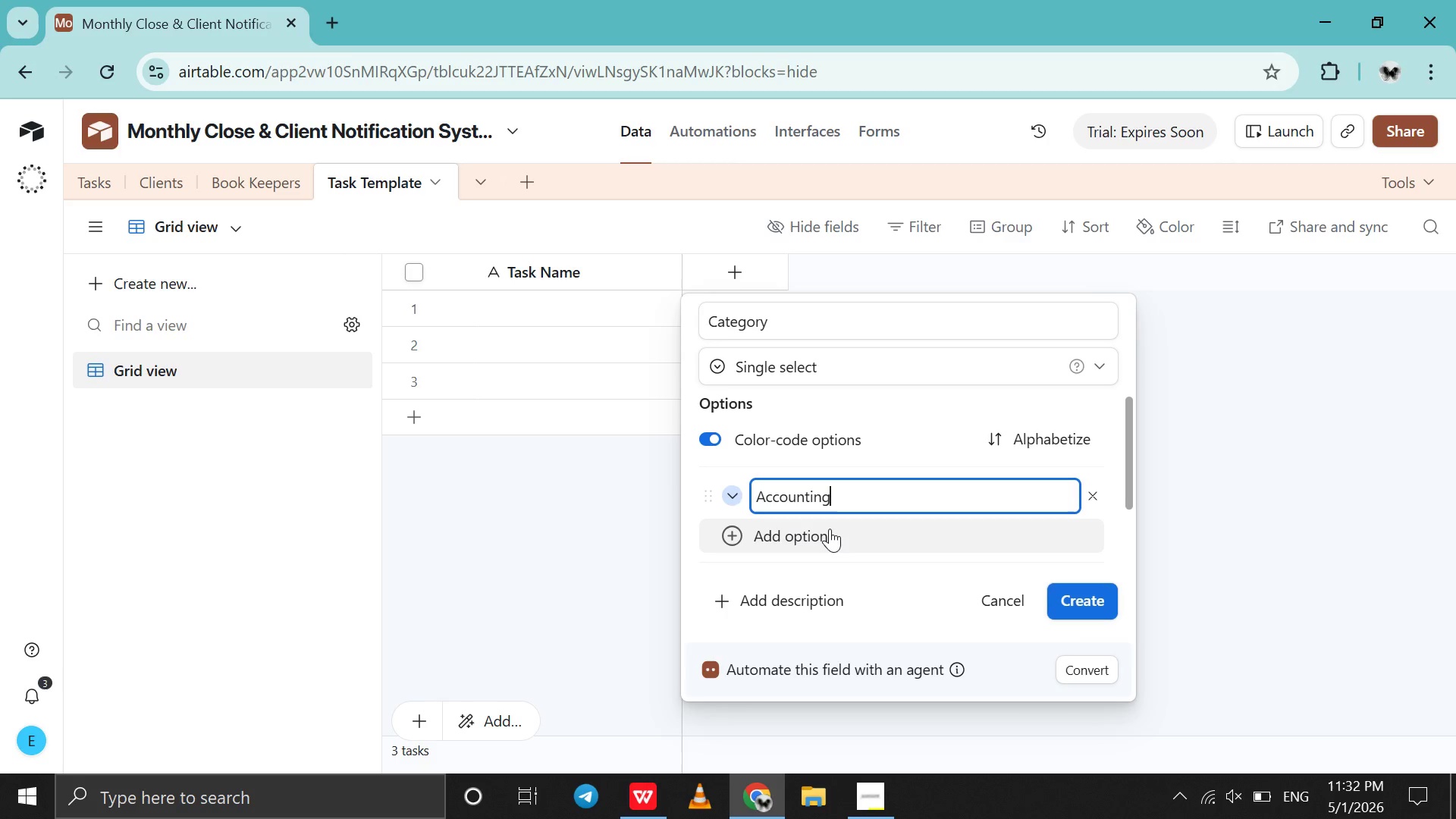 
key(Enter)
 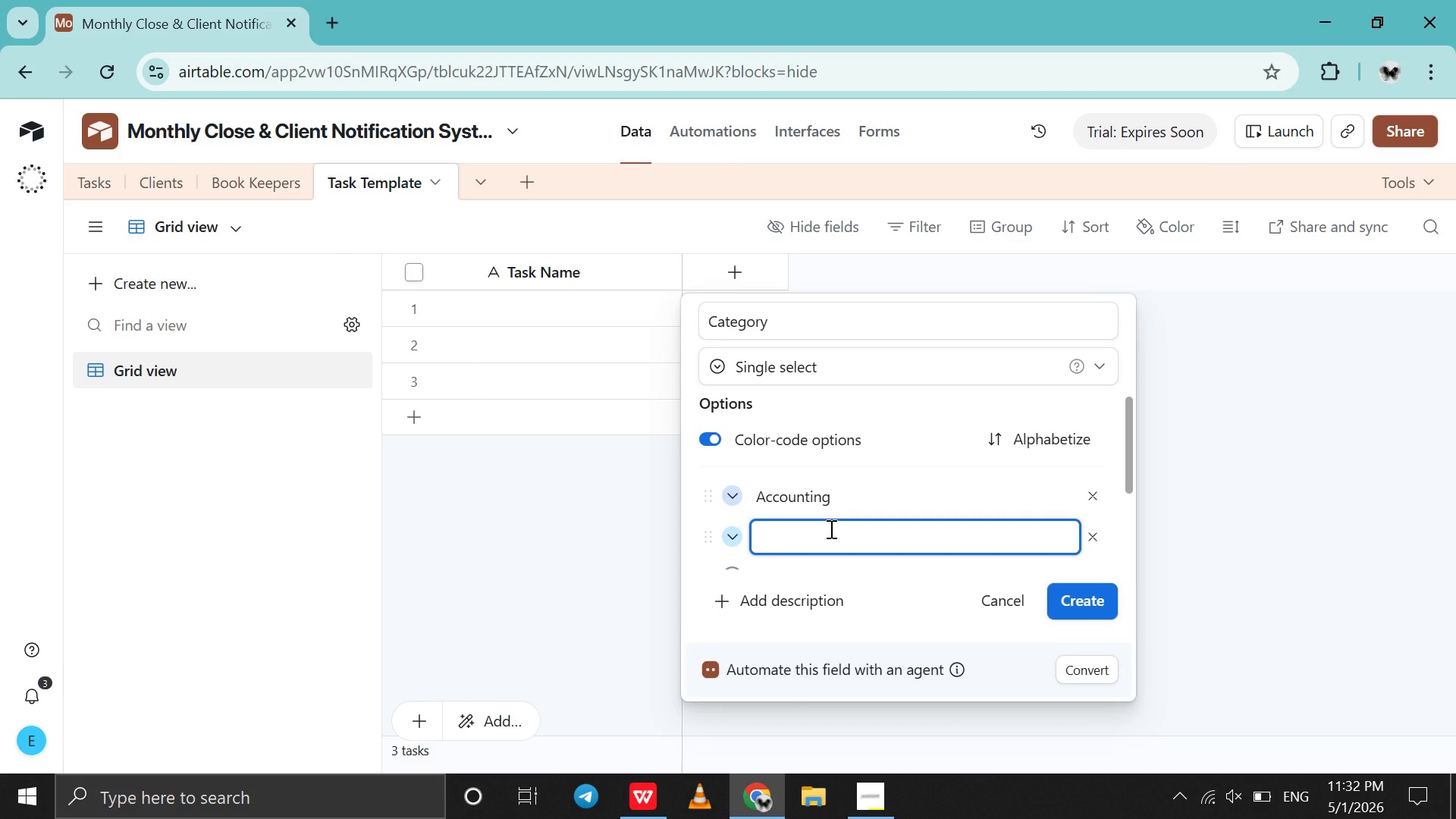 
wait(5.42)
 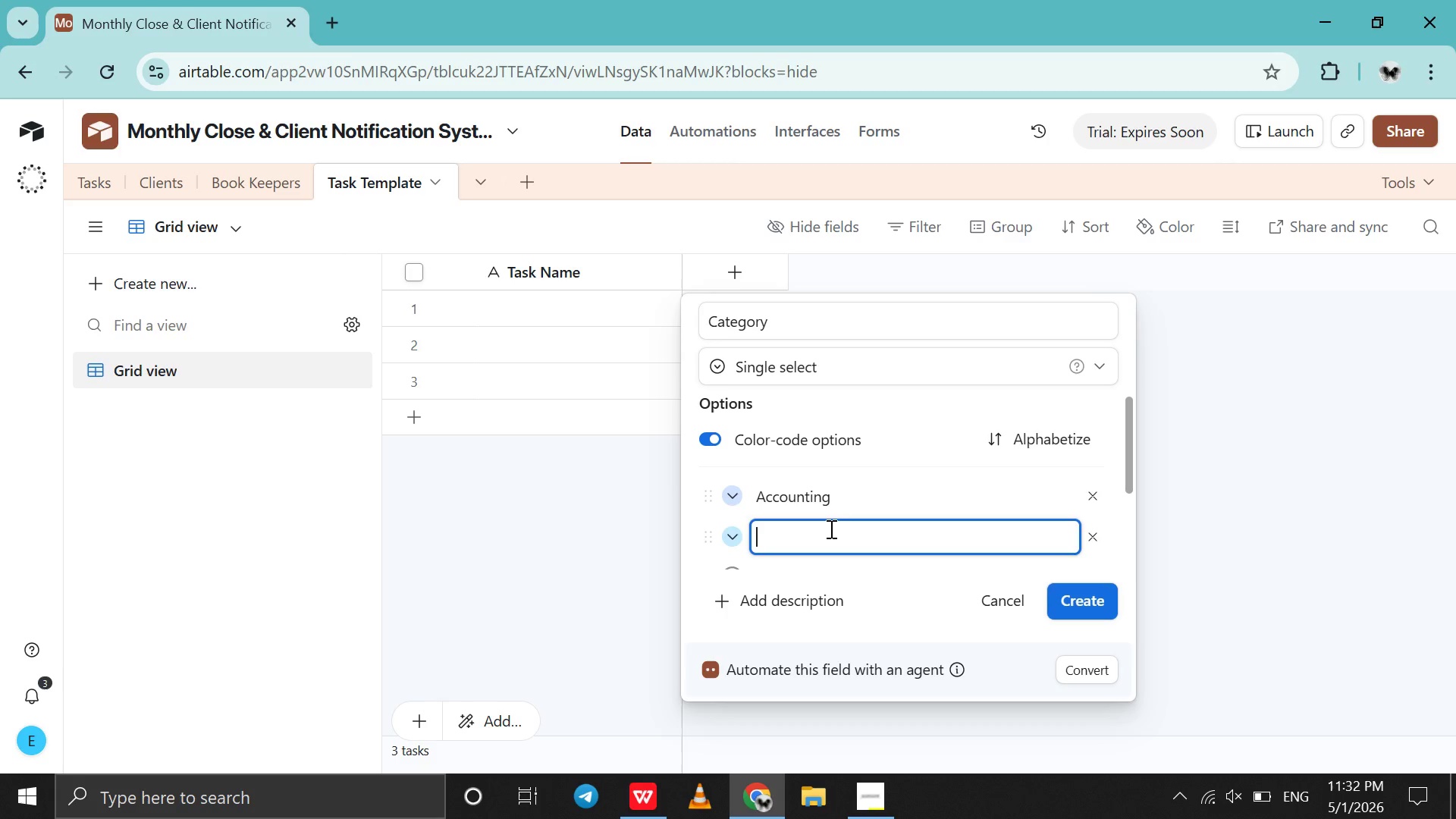 
type(Payroll)
 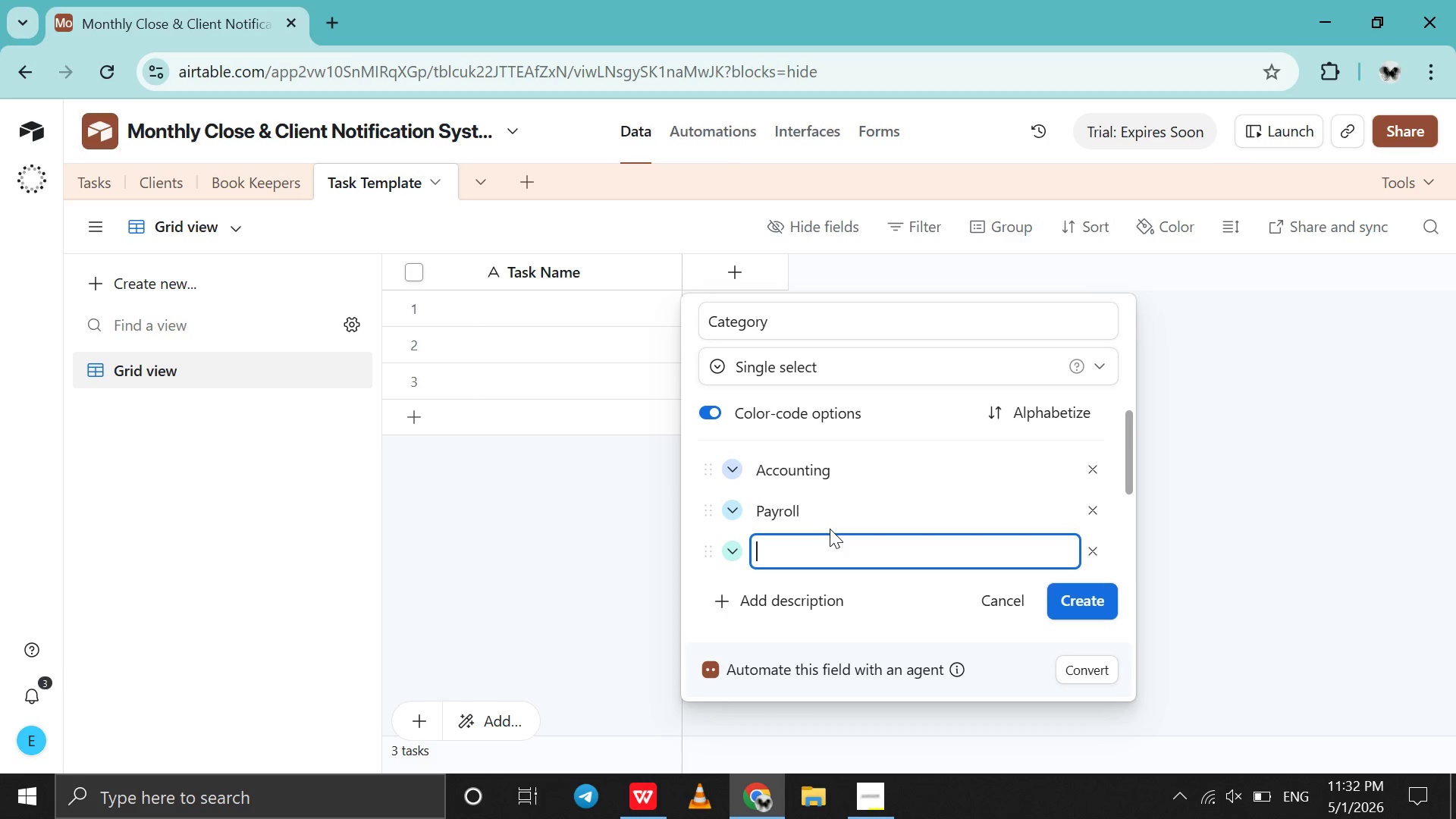 
key(Shift+Enter)
 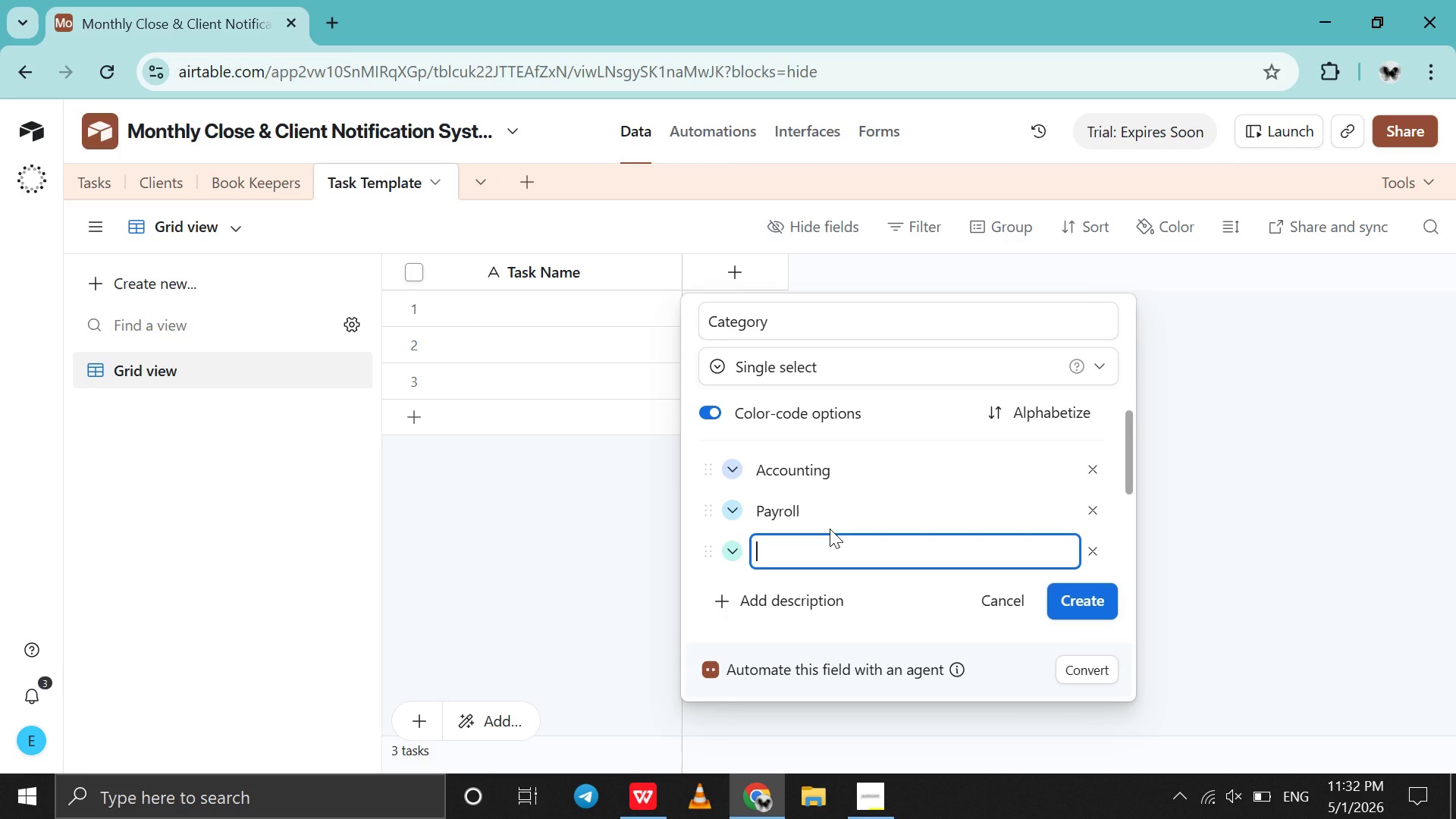 
type(Tax)
 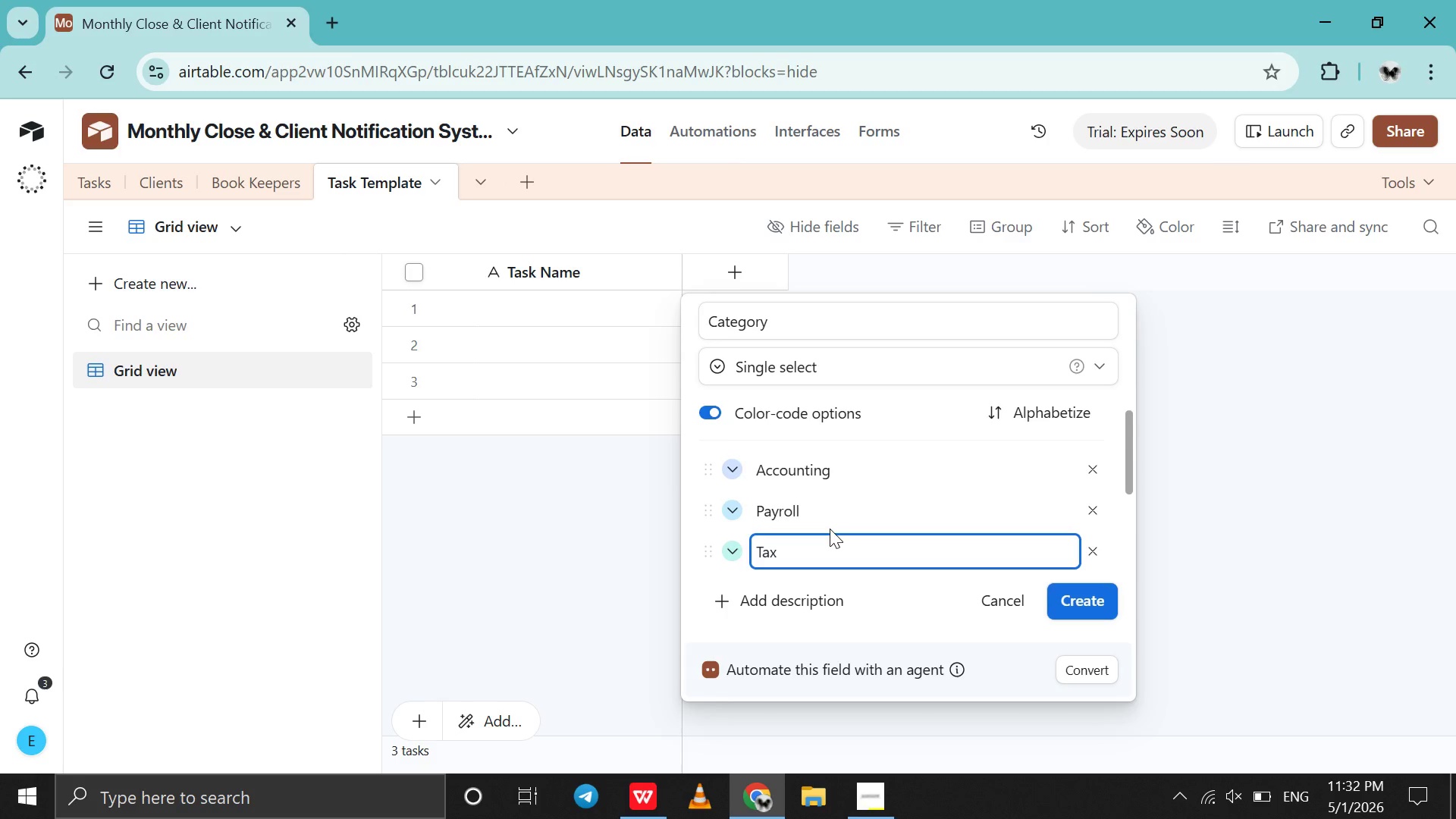 
hold_key(key=Enter, duration=0.31)
 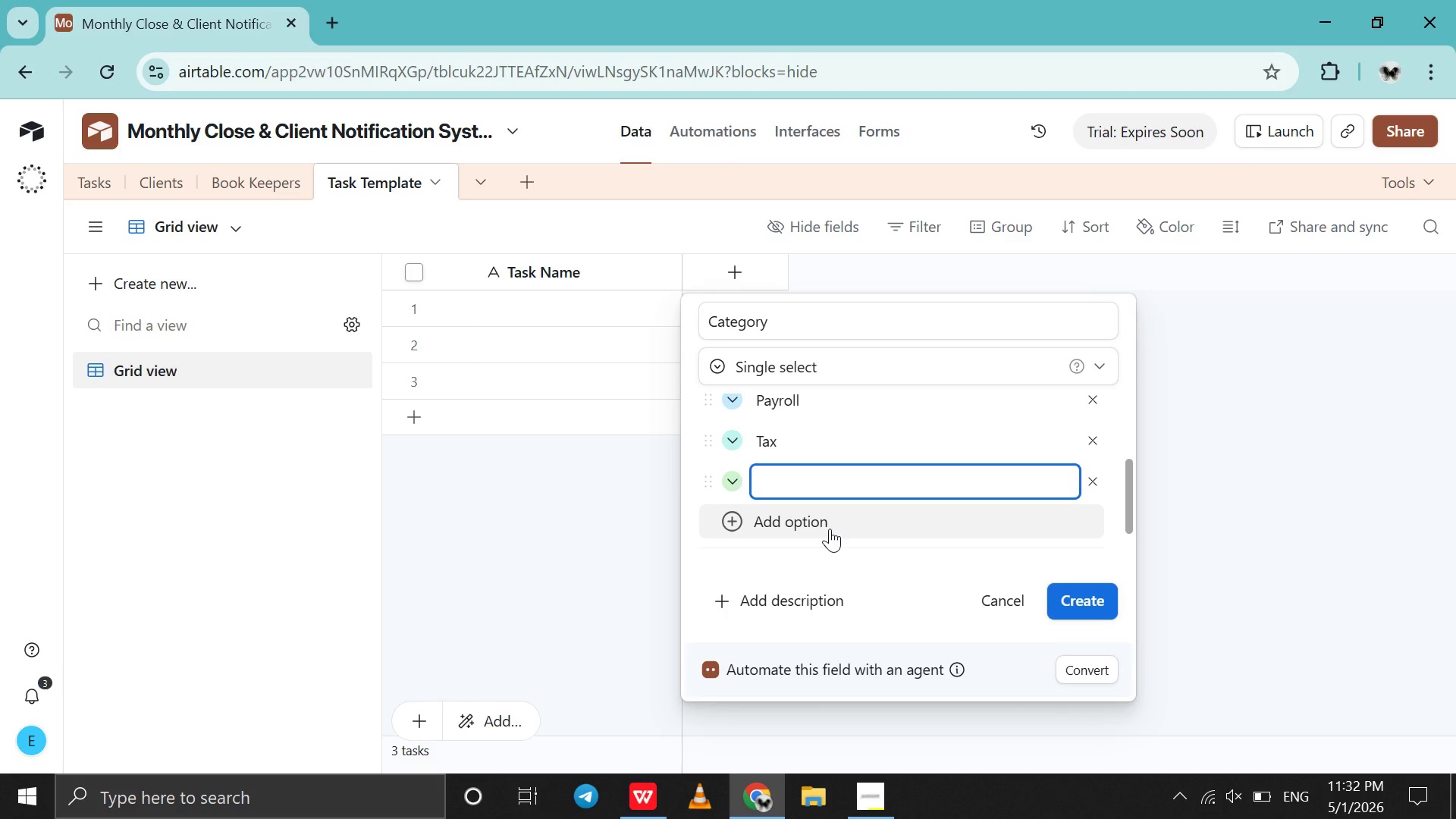 
type(Audit)
 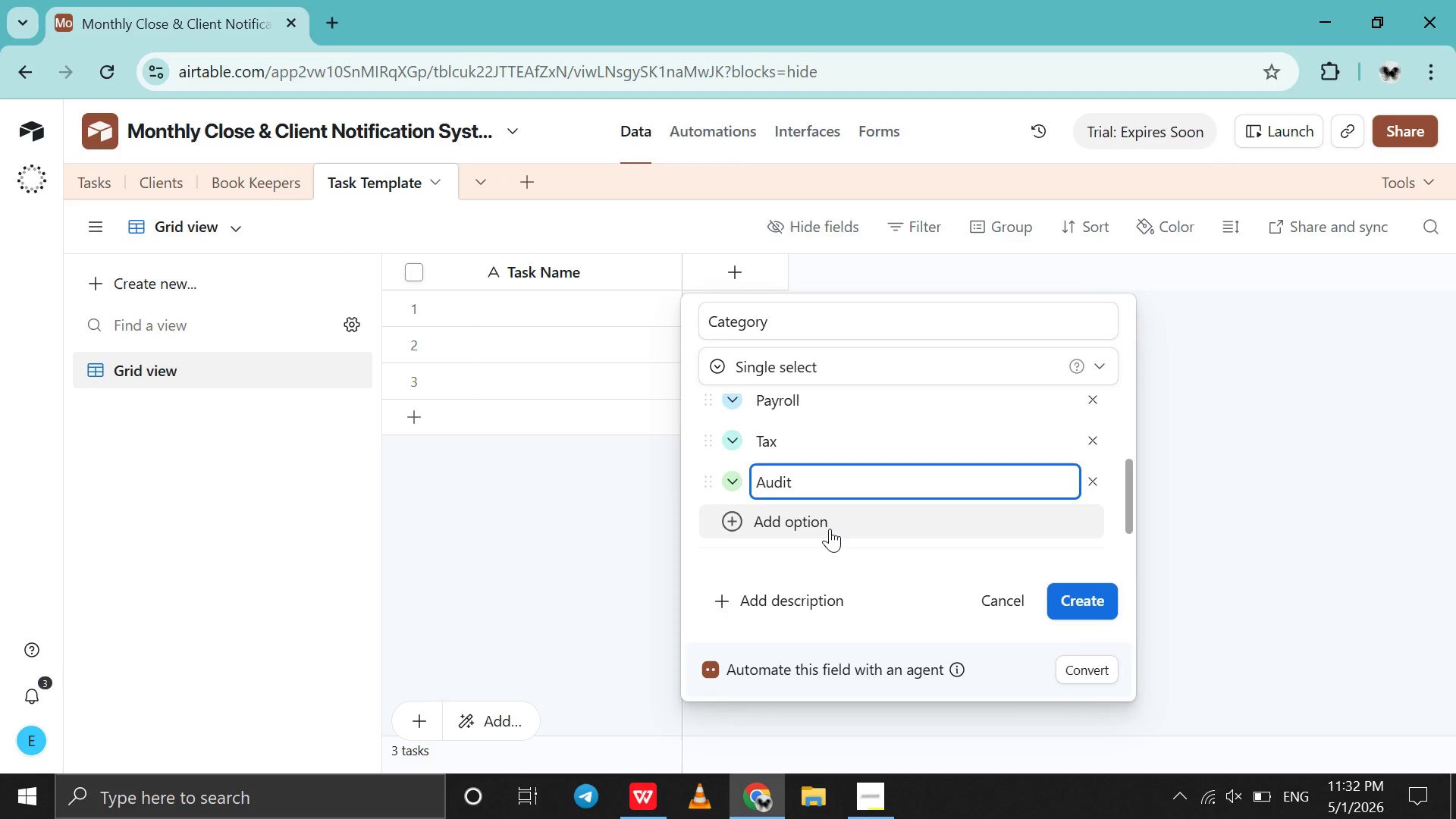 
key(Shift+Enter)
 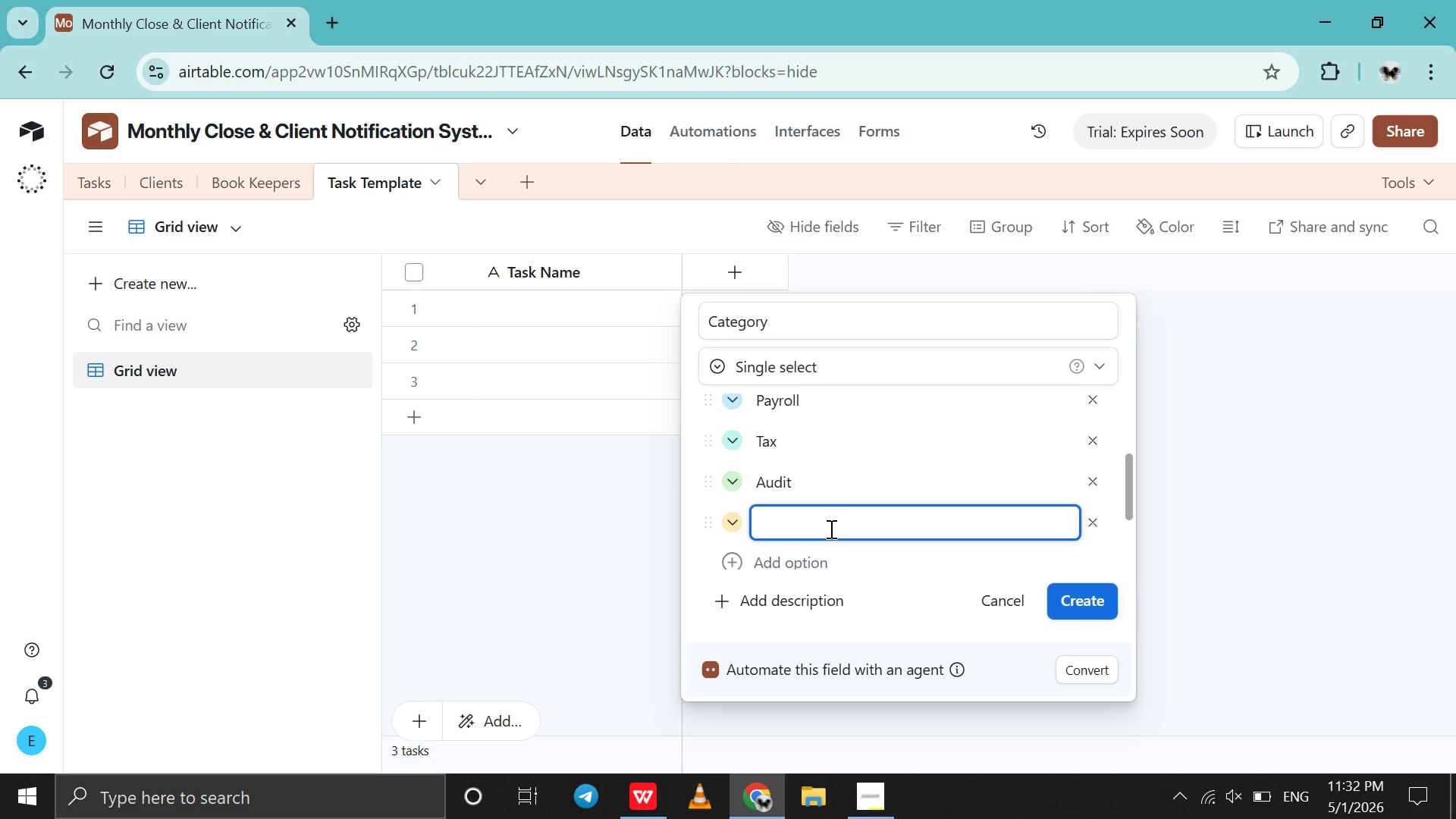 
type(Reporting)
 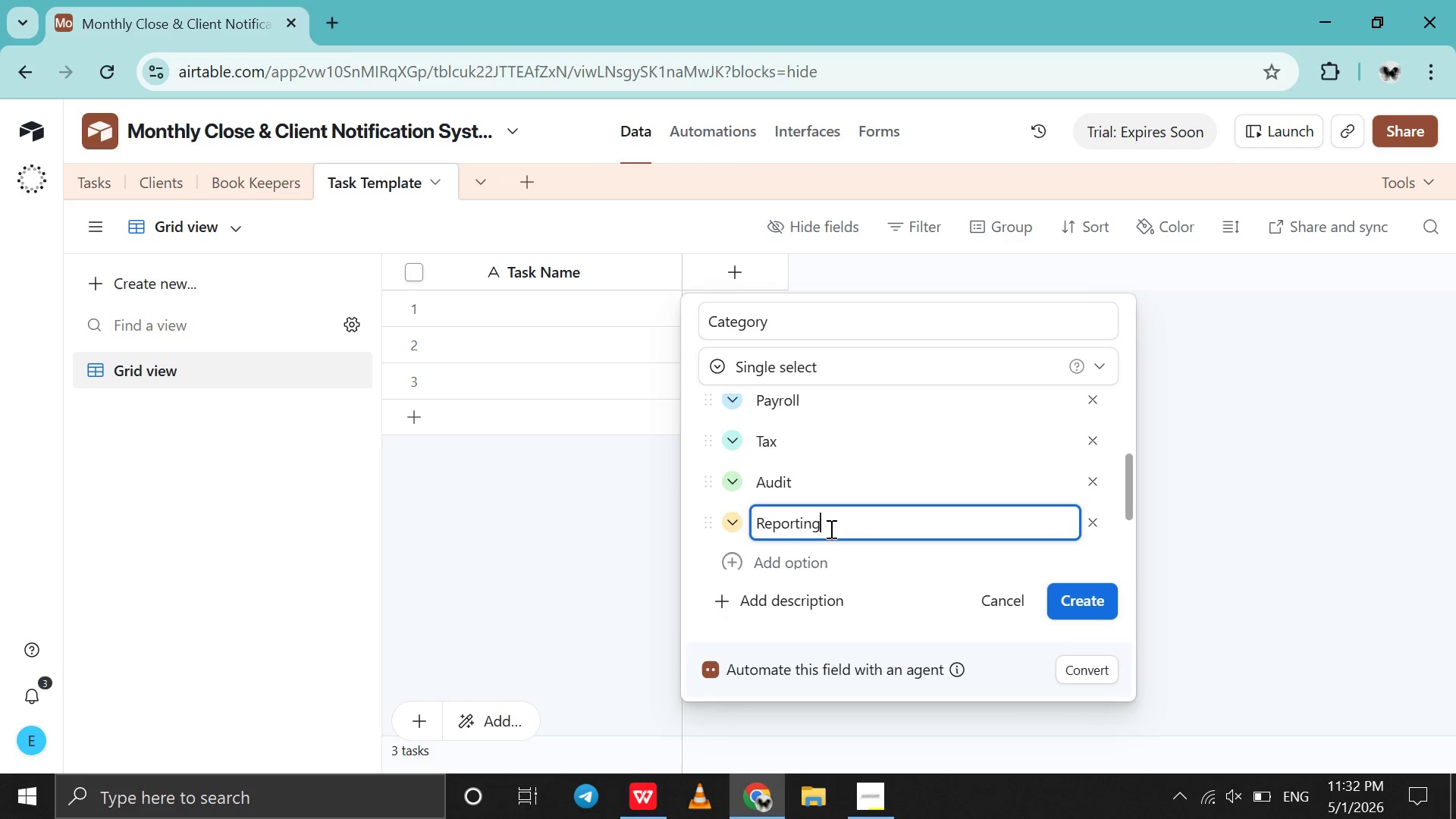 
key(Shift+Enter)
 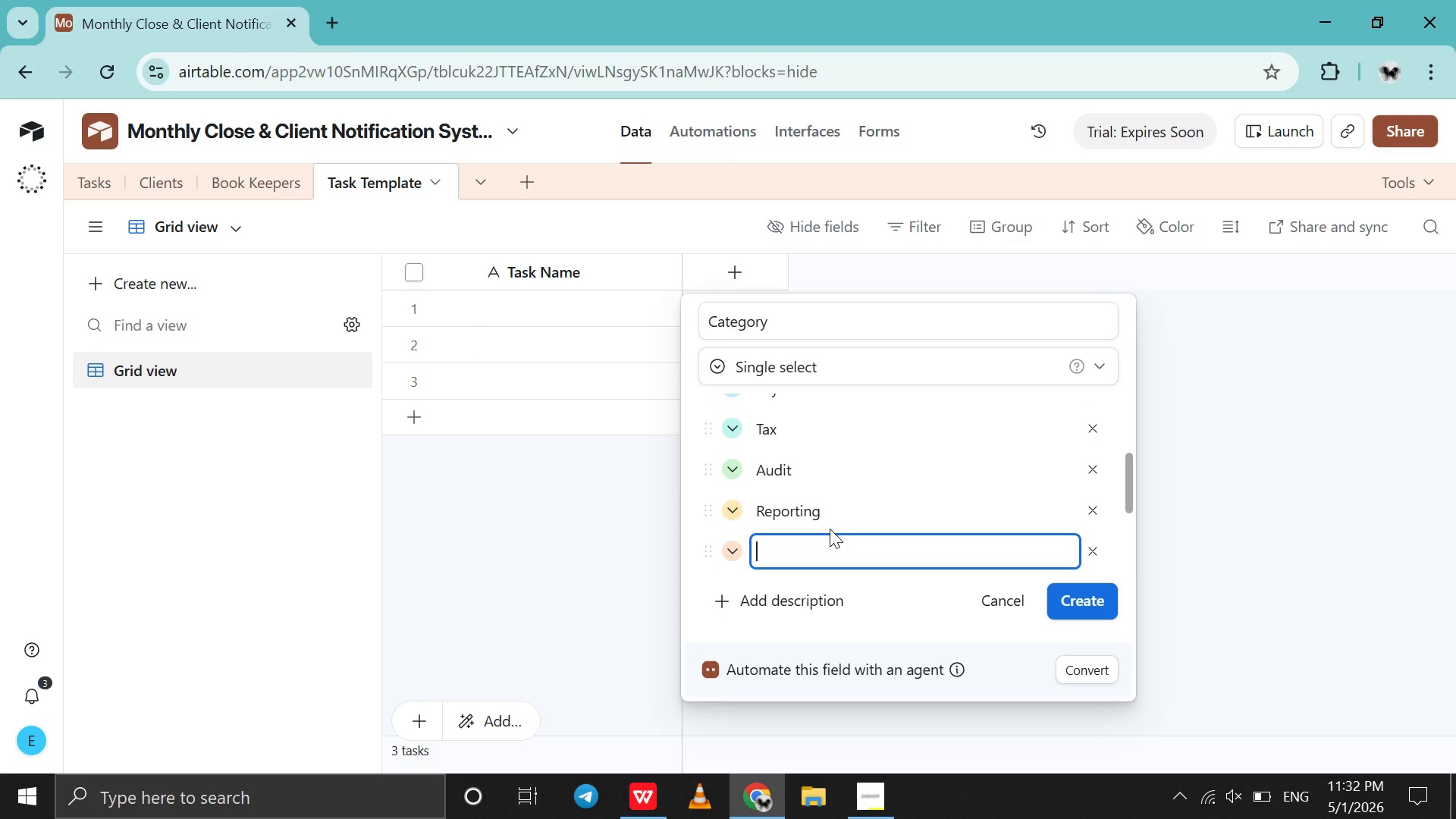 
wait(7.25)
 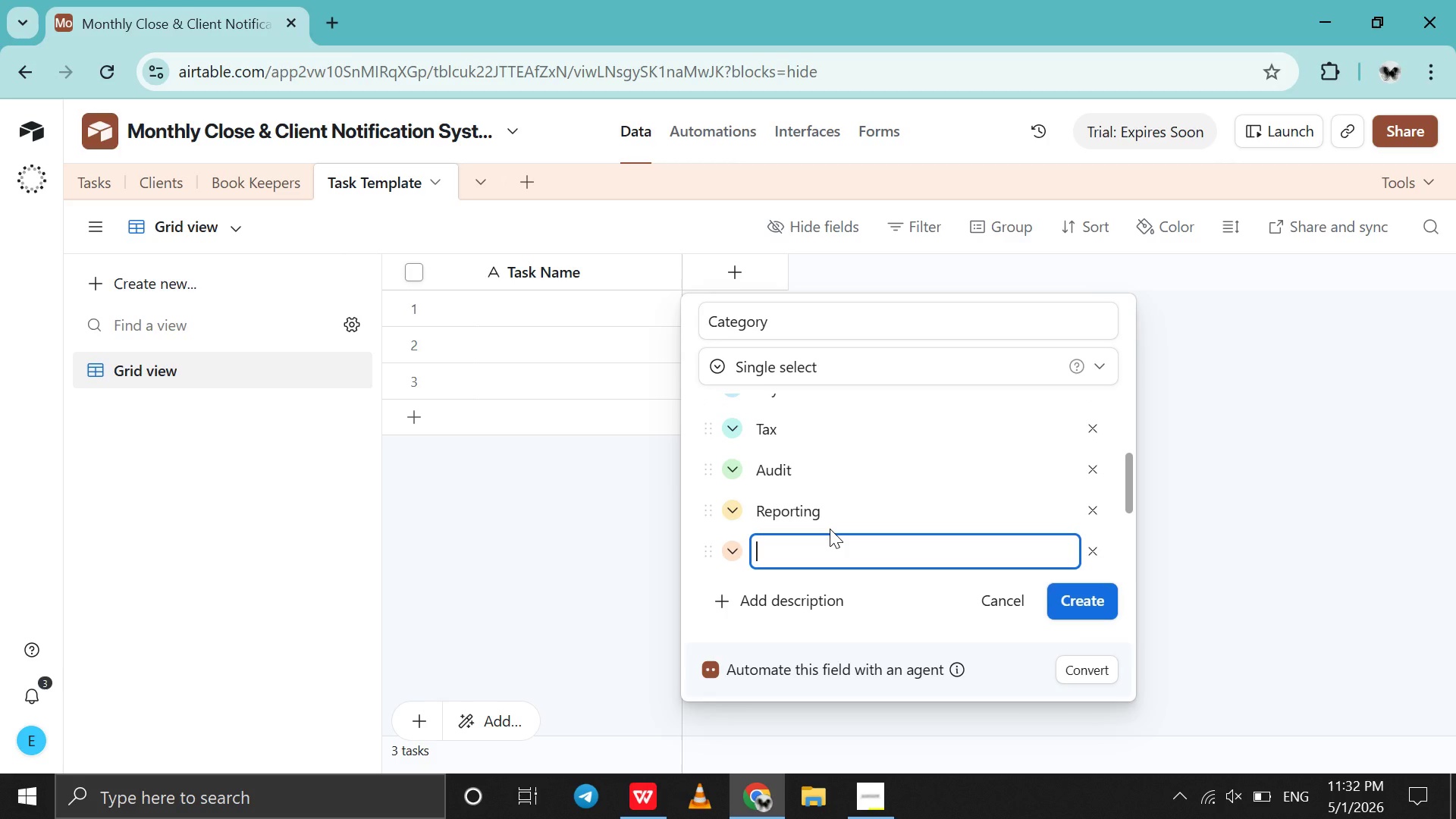 
left_click([1095, 557])
 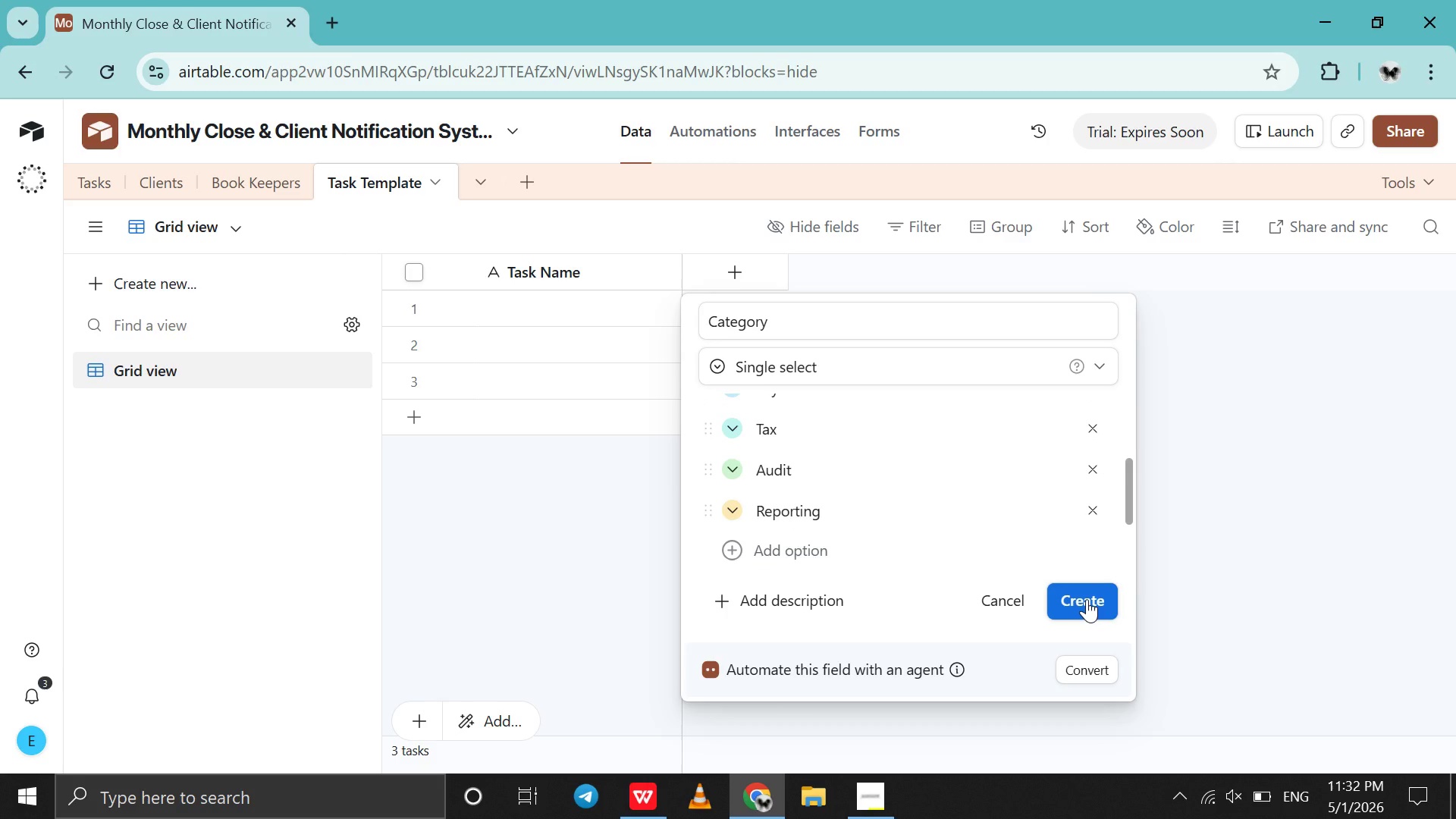 
left_click([1087, 599])
 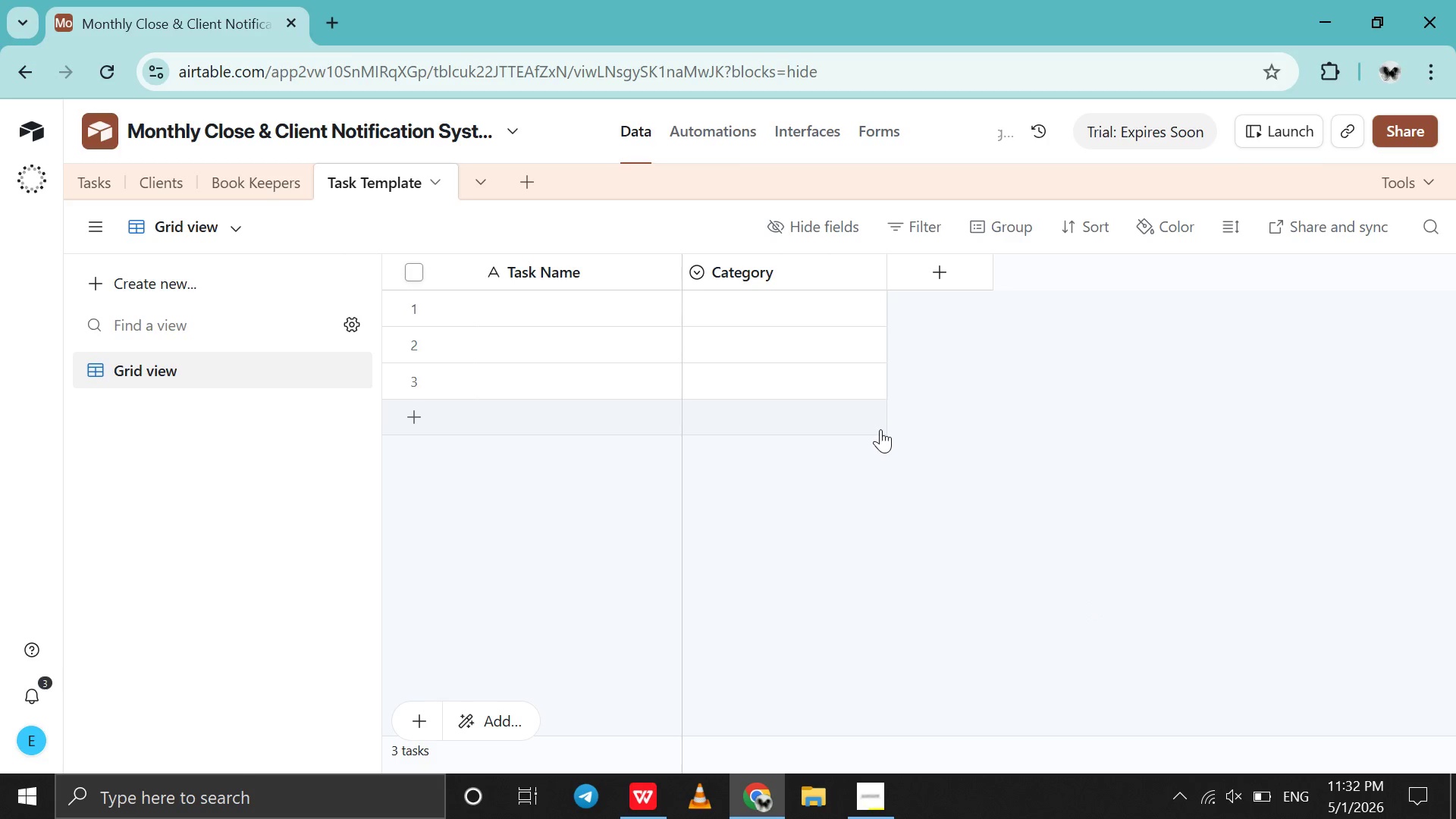 
scroll: coordinate [880, 429], scroll_direction: up, amount: 11.0
 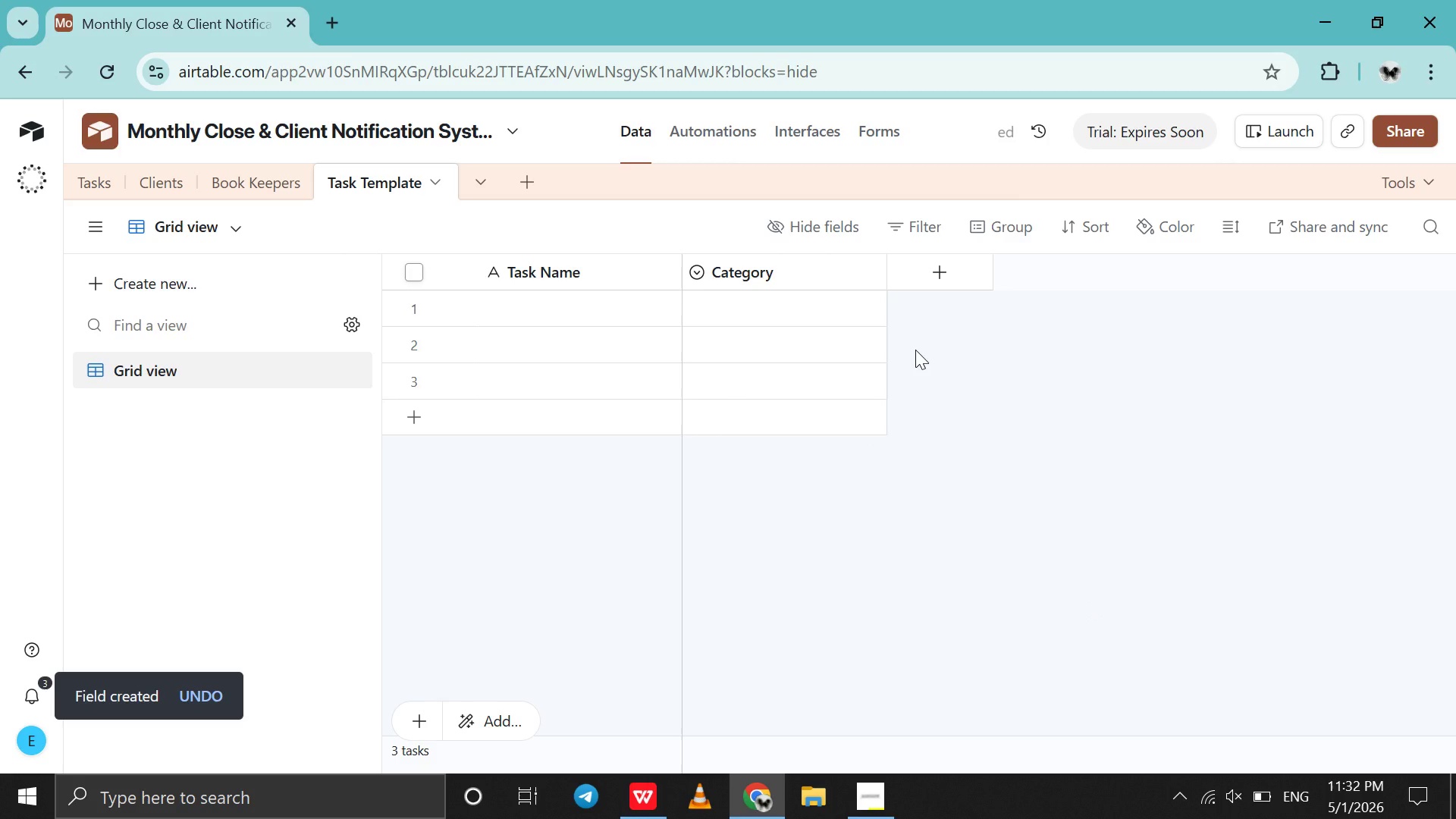 
wait(7.79)
 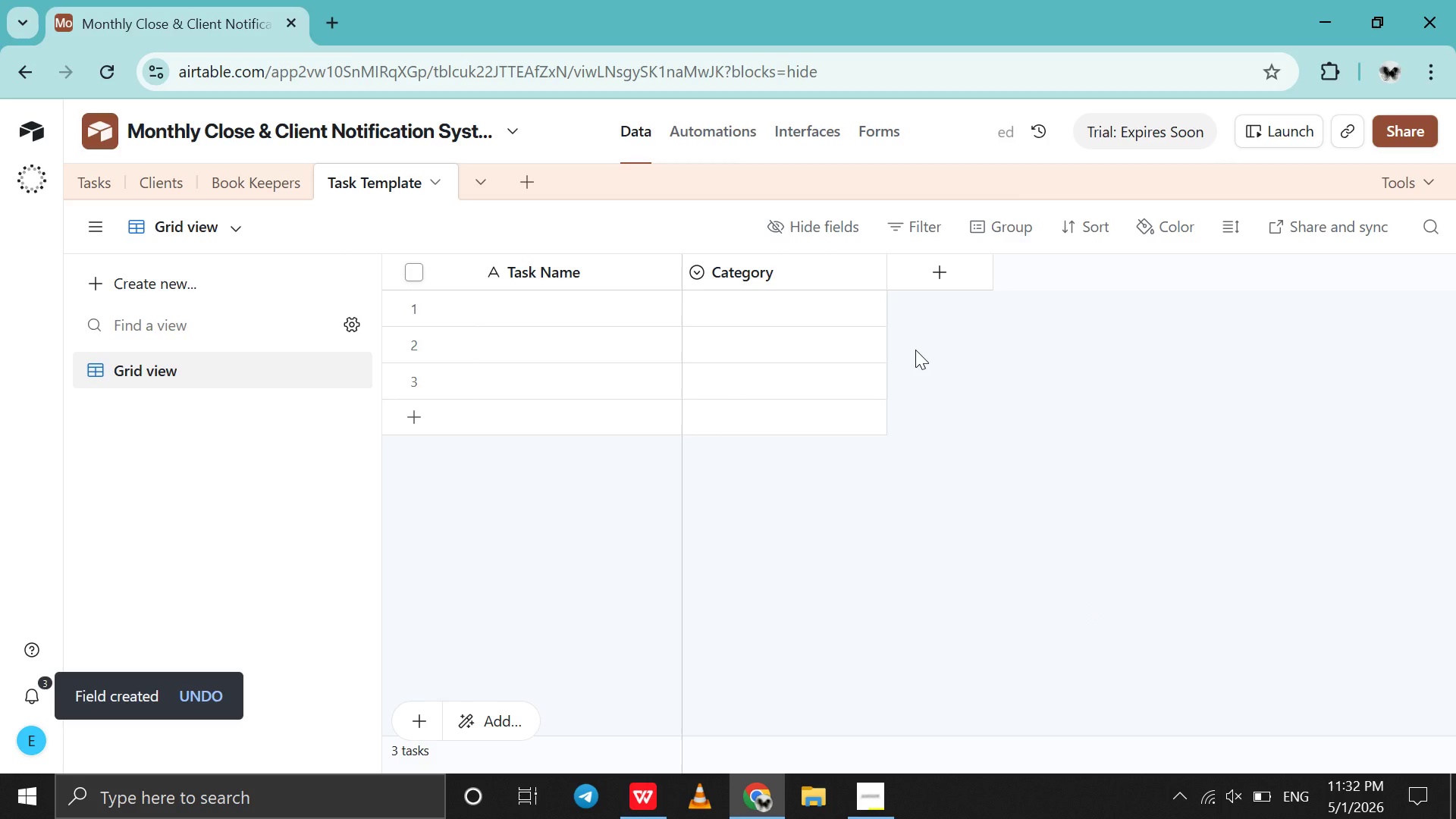 
left_click([101, 177])
 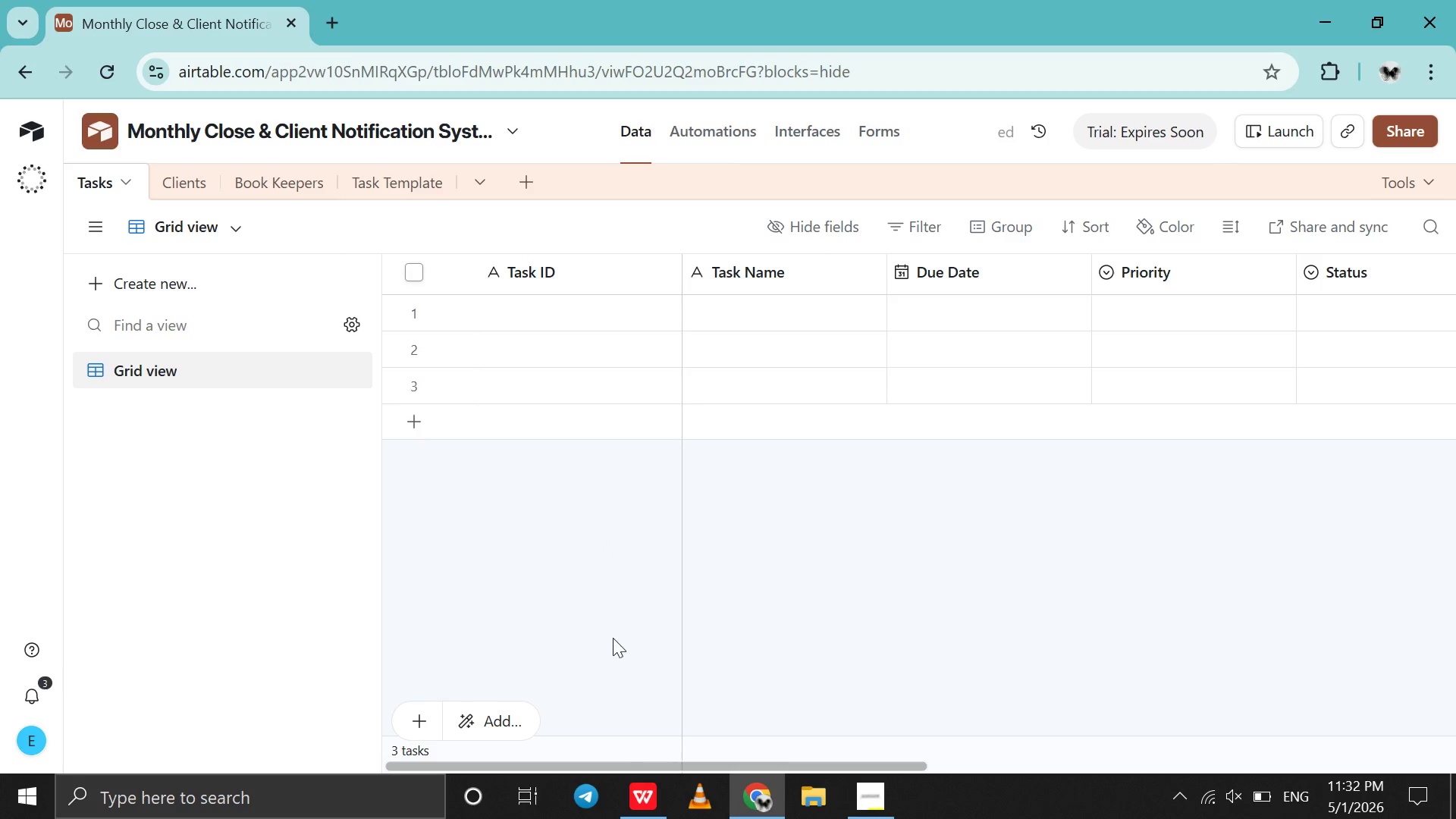 
left_click([639, 811])
 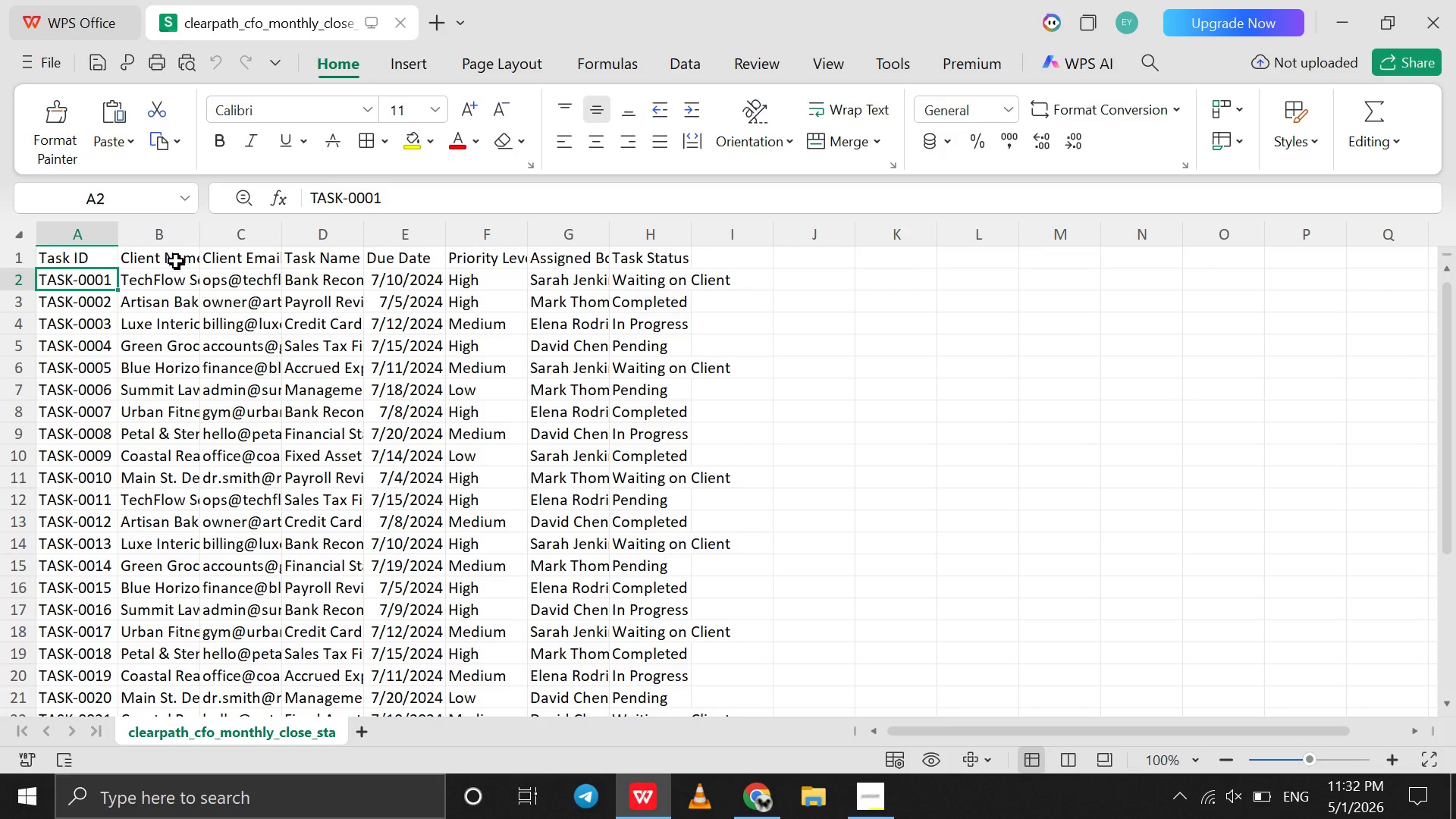 
left_click([178, 287])
 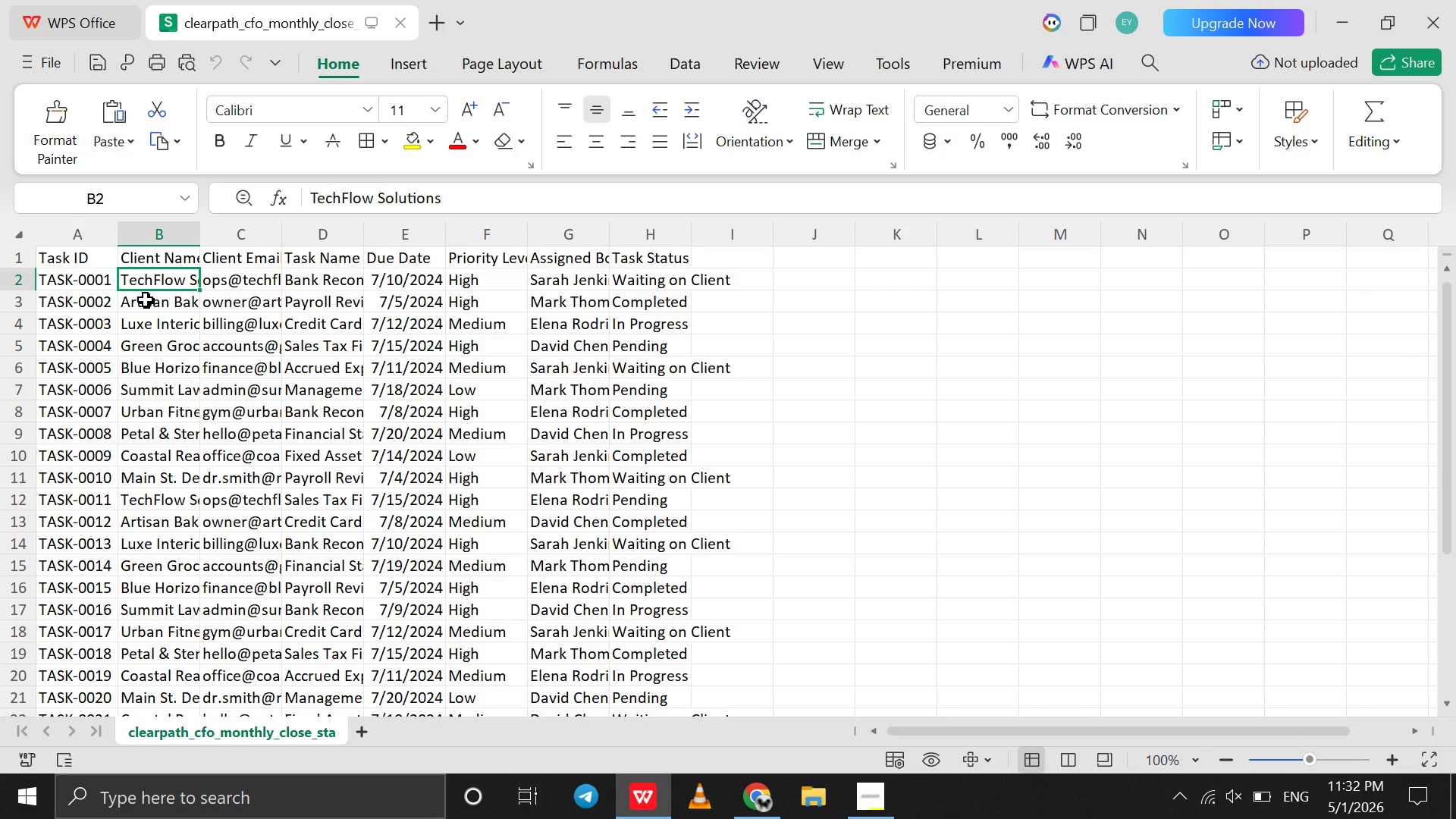 
left_click([149, 303])
 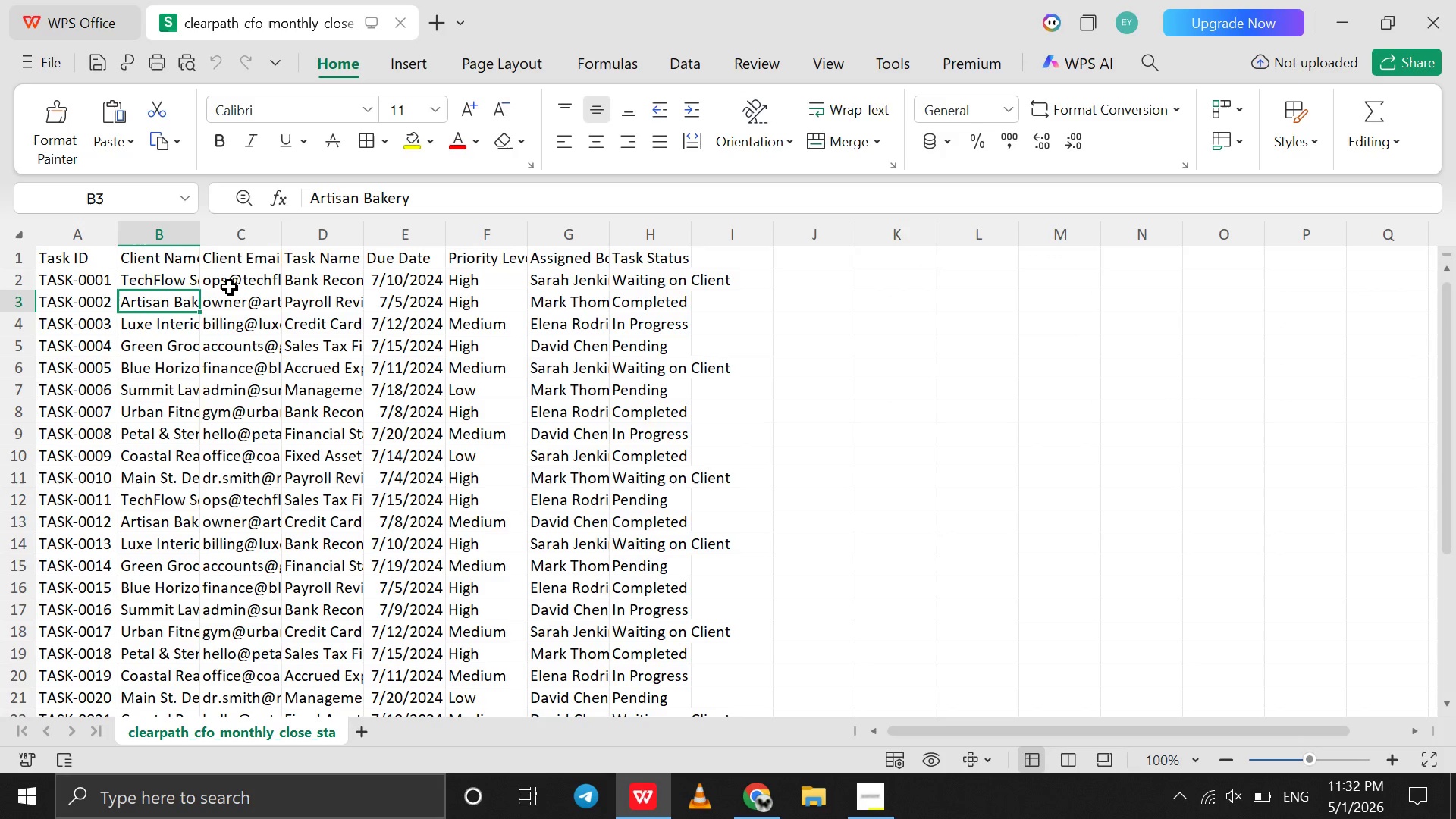 
left_click([229, 287])
 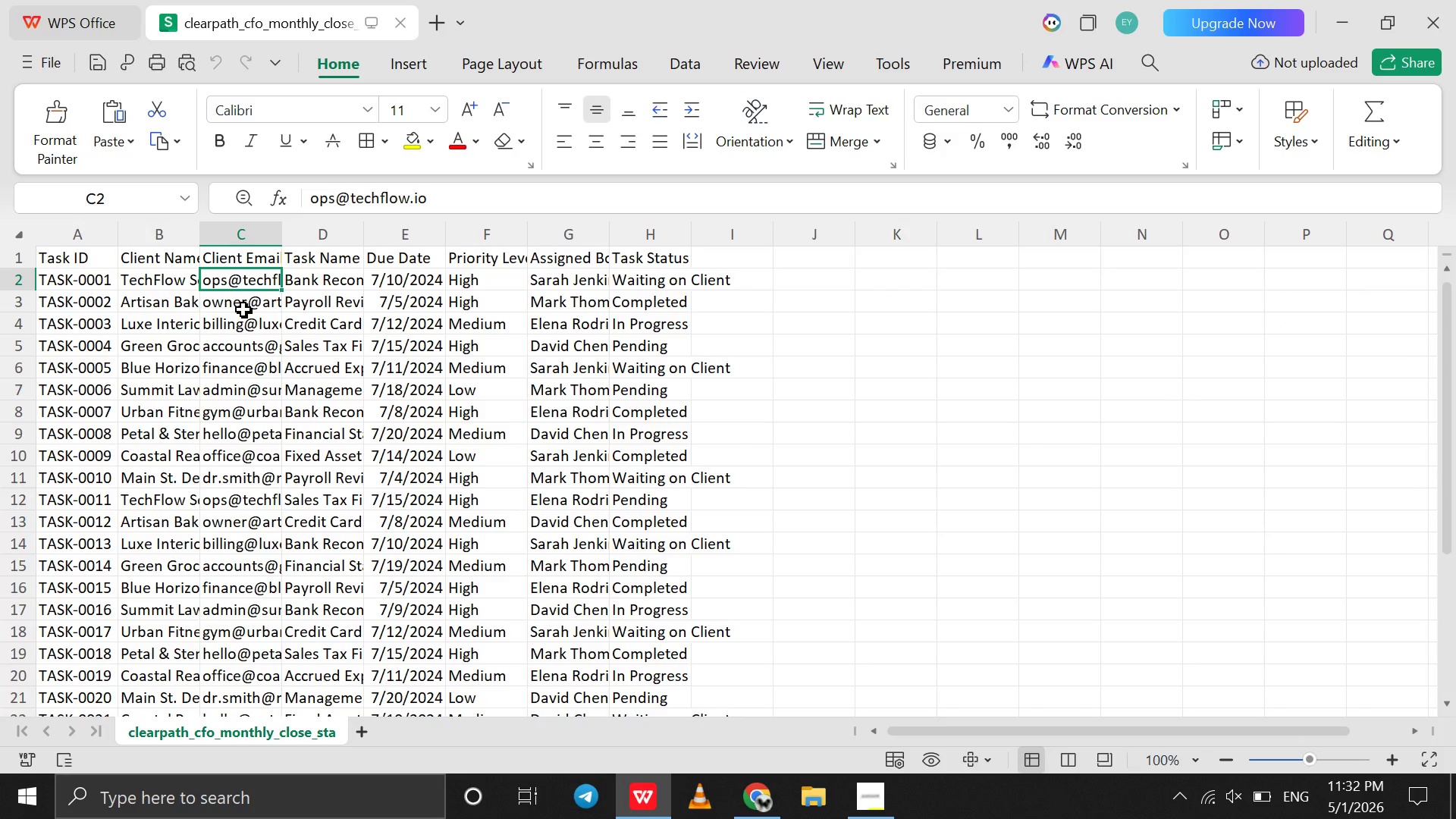 
left_click([243, 309])
 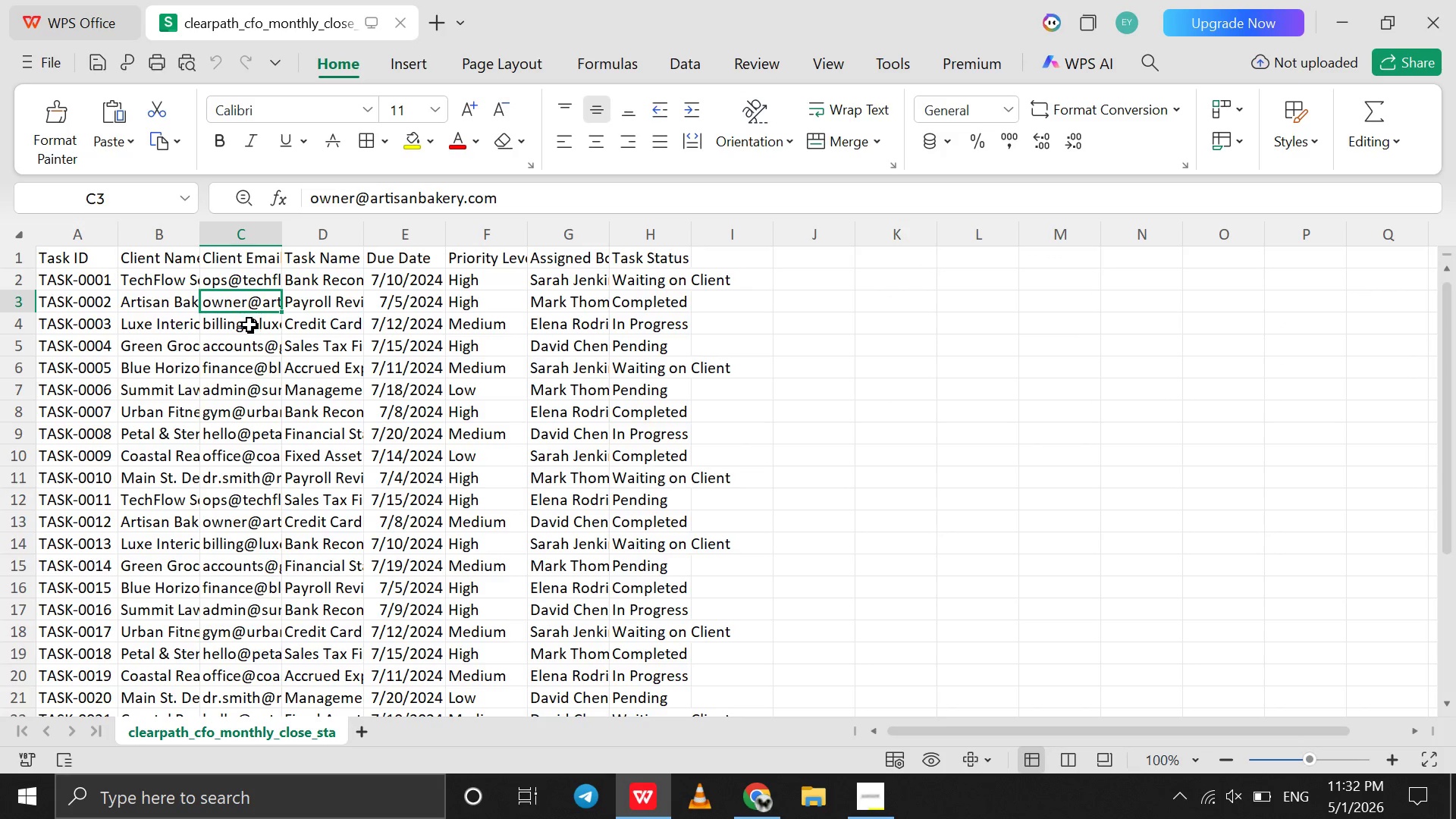 
left_click([249, 325])
 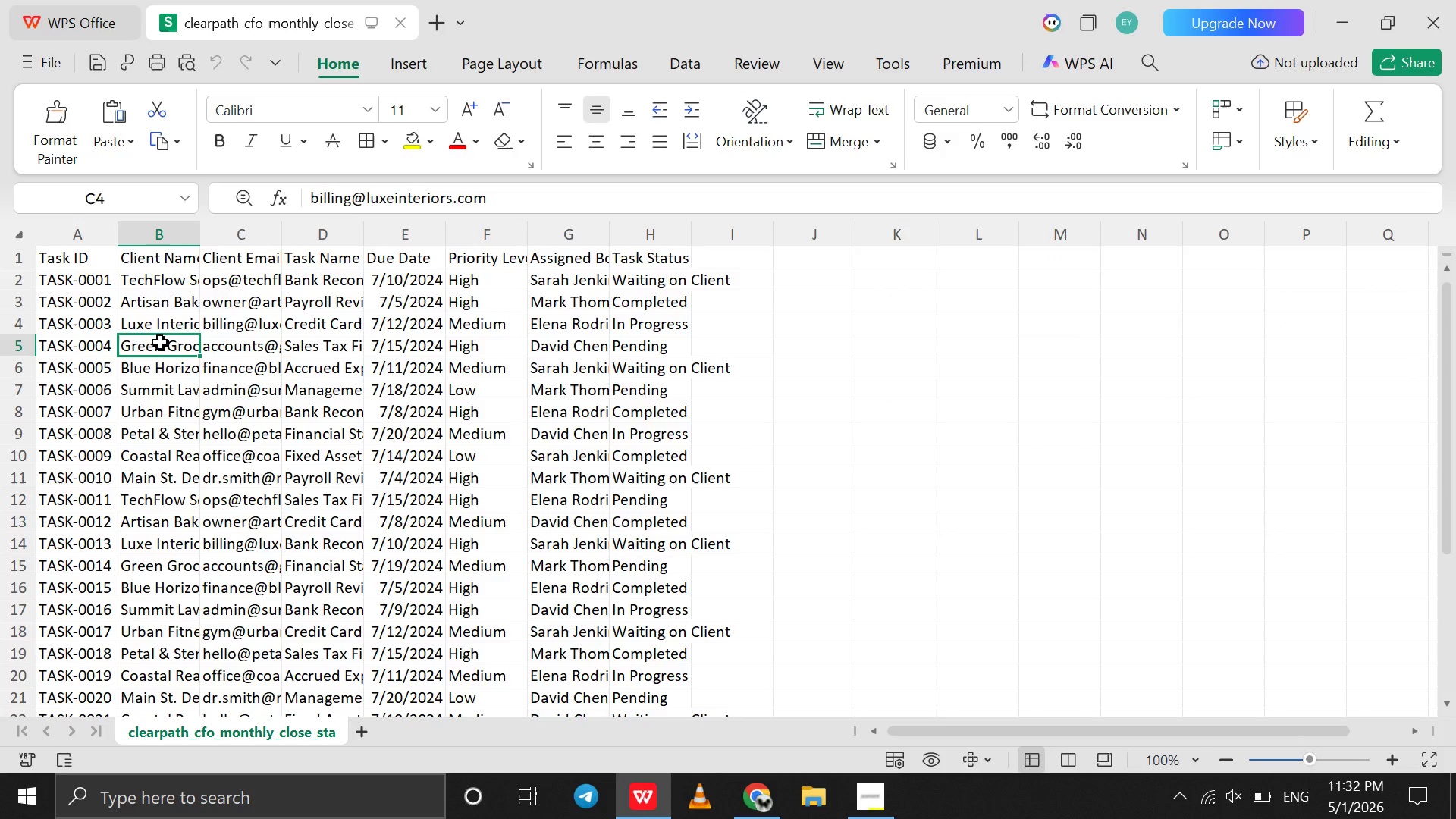 
left_click([160, 342])
 